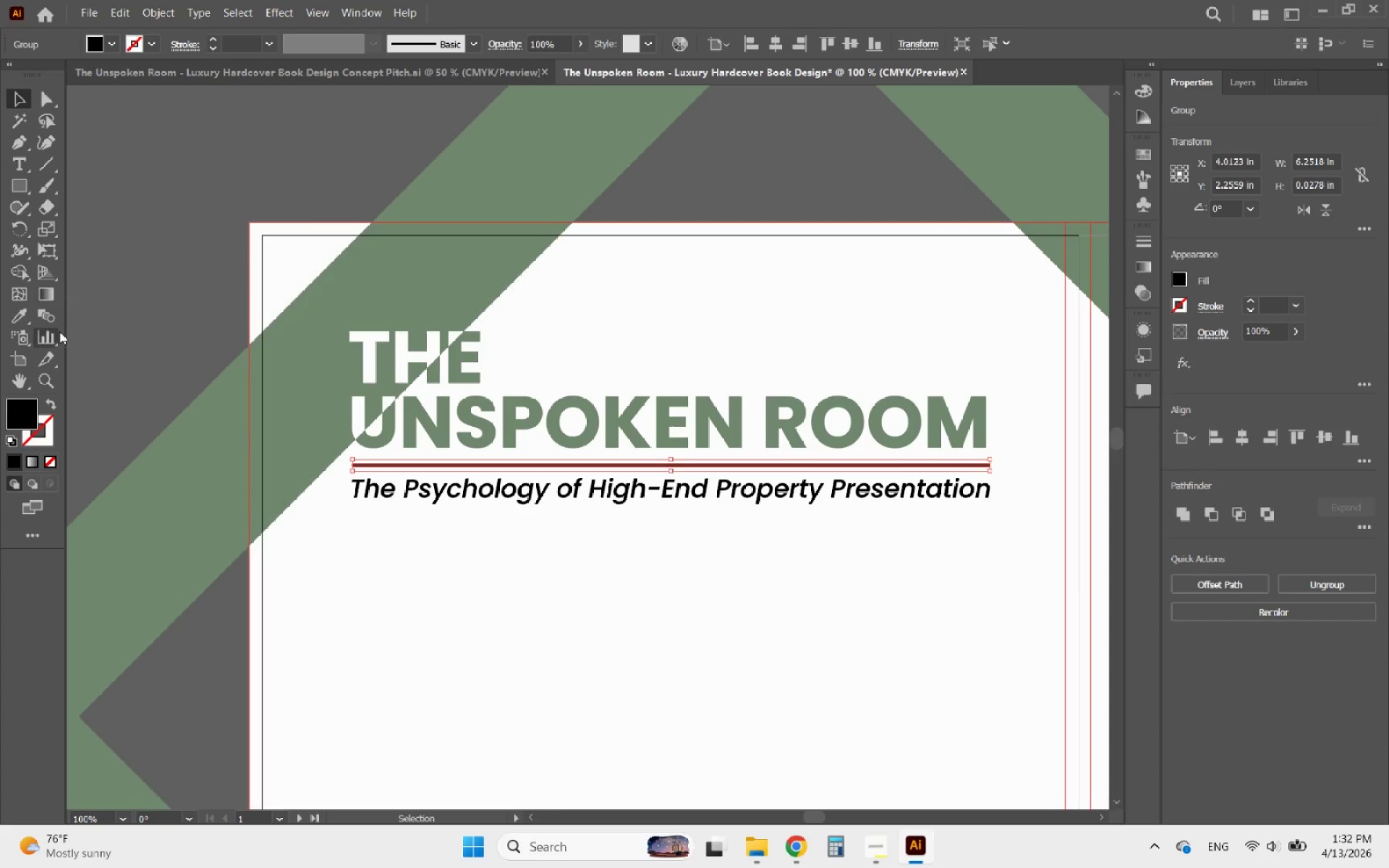 
hold_key(key=AltLeft, duration=0.66)
scroll: coordinate [360, 452], scroll_direction: up, amount: 3.0
 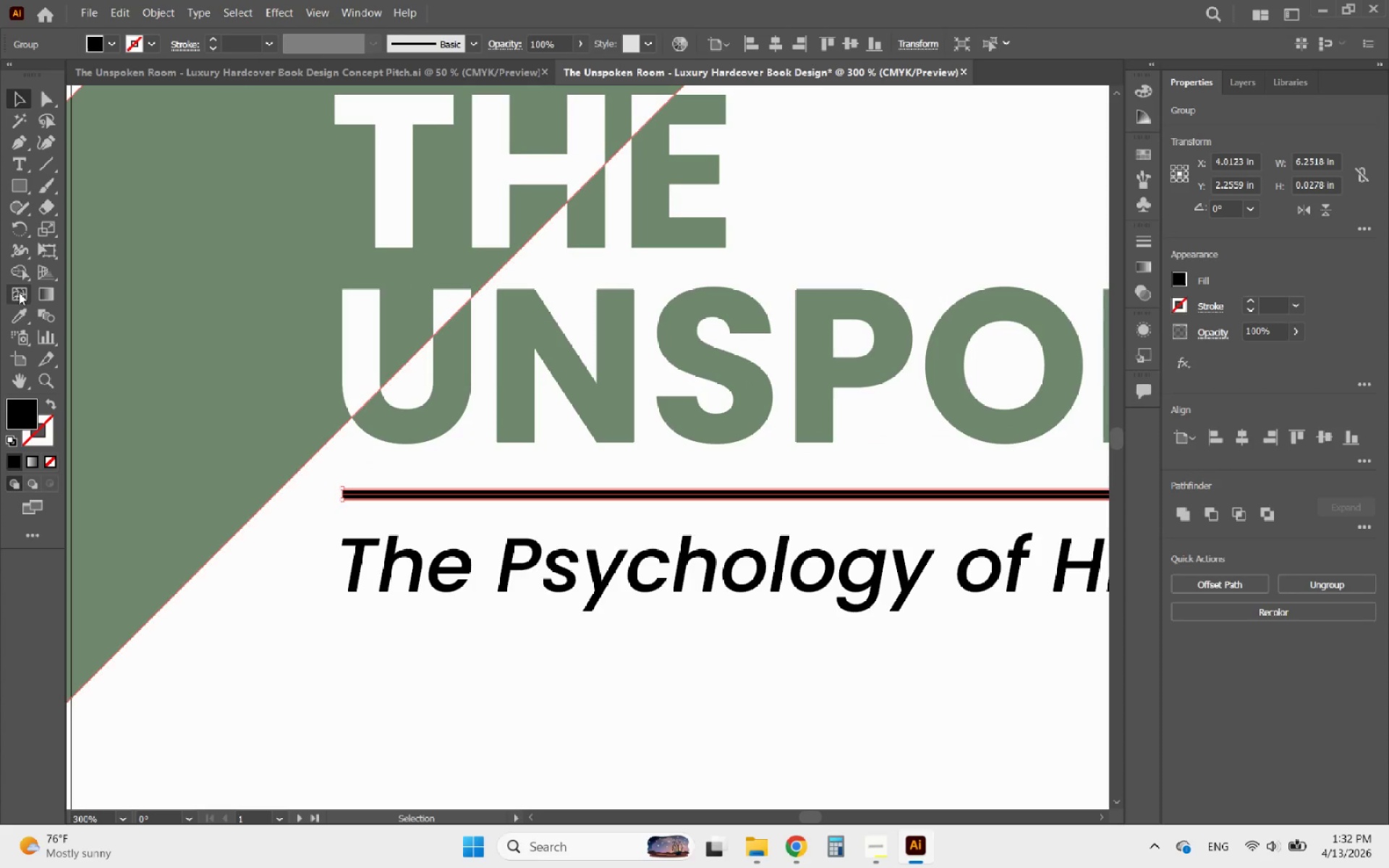 
left_click([14, 274])
 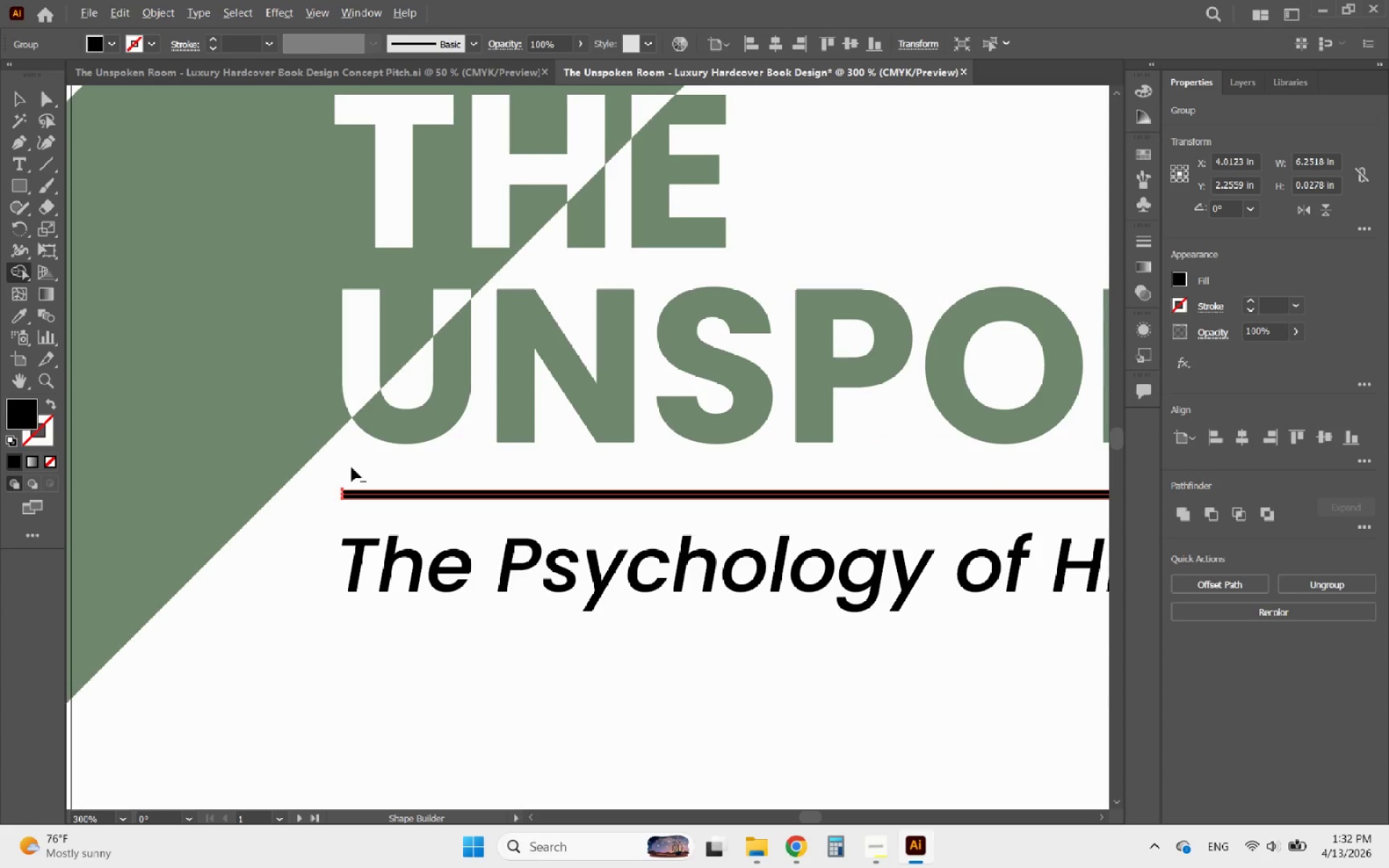 
hold_key(key=AltLeft, duration=0.47)
scroll: coordinate [369, 498], scroll_direction: up, amount: 4.0
 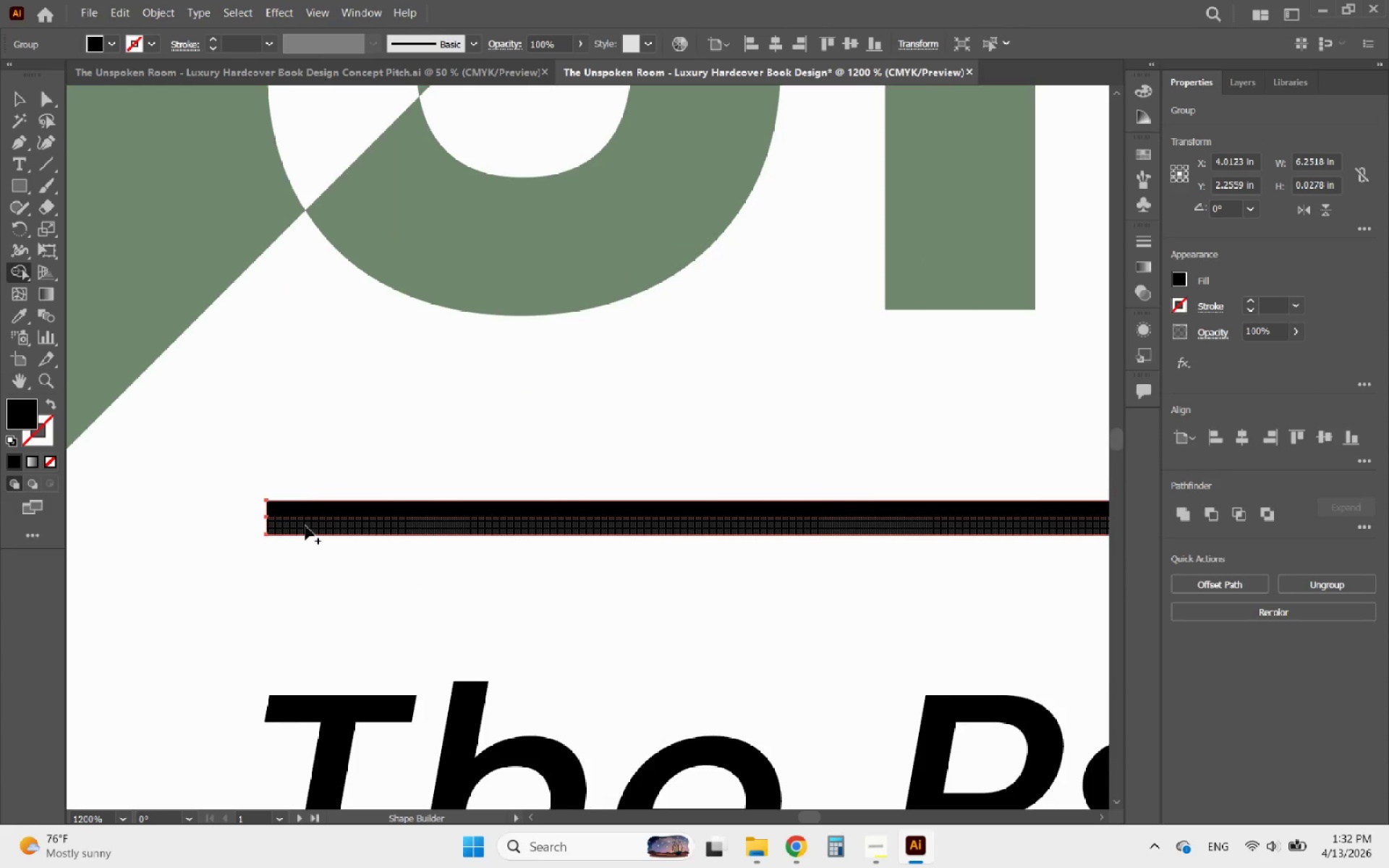 
left_click_drag(start_coordinate=[306, 525], to_coordinate=[328, 516])
 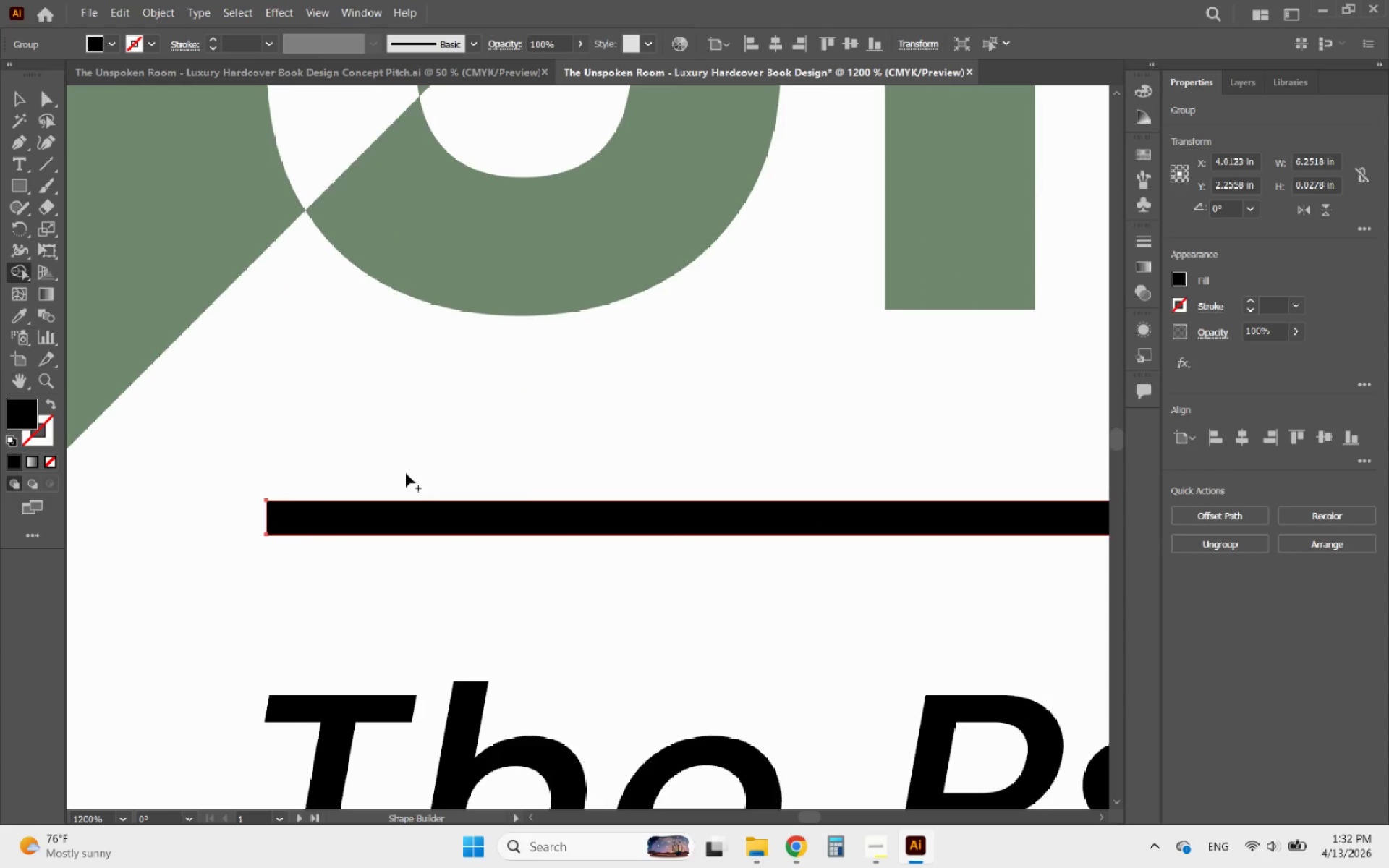 
key(Alt+AltLeft)
 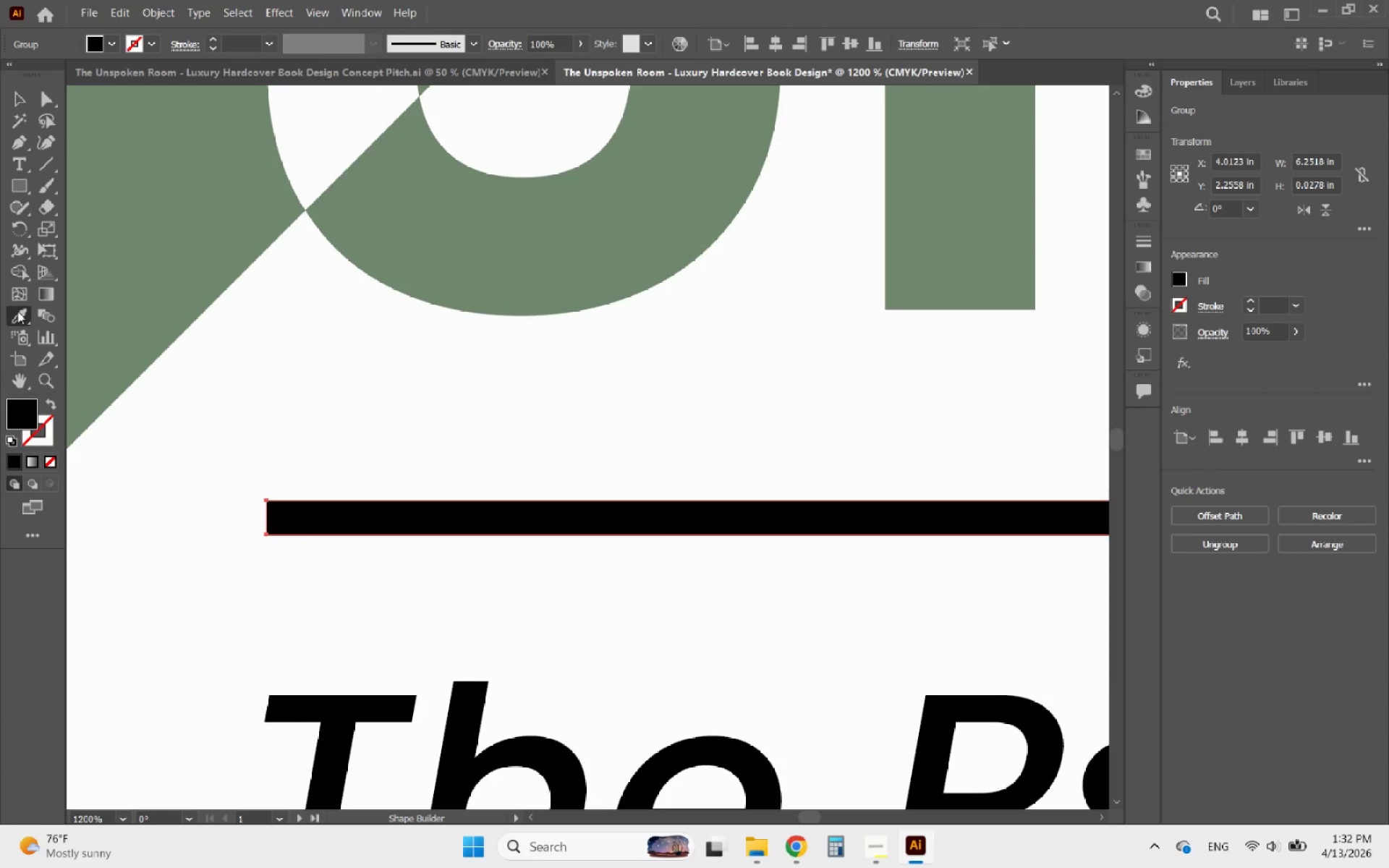 
double_click([176, 246])
 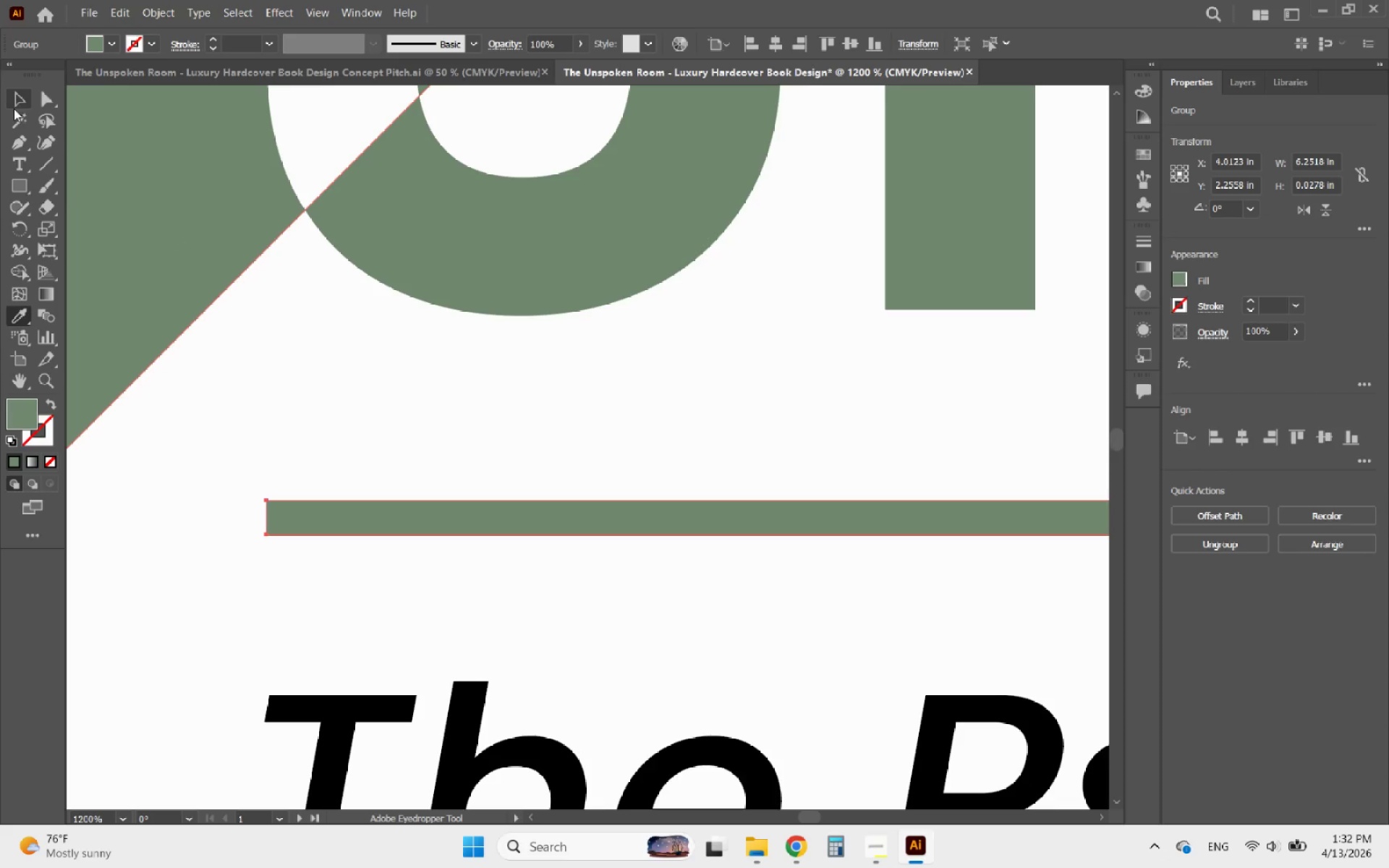 
left_click([17, 97])
 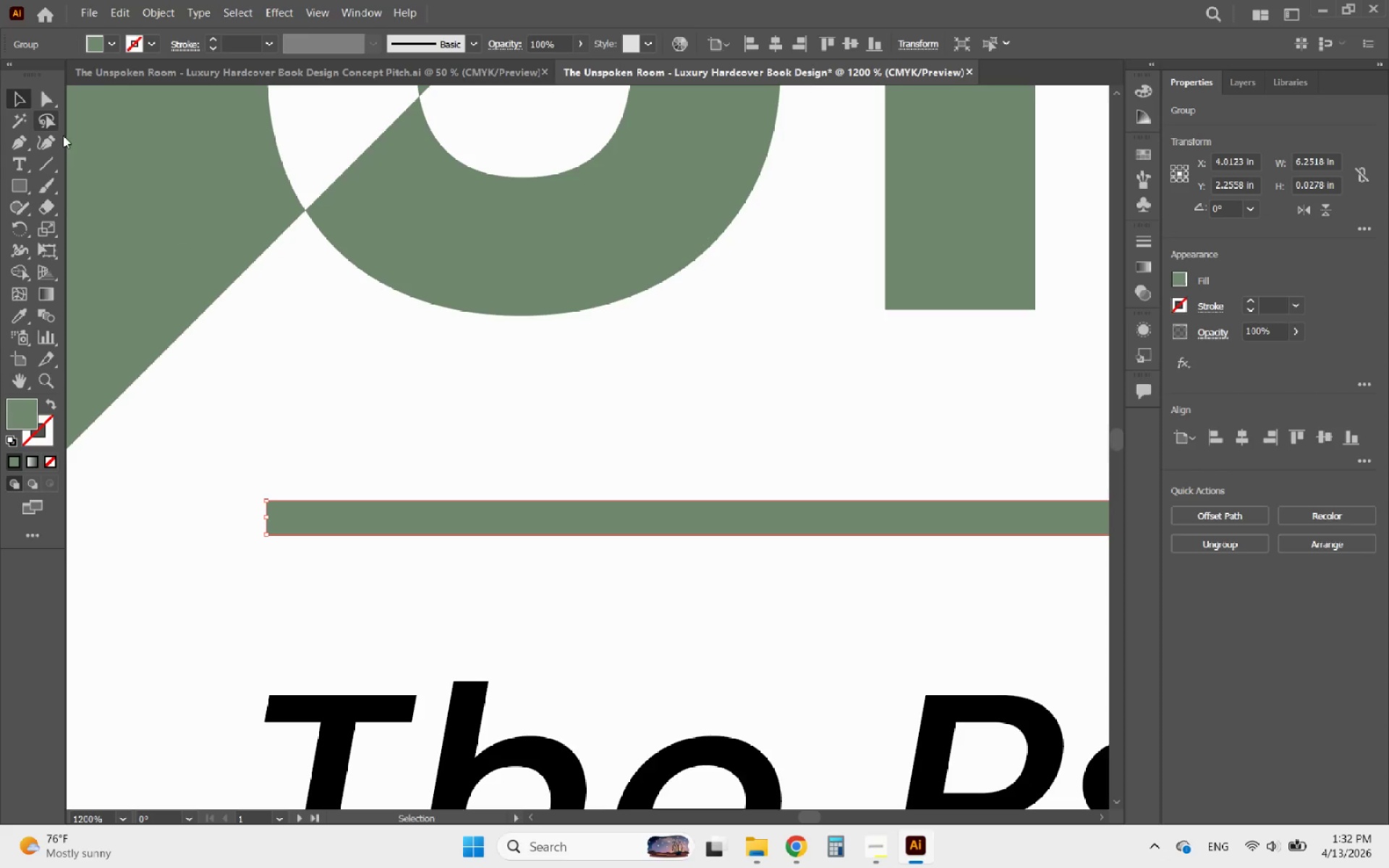 
hold_key(key=AltLeft, duration=0.56)
scroll: coordinate [619, 584], scroll_direction: down, amount: 4.0
 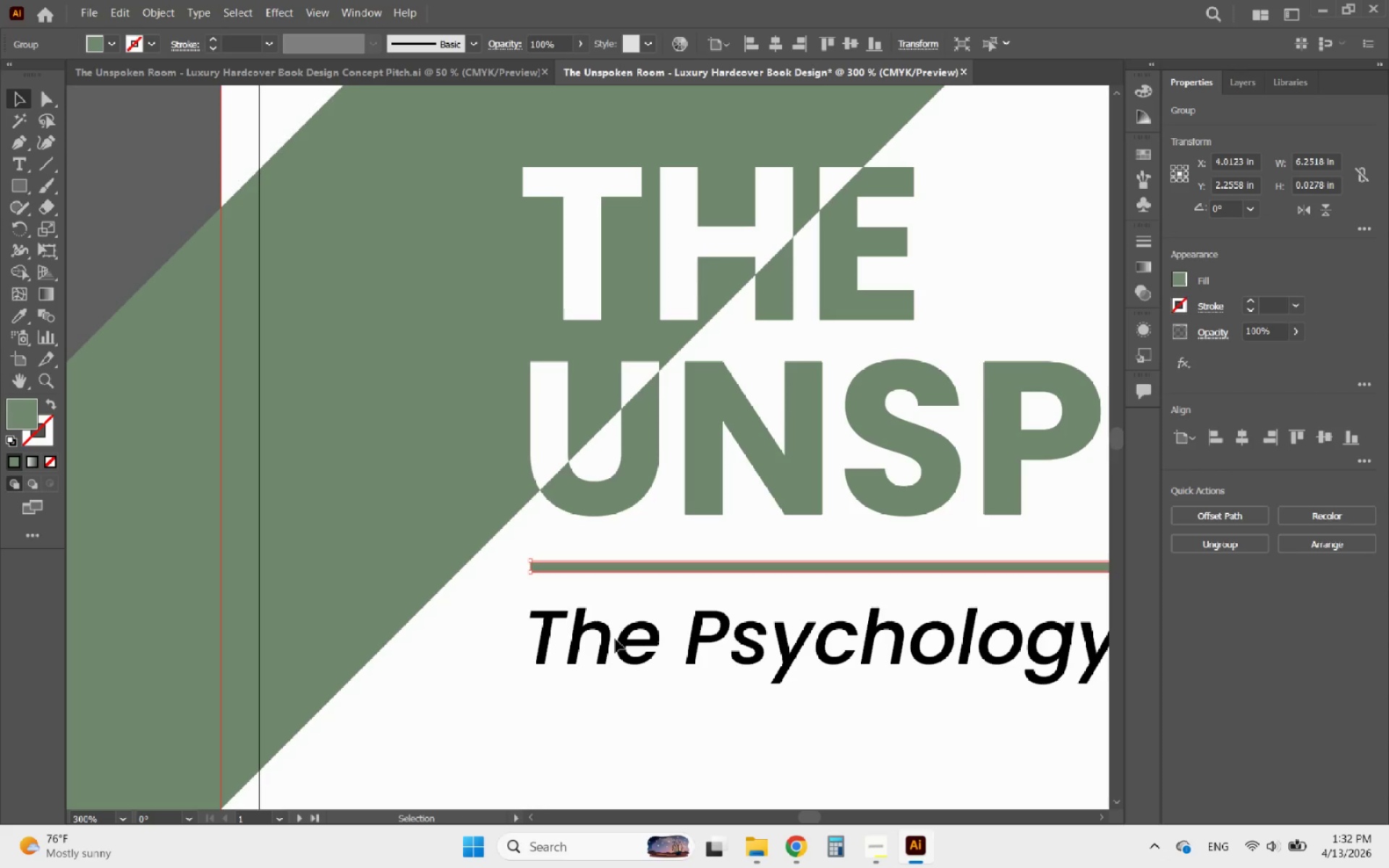 
left_click([615, 639])
 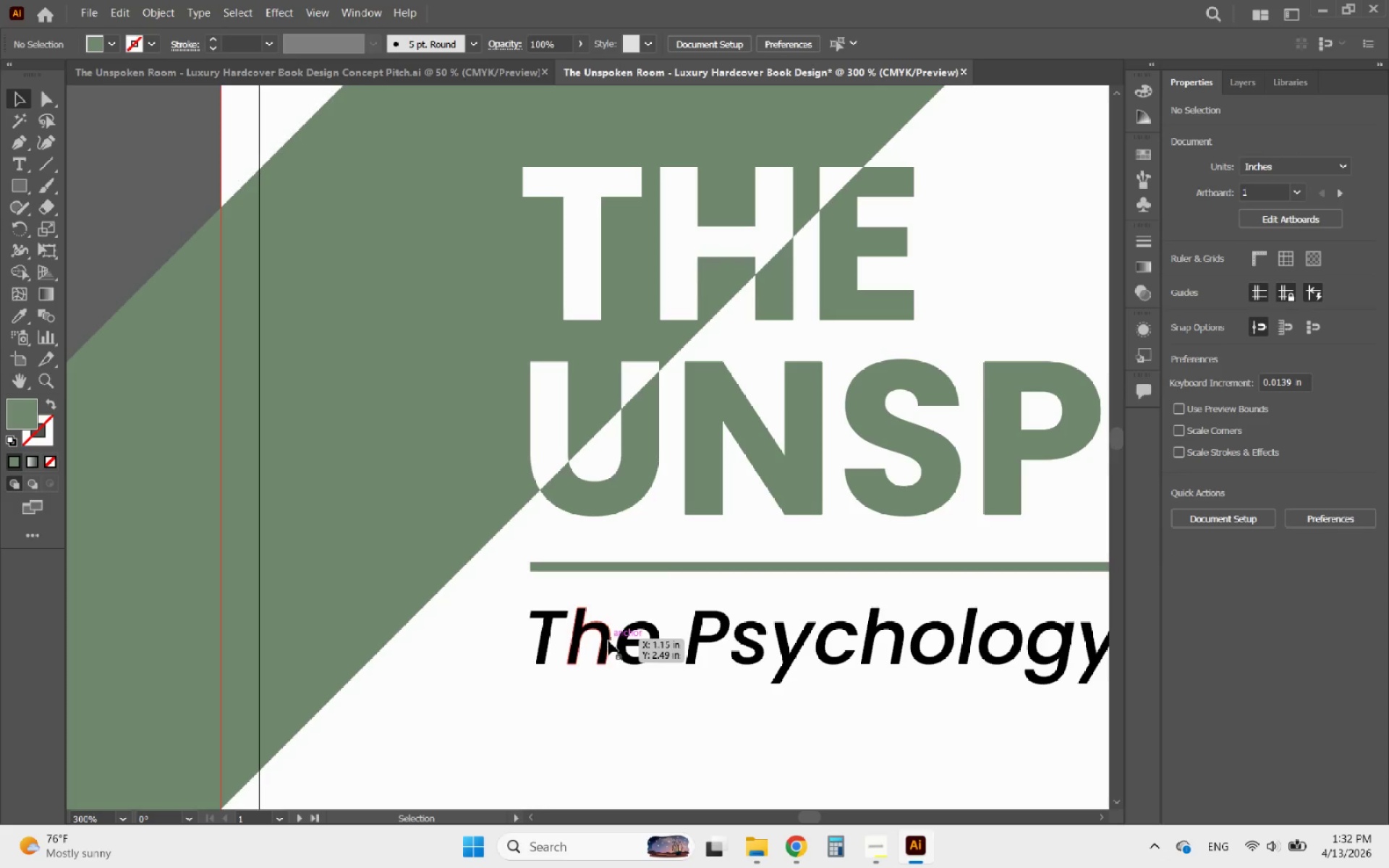 
left_click([608, 641])
 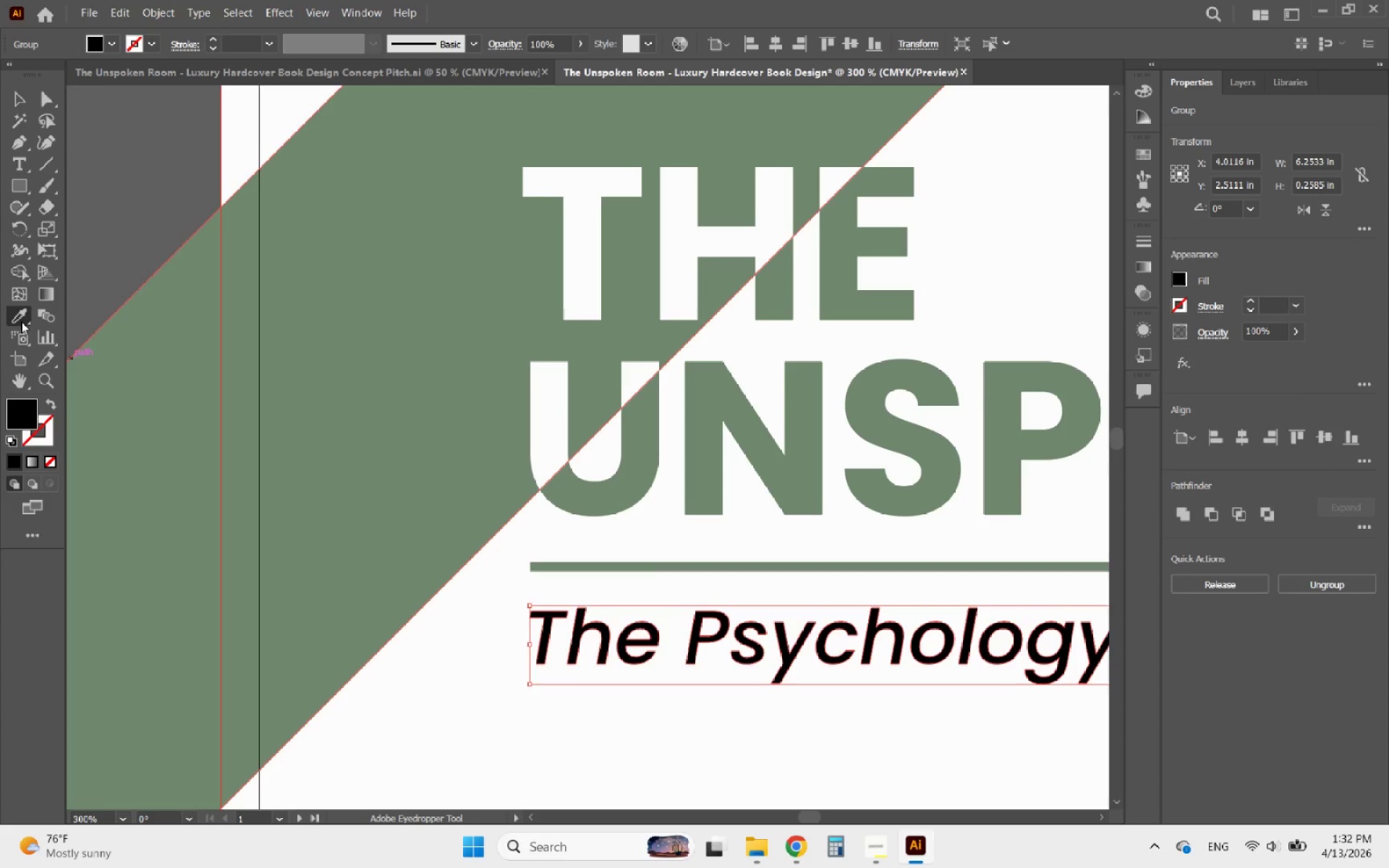 
double_click([373, 485])
 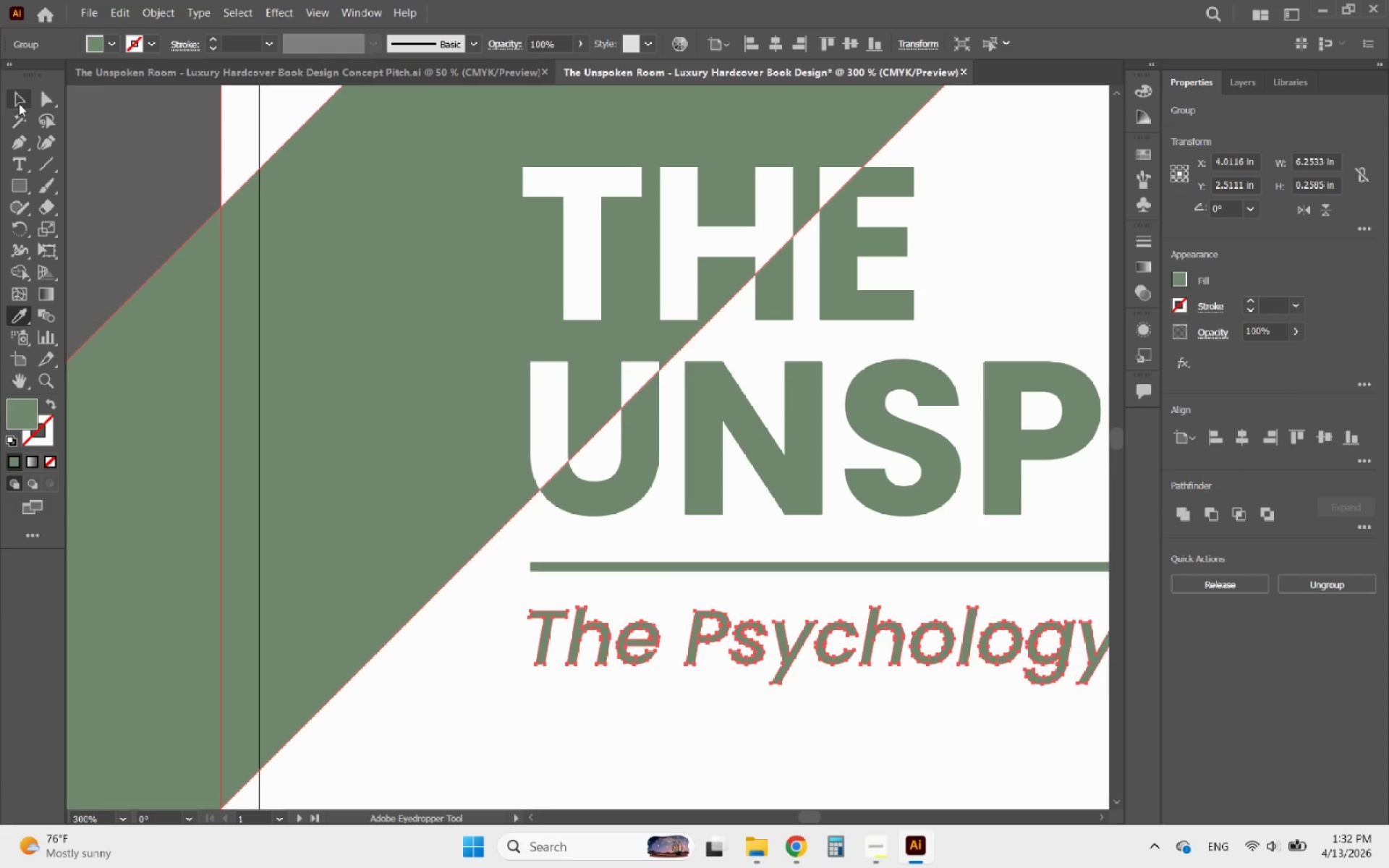 
left_click([17, 103])
 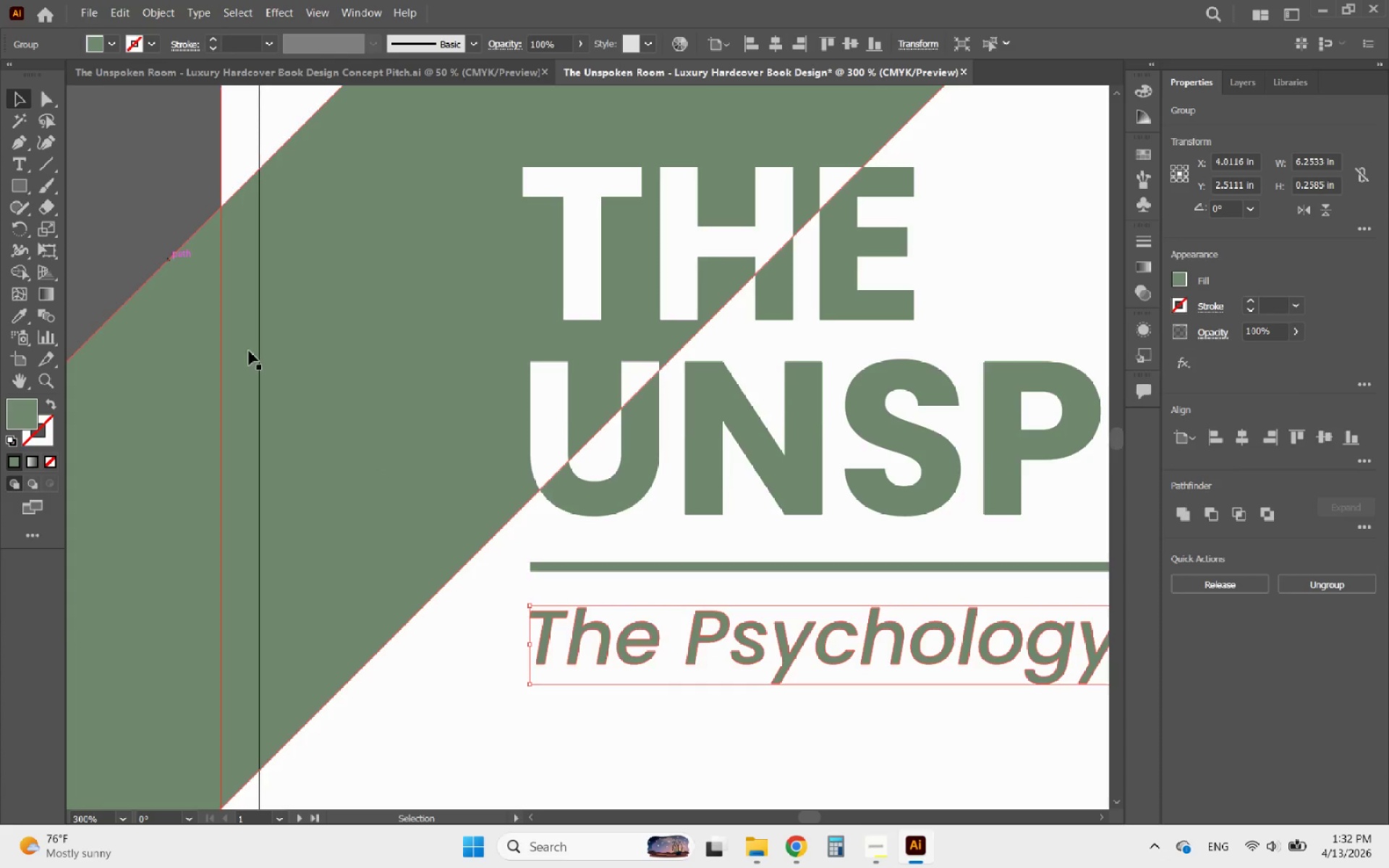 
hold_key(key=AltLeft, duration=0.41)
 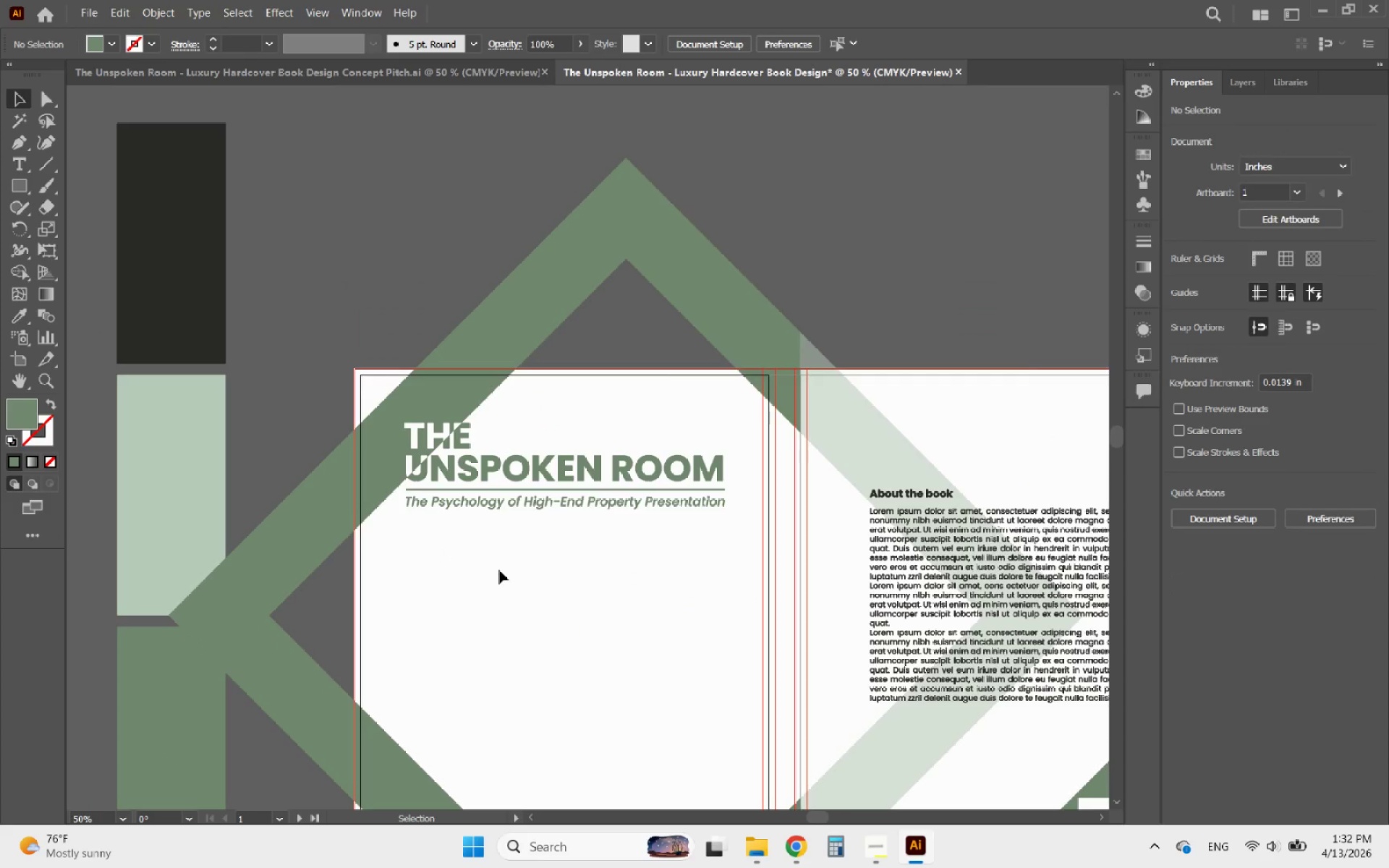 
left_click([499, 570])
 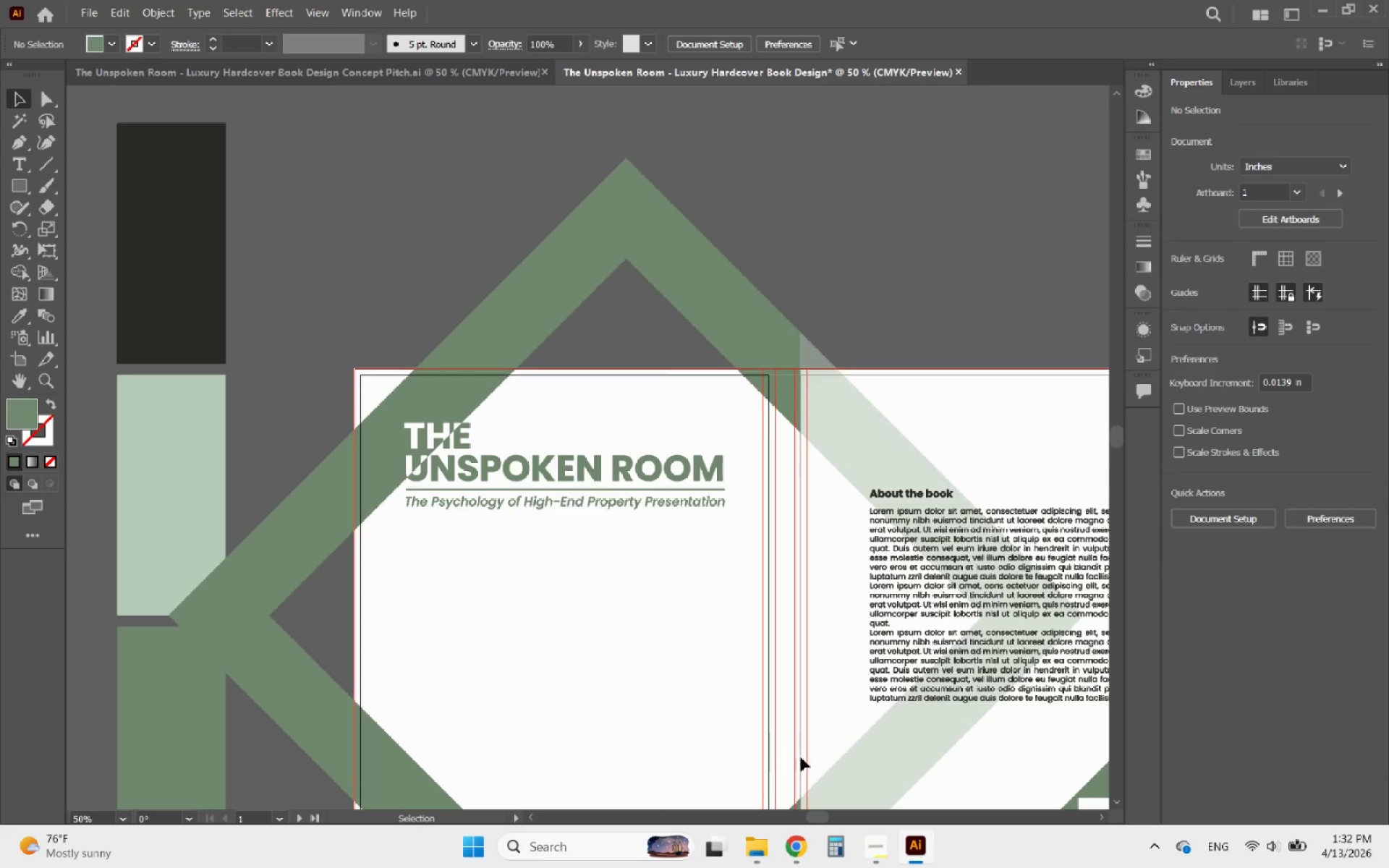 
scroll: coordinate [380, 475], scroll_direction: down, amount: 5.0
 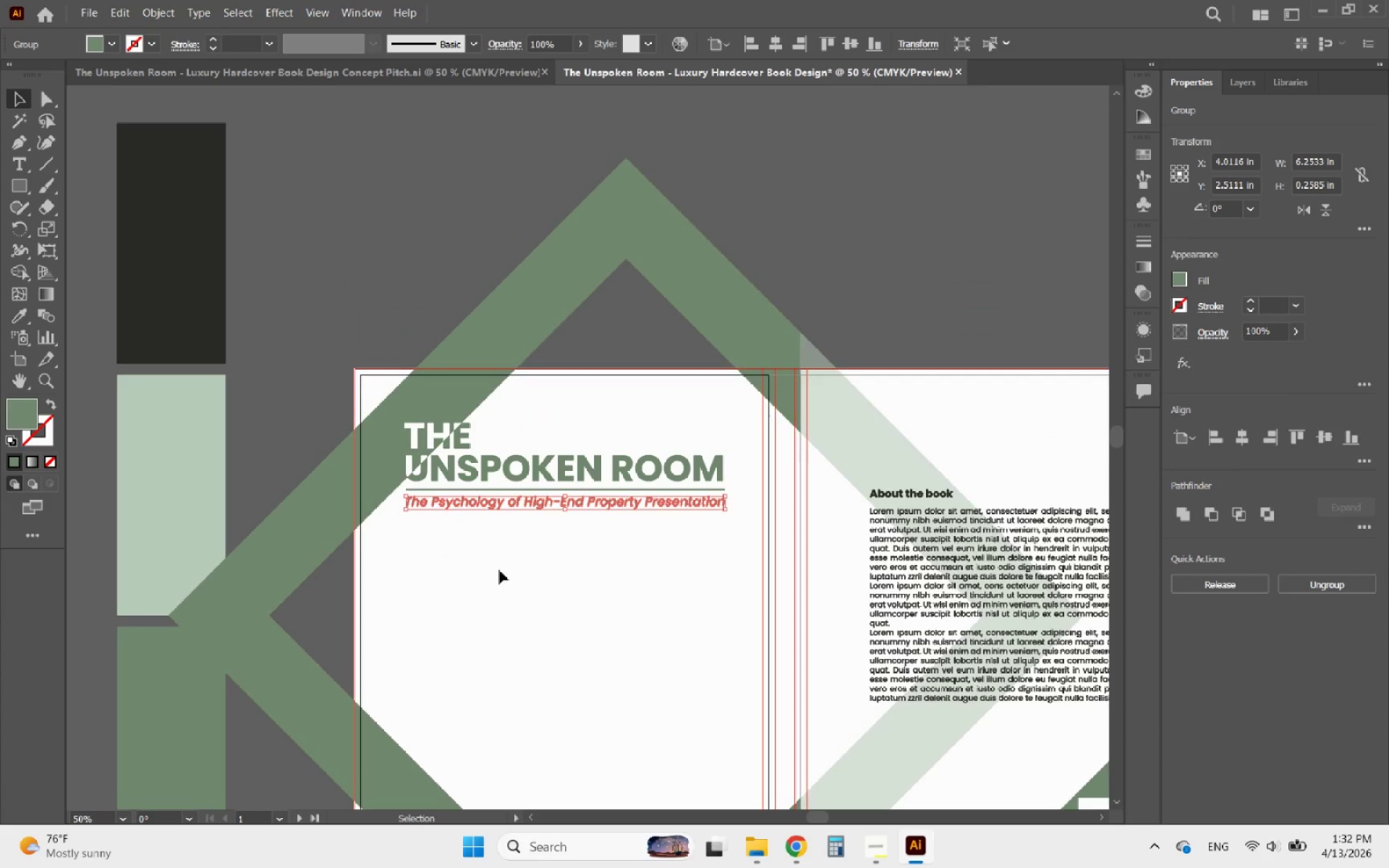 
hold_key(key=AltLeft, duration=1.25)
scroll: coordinate [819, 601], scroll_direction: down, amount: 2.0
 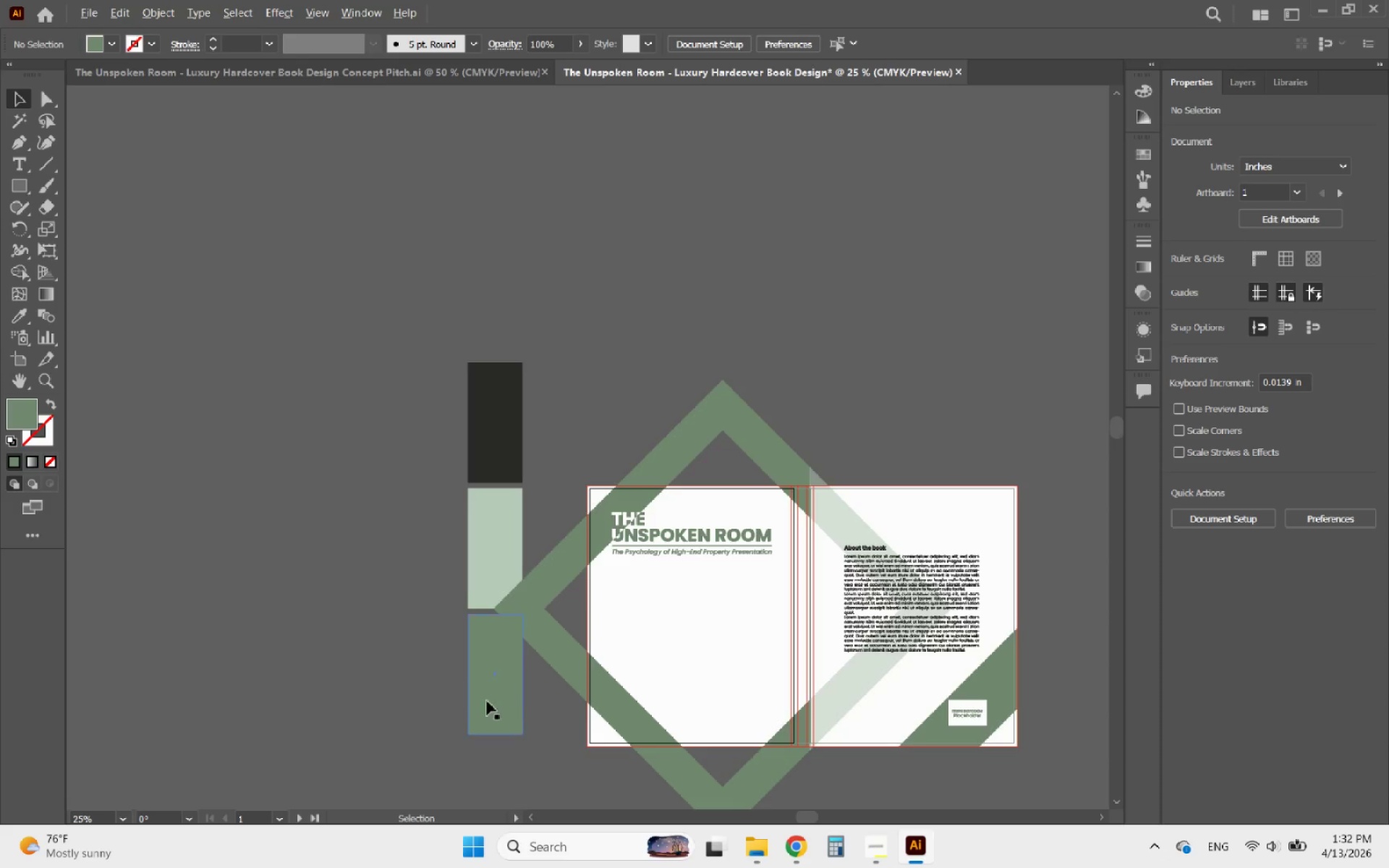 
scroll: coordinate [469, 713], scroll_direction: up, amount: 1.0
 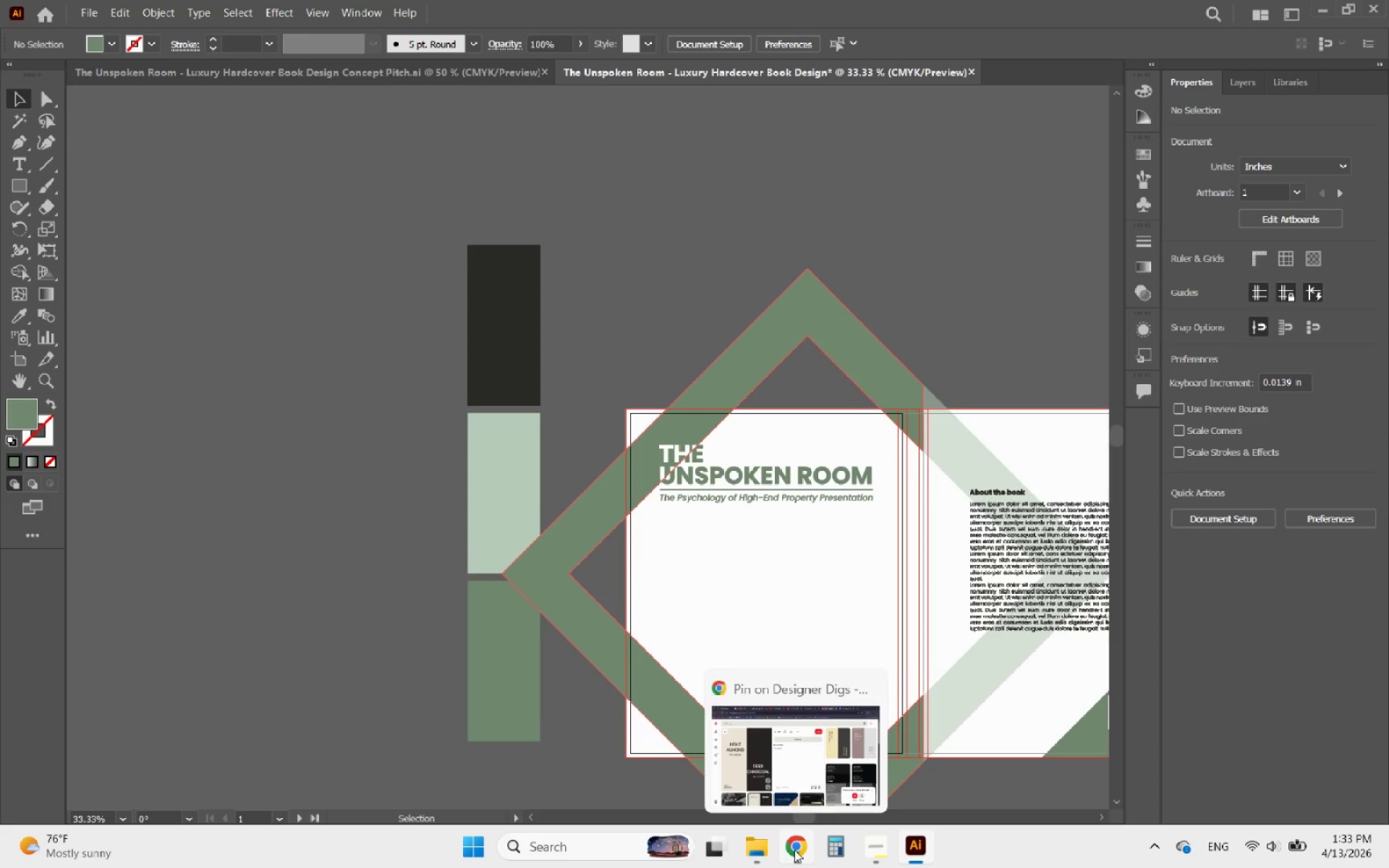 
left_click([794, 850])
 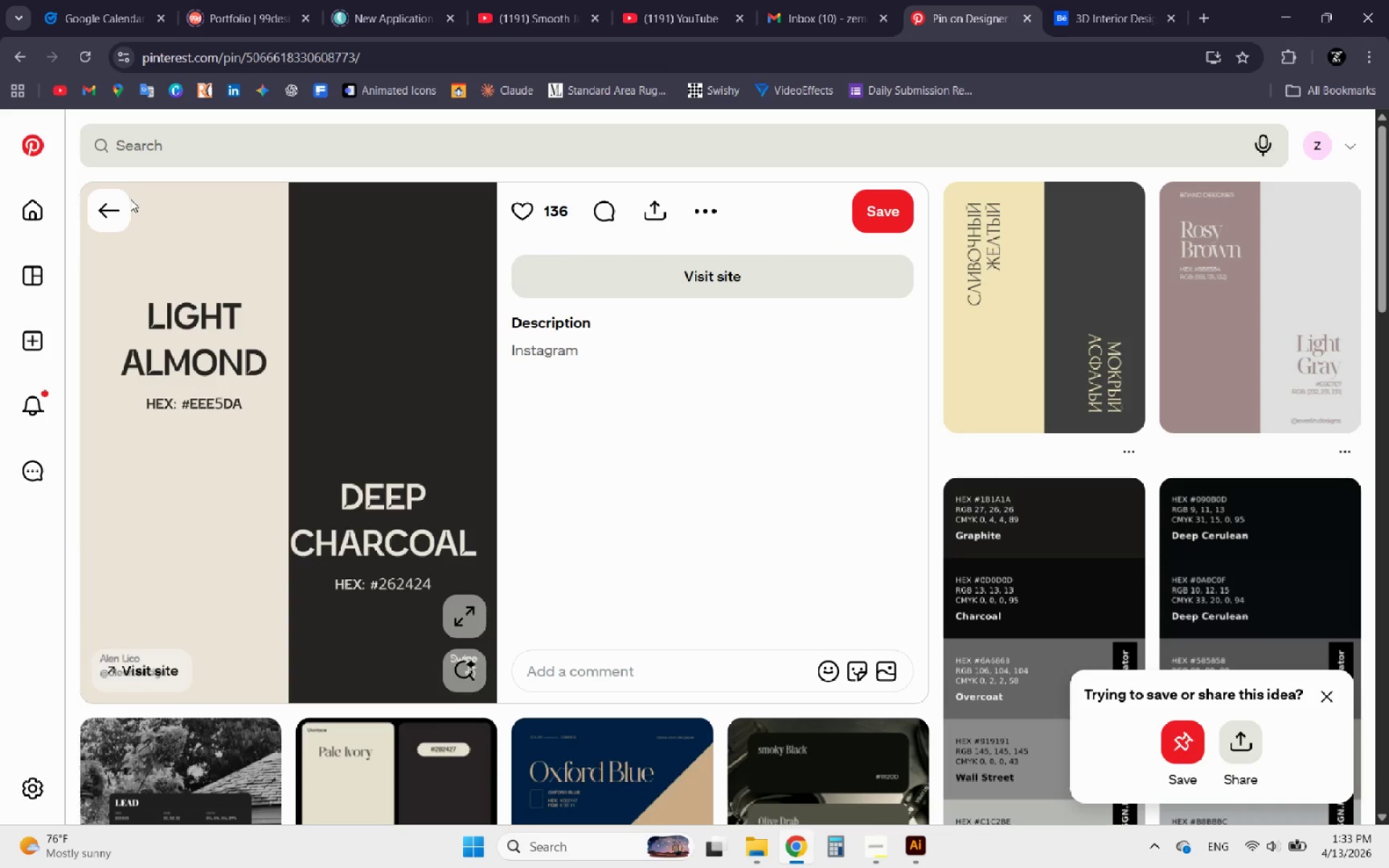 
left_click([112, 205])
 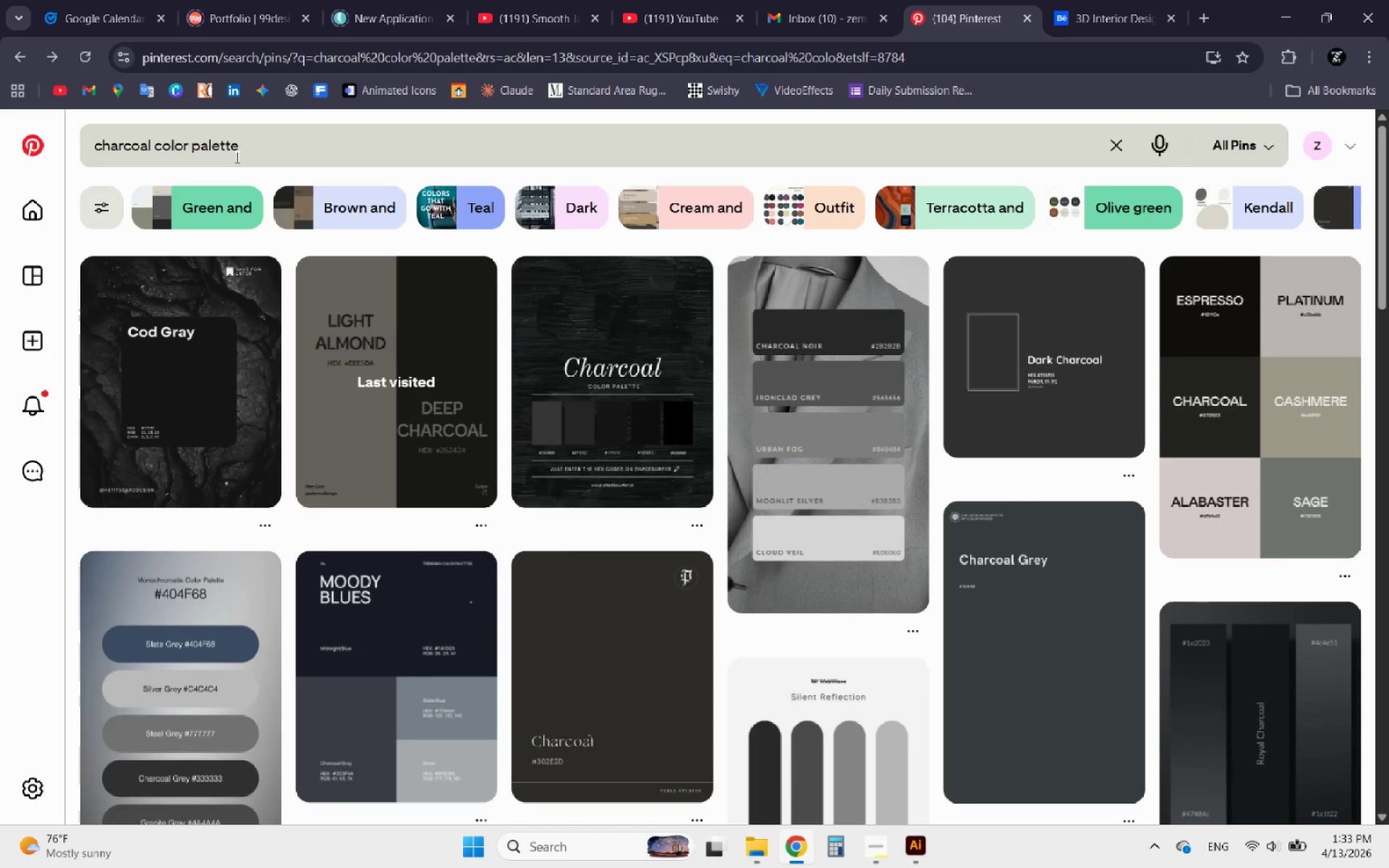 
left_click([258, 149])
 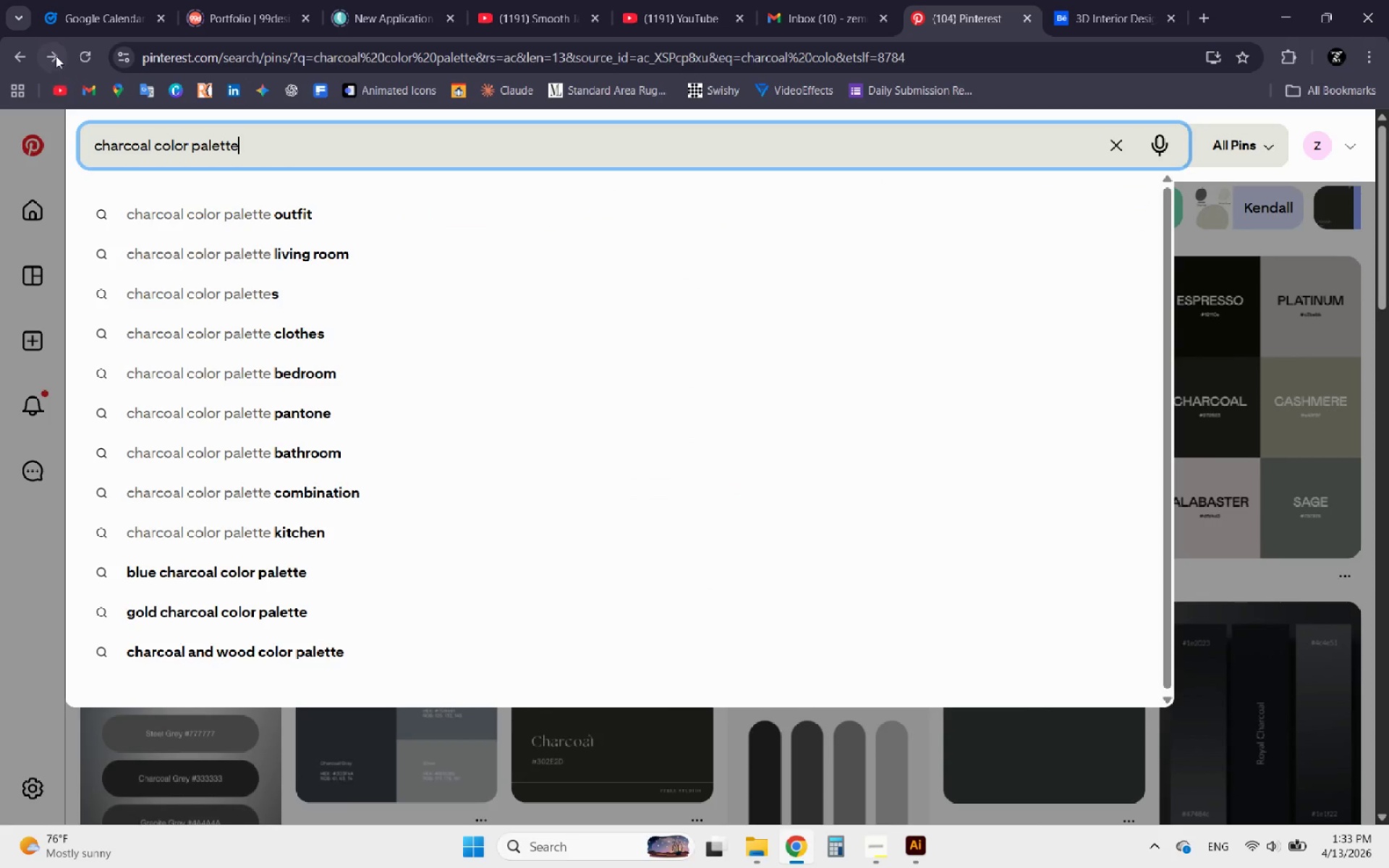 
left_click([54, 55])
 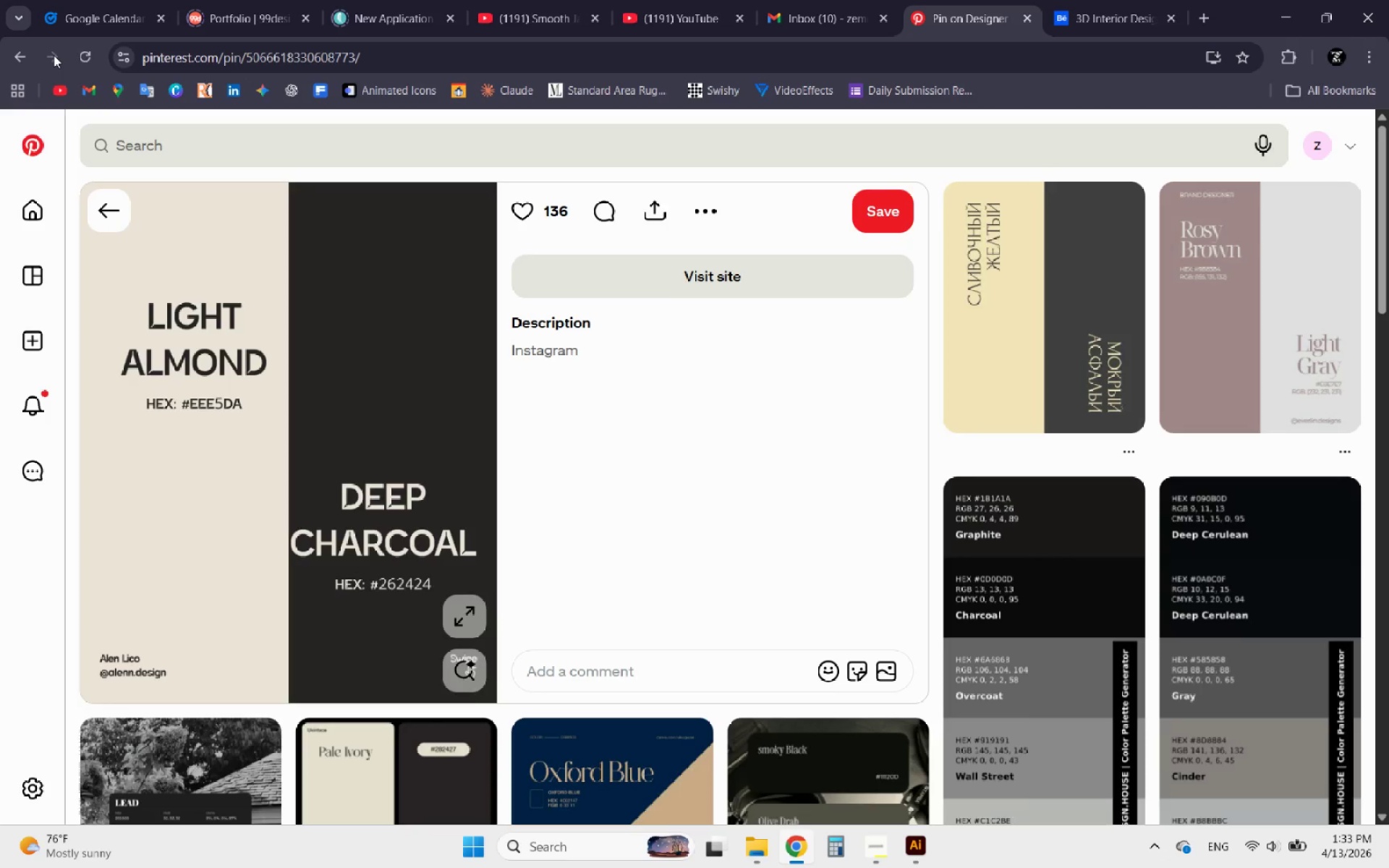 
left_click([54, 55])
 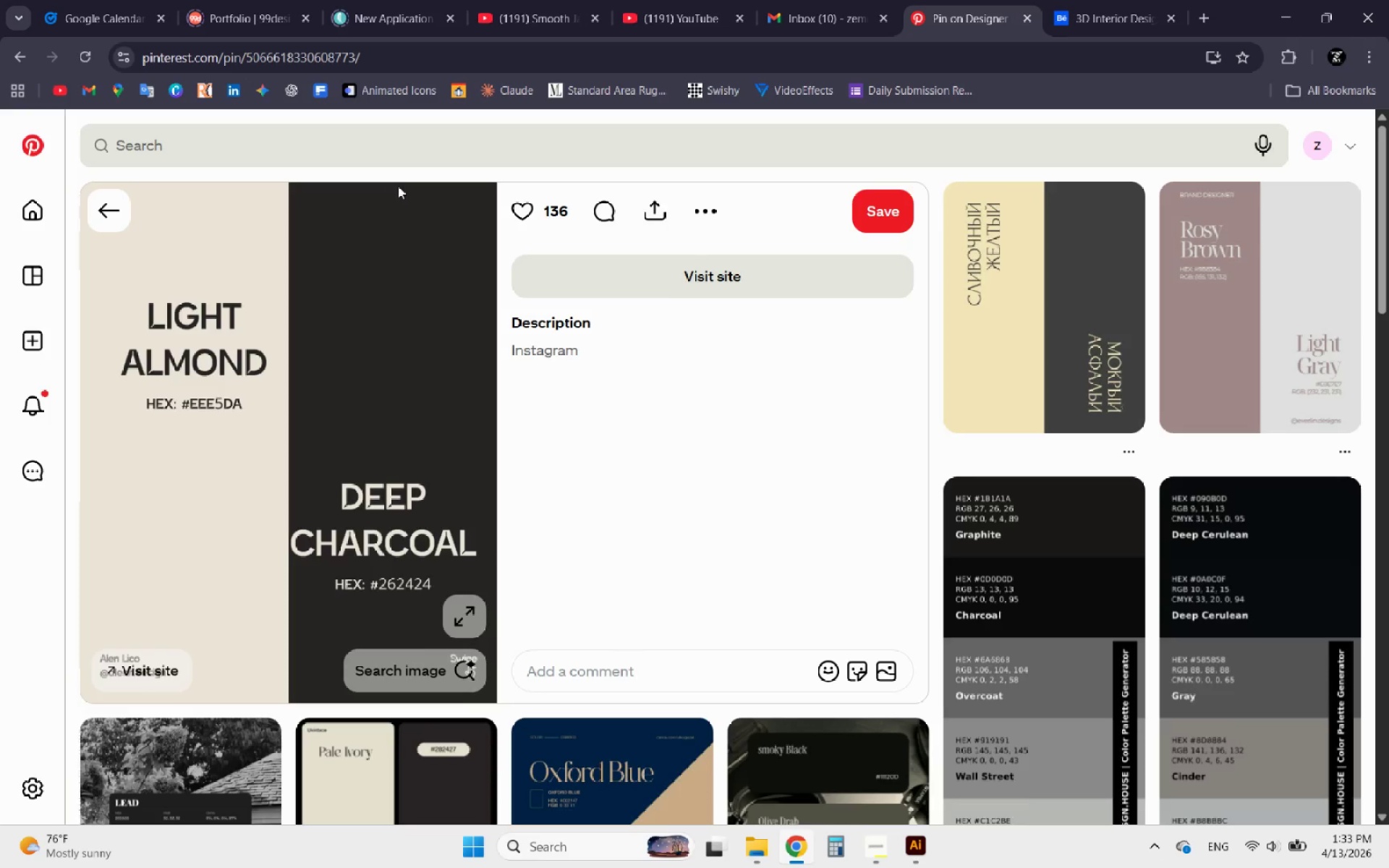 
left_click([403, 148])
 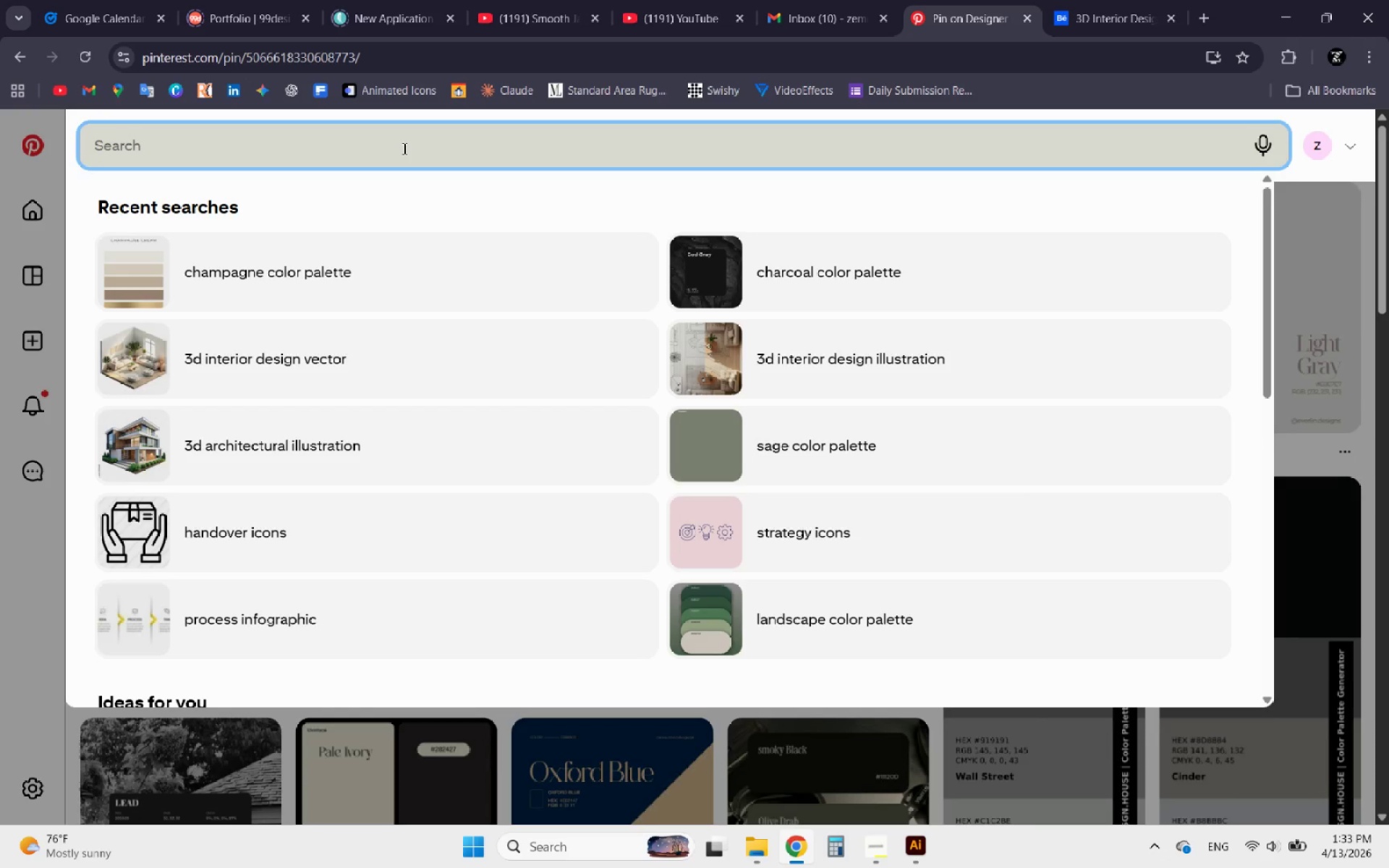 
type(sade)
key(Backspace)
key(Backspace)
type(ge)
 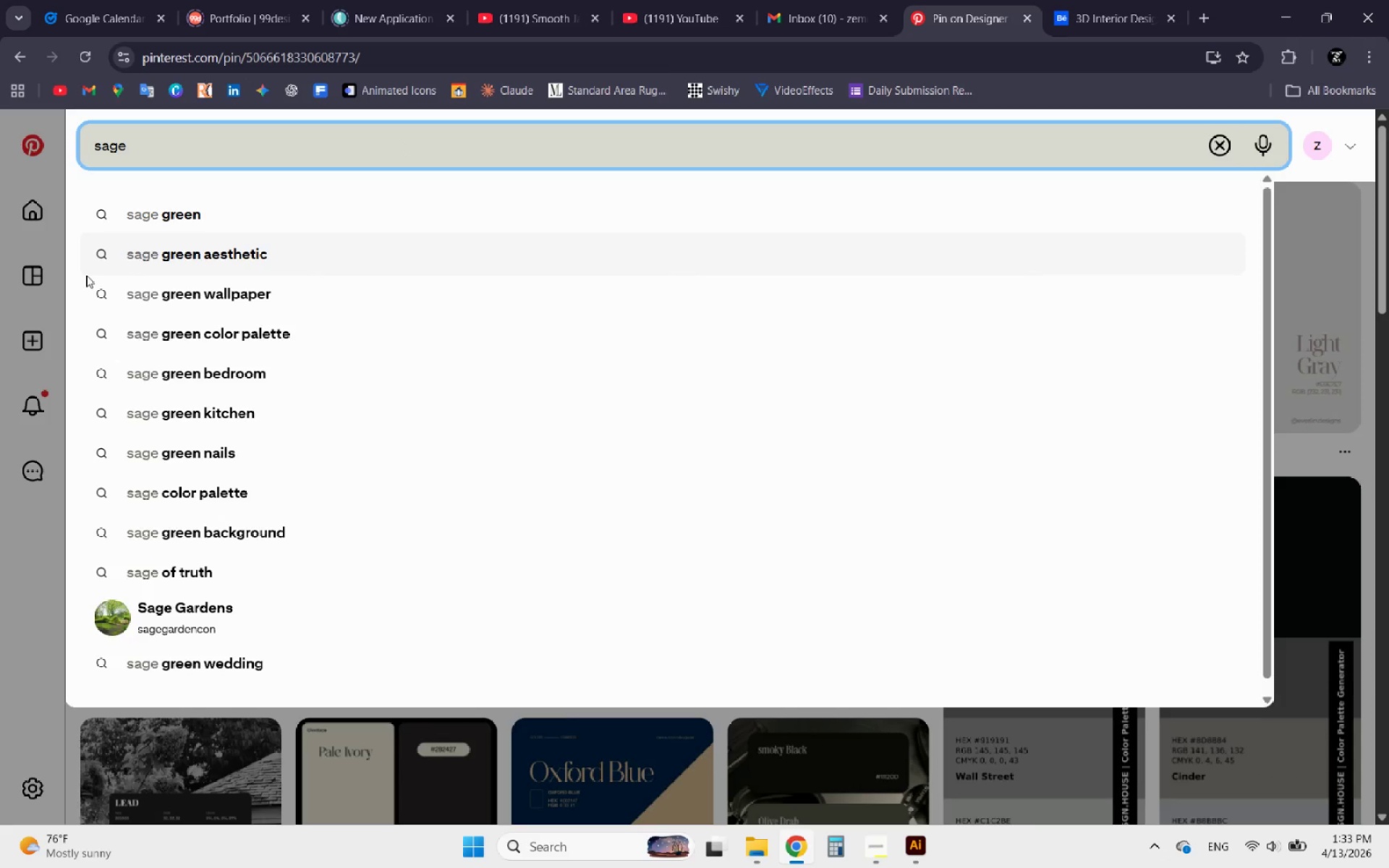 
left_click([170, 218])
 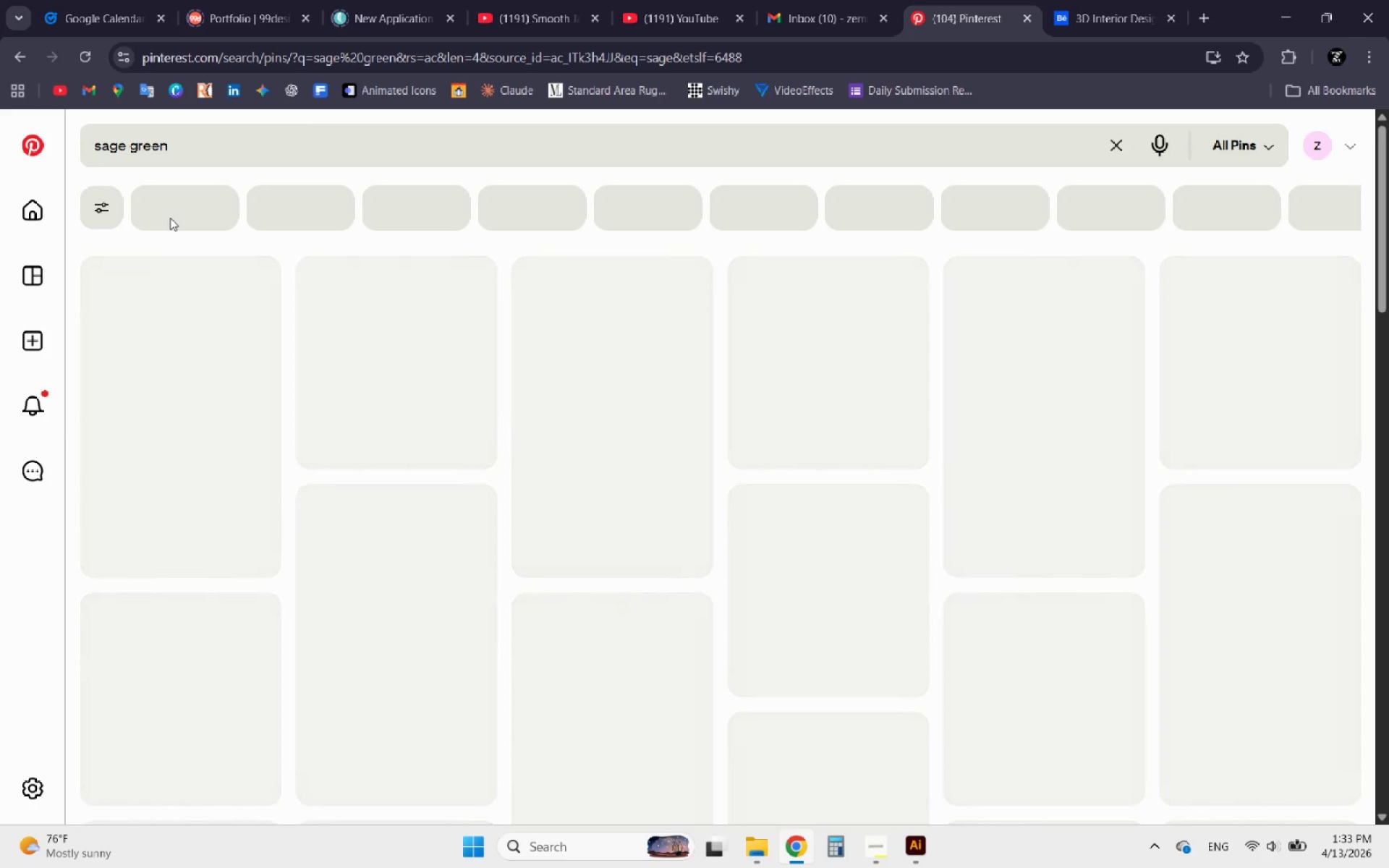 
mouse_move([95, 221])
 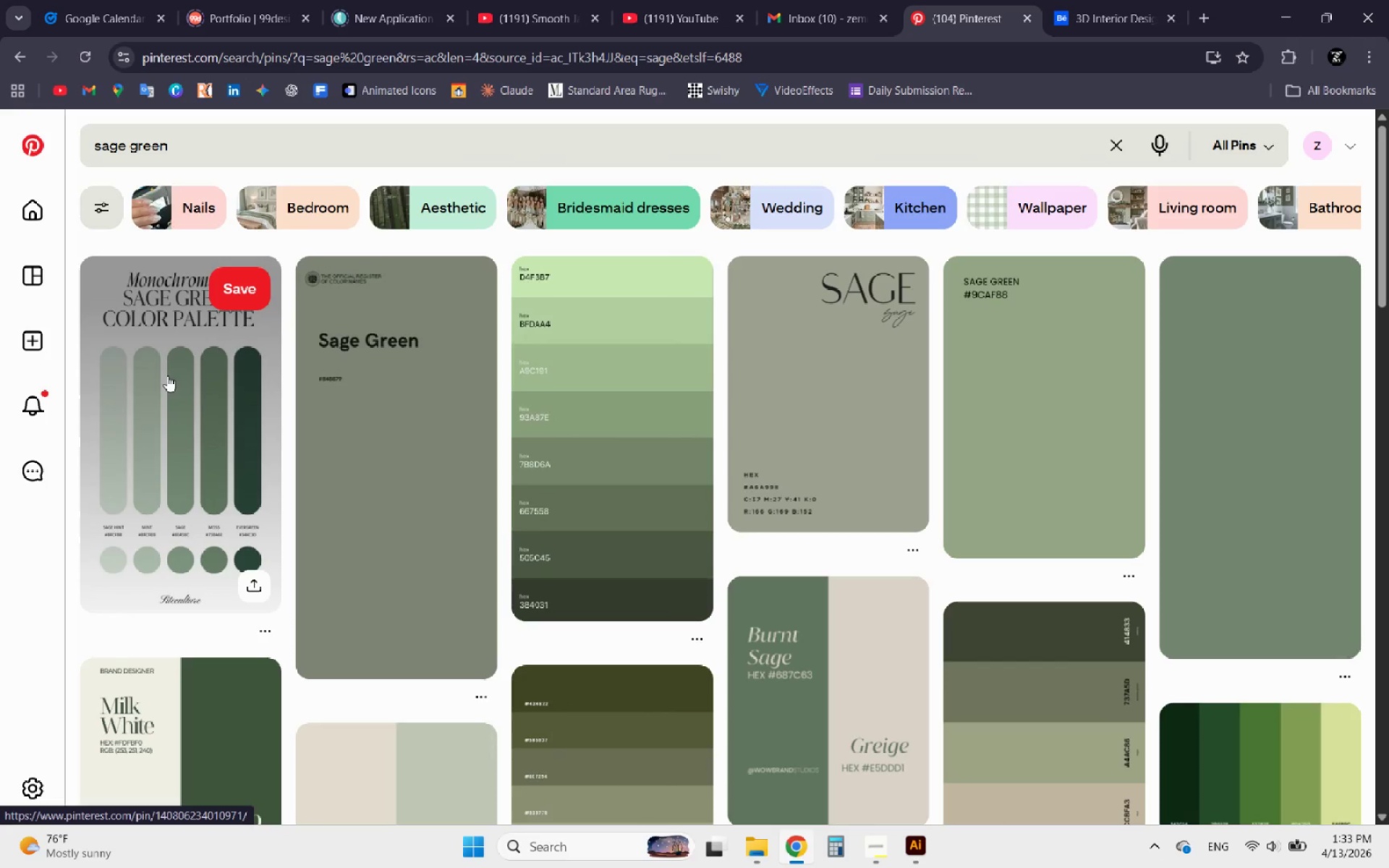 
left_click([167, 375])
 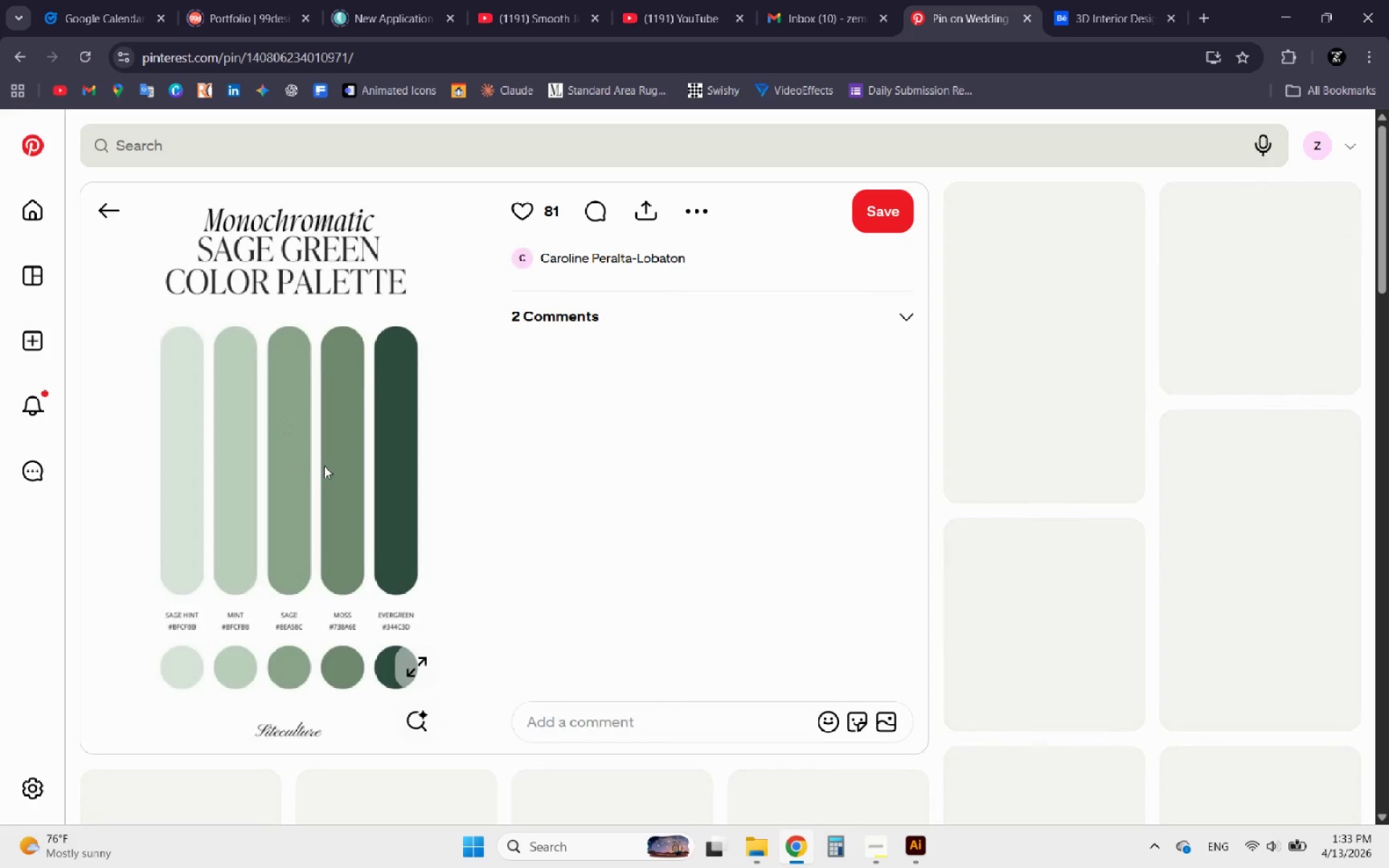 
right_click([335, 479])
 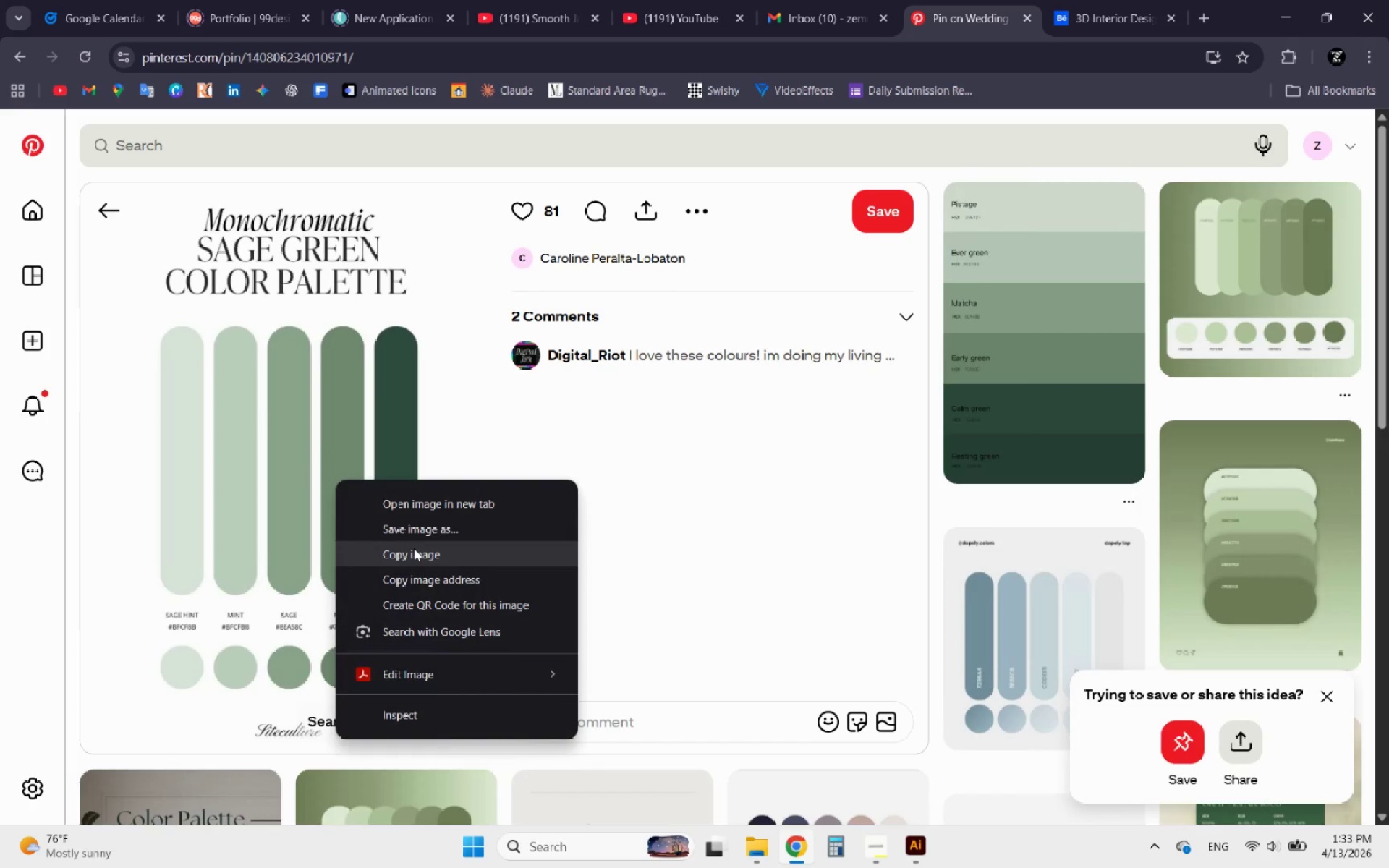 
left_click([414, 548])
 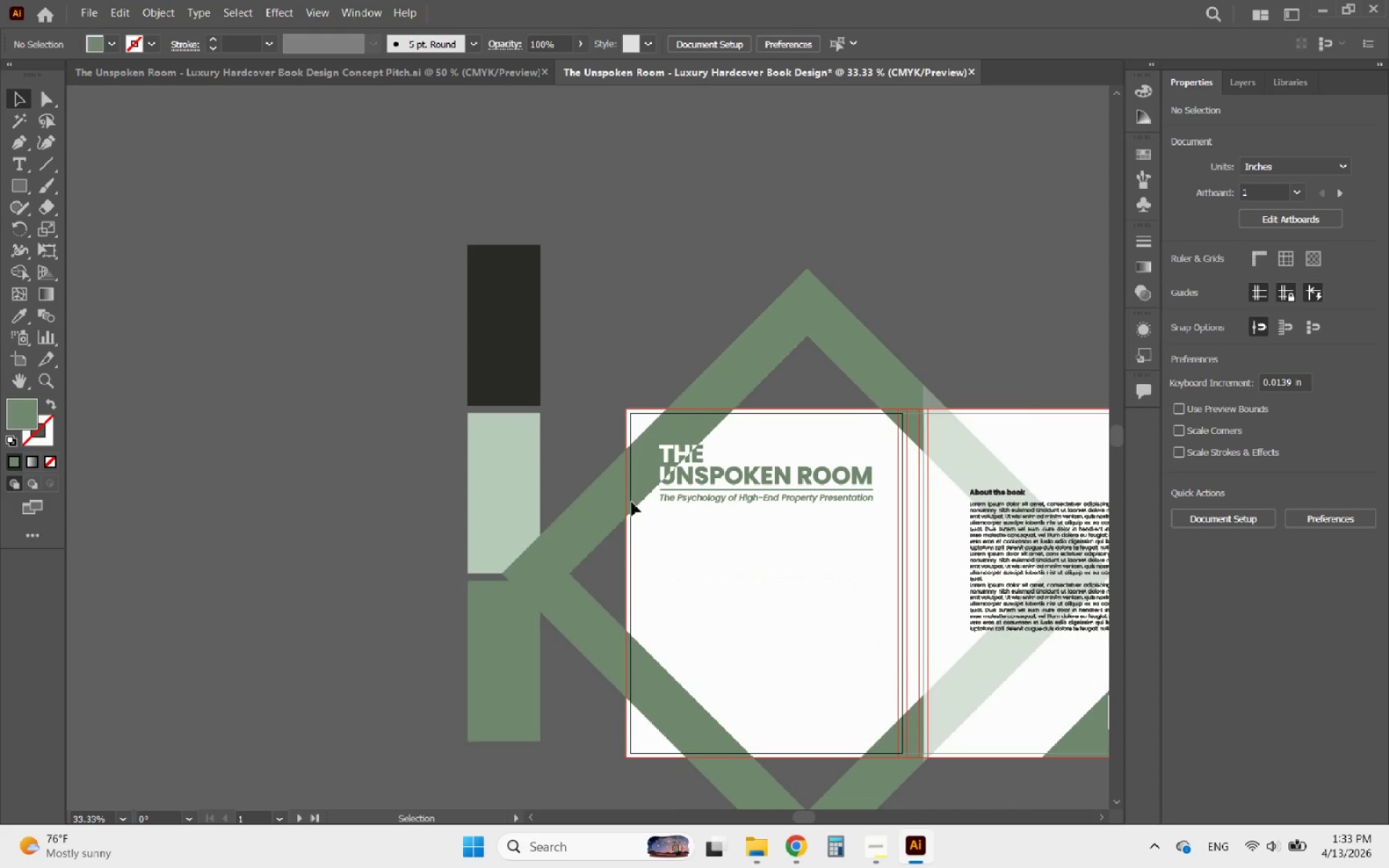 
key(Control+V)
 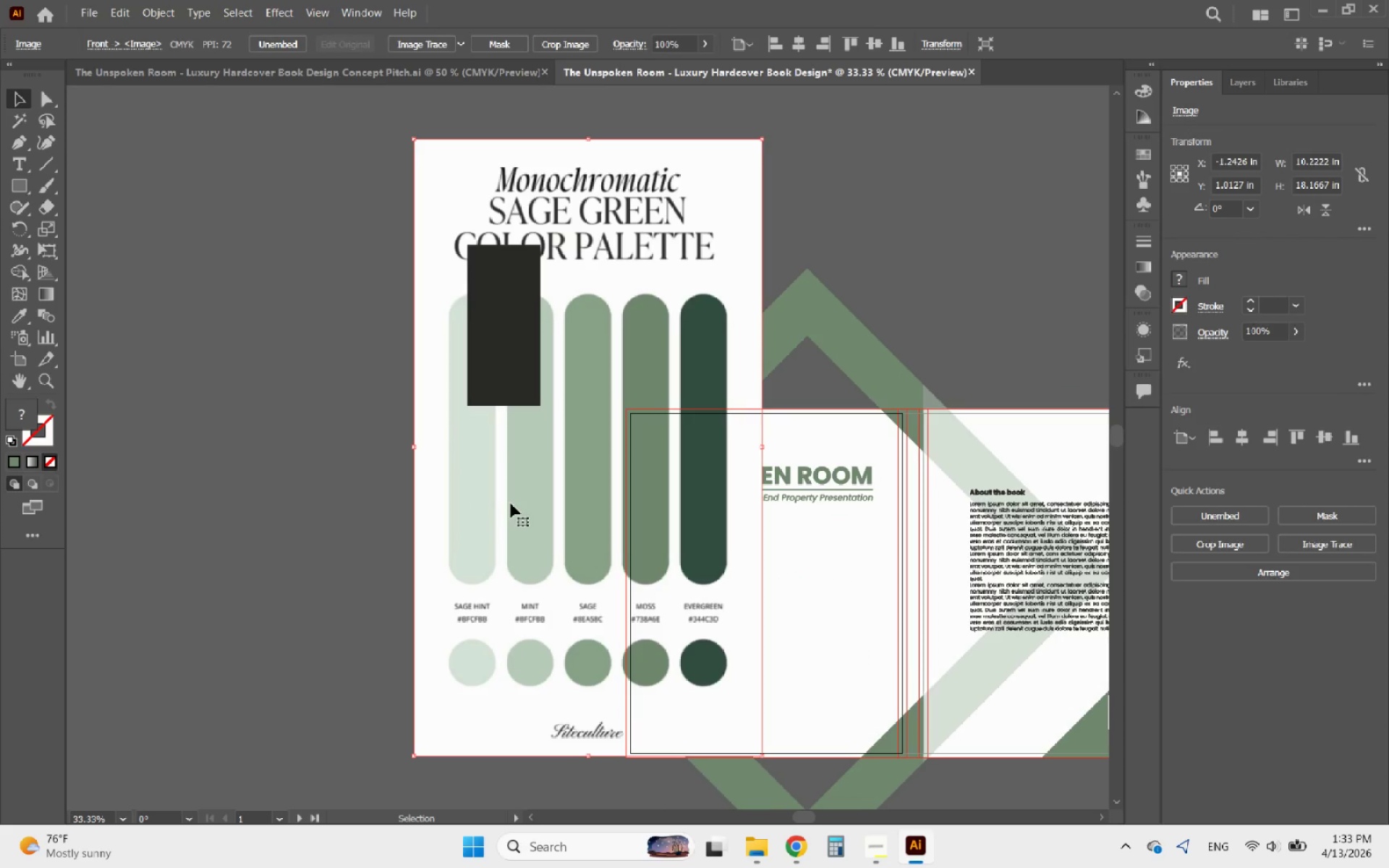 
left_click_drag(start_coordinate=[511, 503], to_coordinate=[187, 433])
 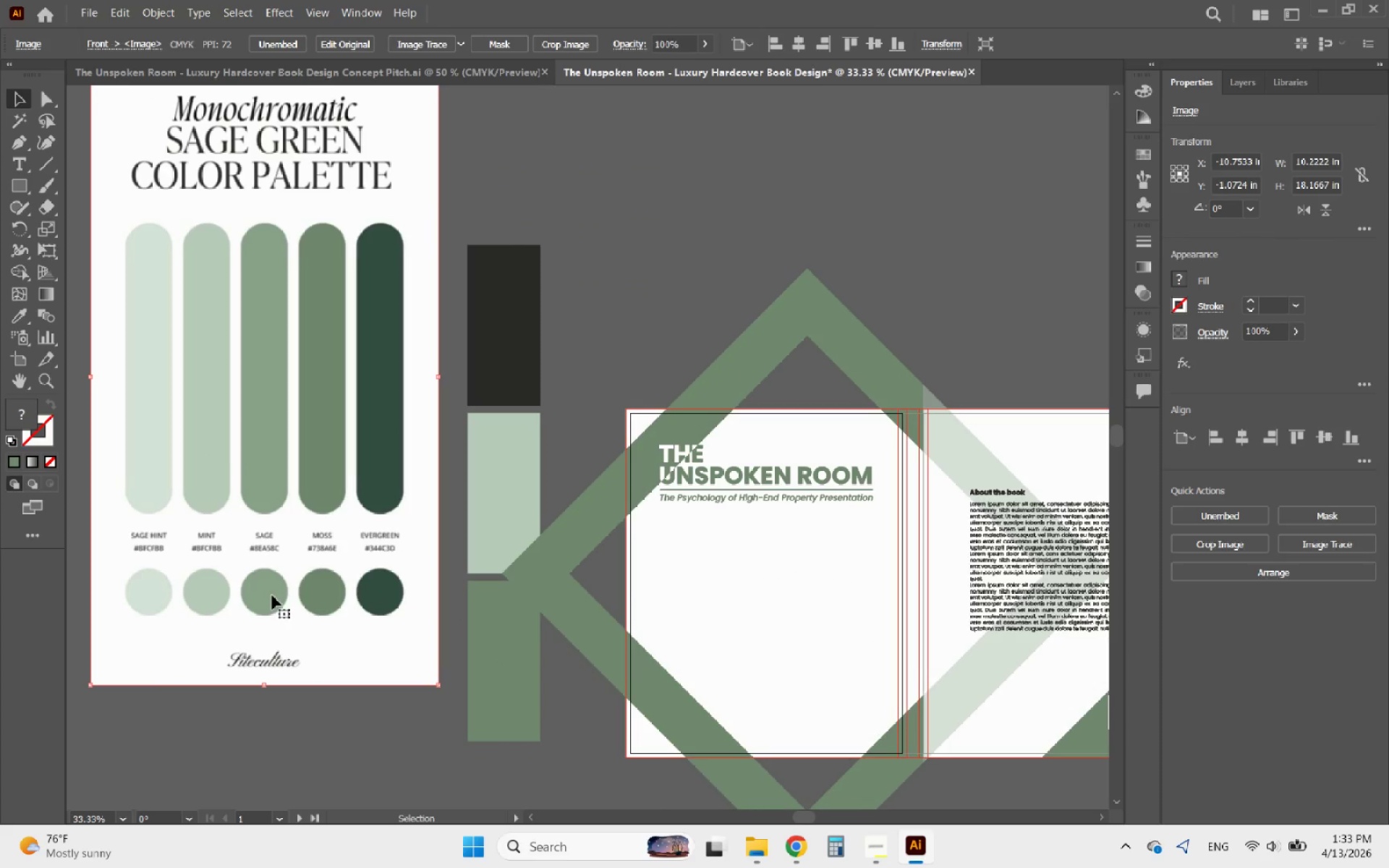 
hold_key(key=AltLeft, duration=0.77)
scroll: coordinate [317, 657], scroll_direction: up, amount: 1.0
 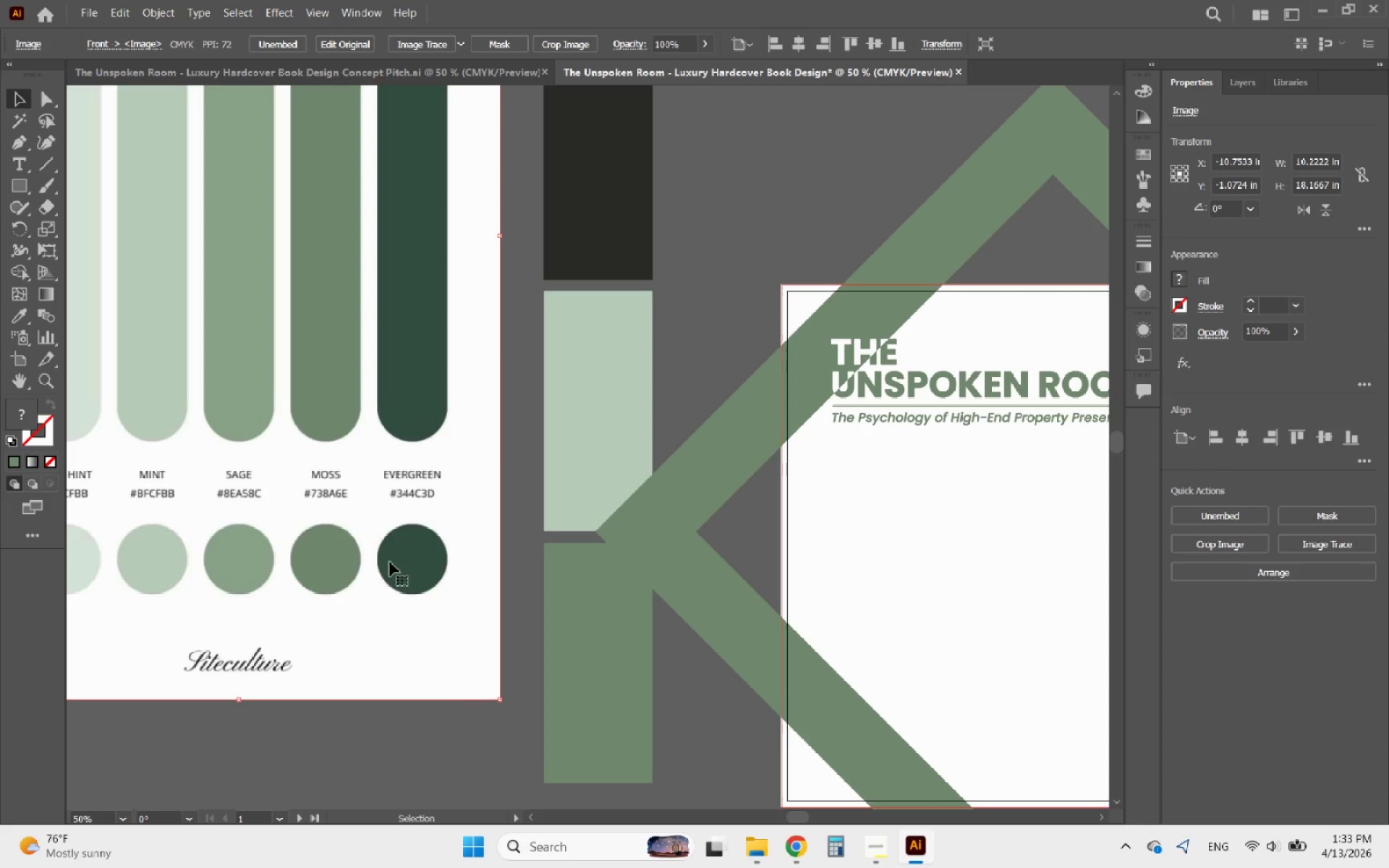 
left_click([605, 264])
 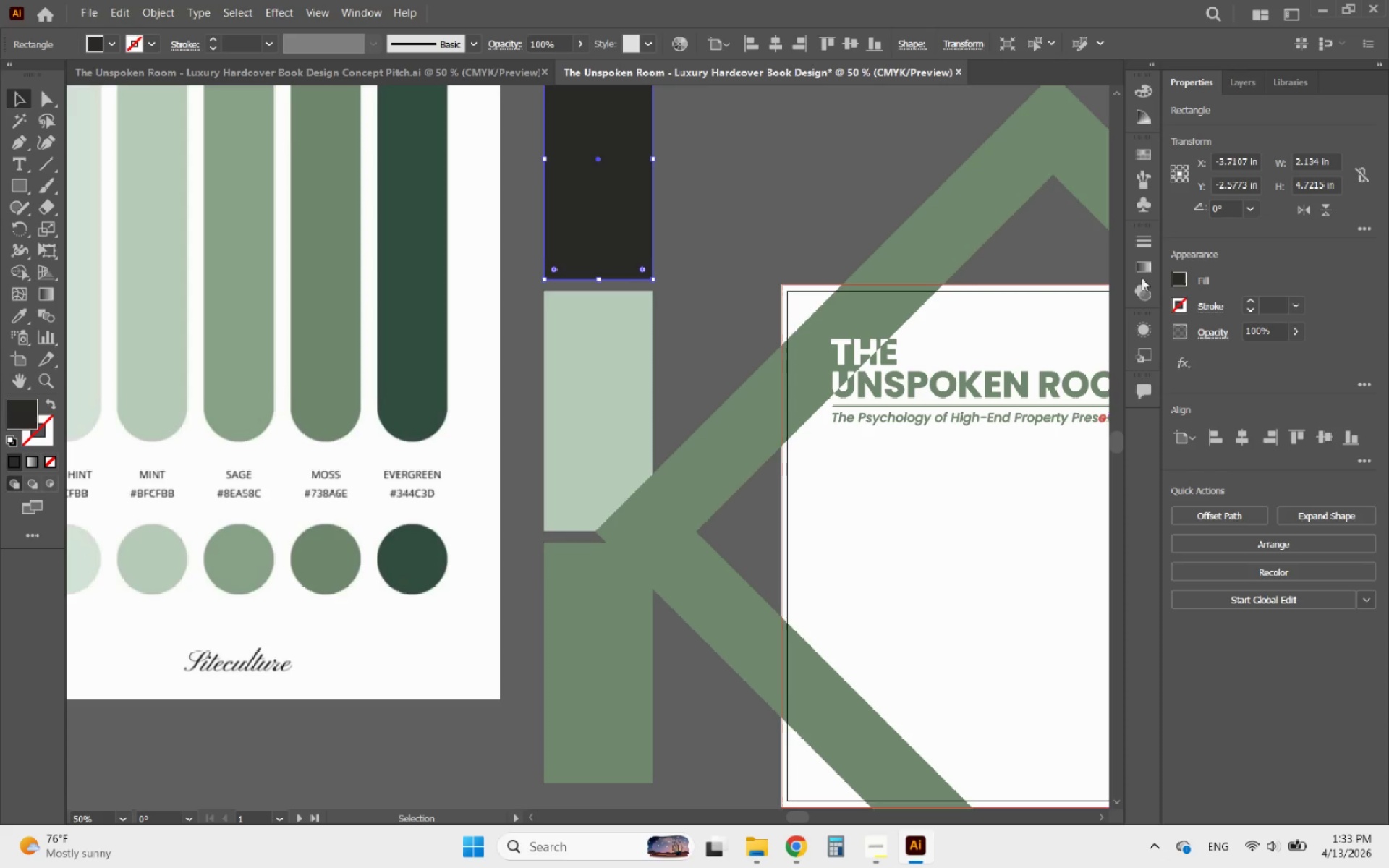 
hold_key(key=AltLeft, duration=1.52)
left_click_drag(start_coordinate=[619, 241], to_coordinate=[737, 242])
 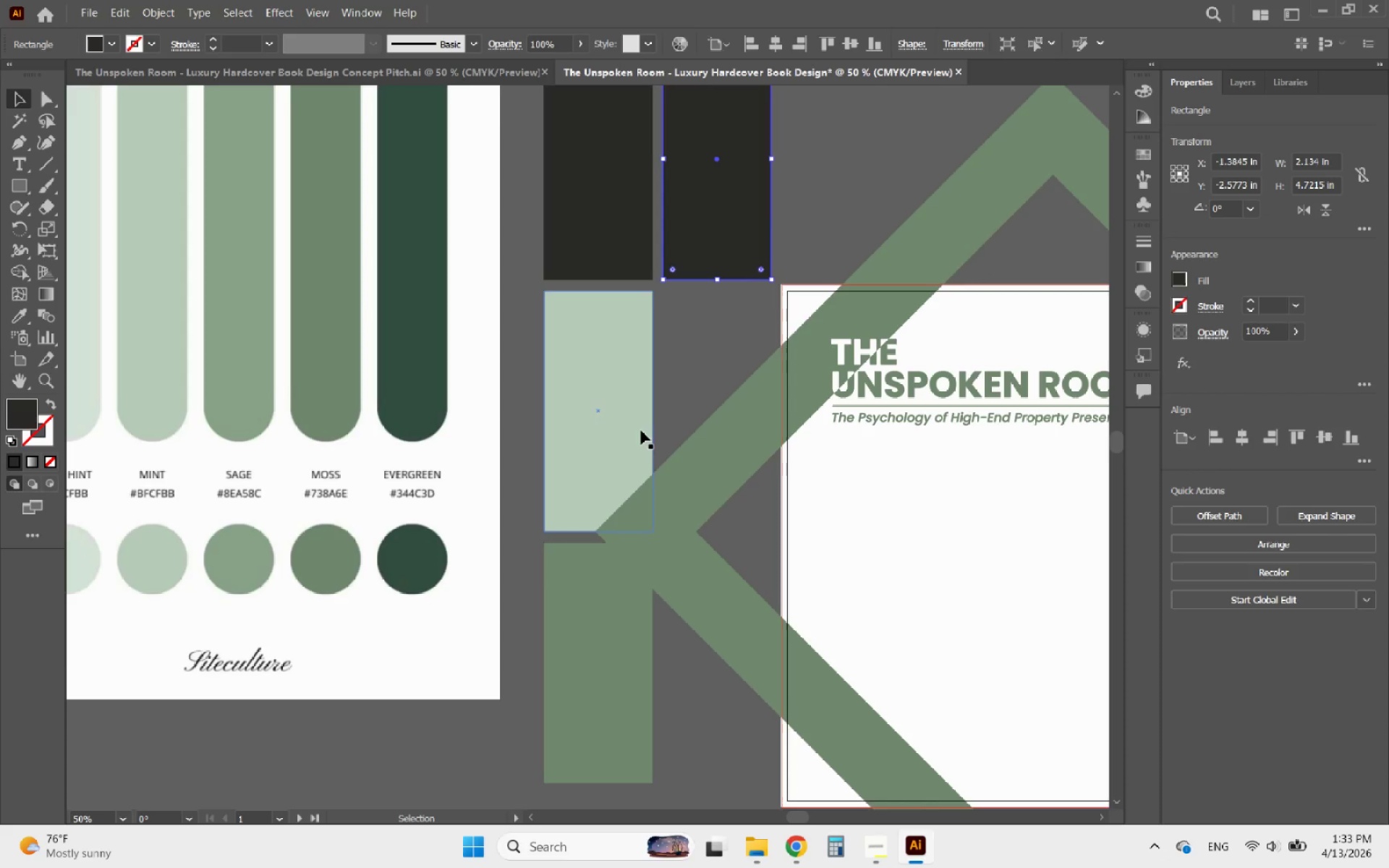 
hold_key(key=ShiftLeft, duration=1.01)
 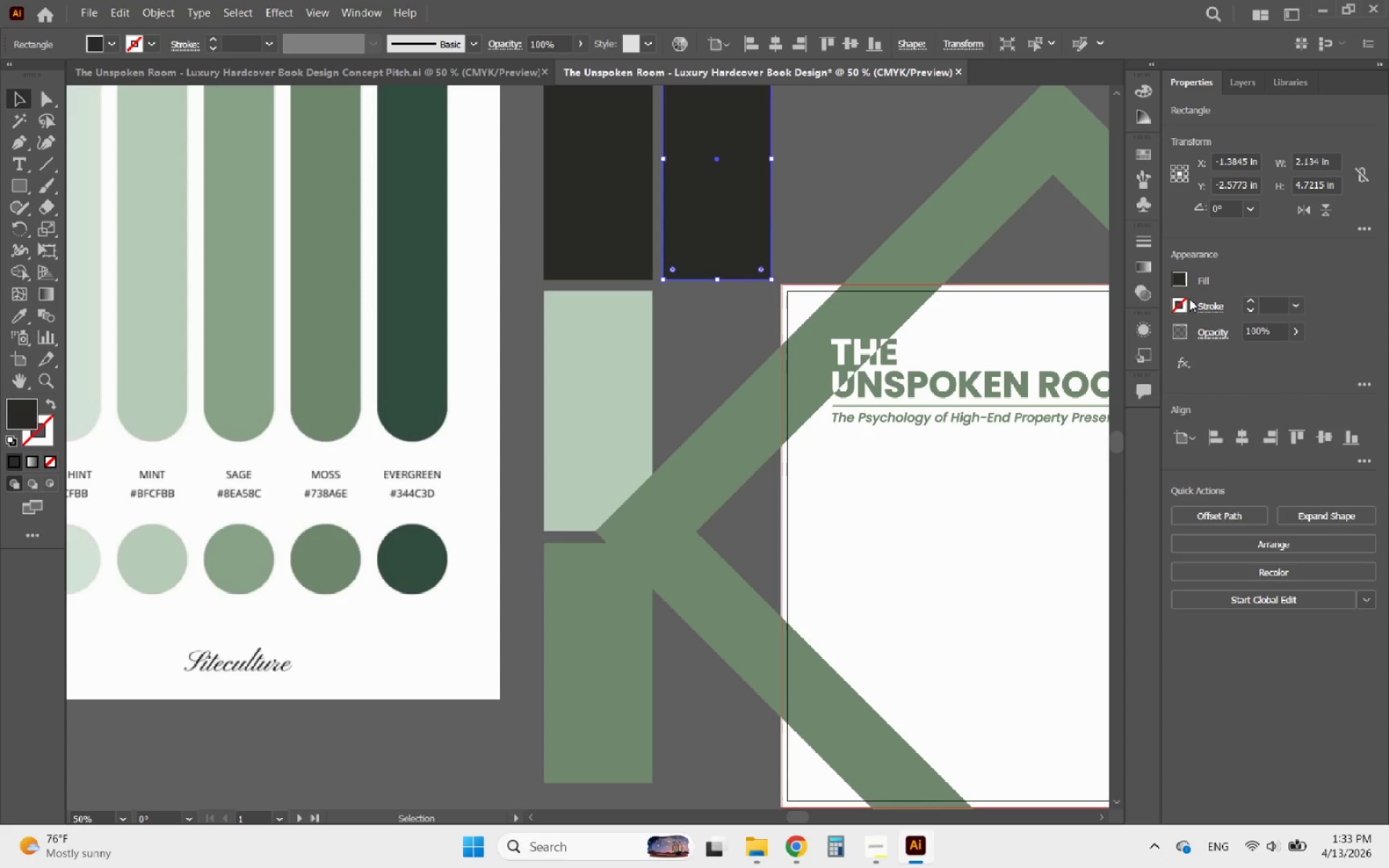 
left_click([1180, 278])
 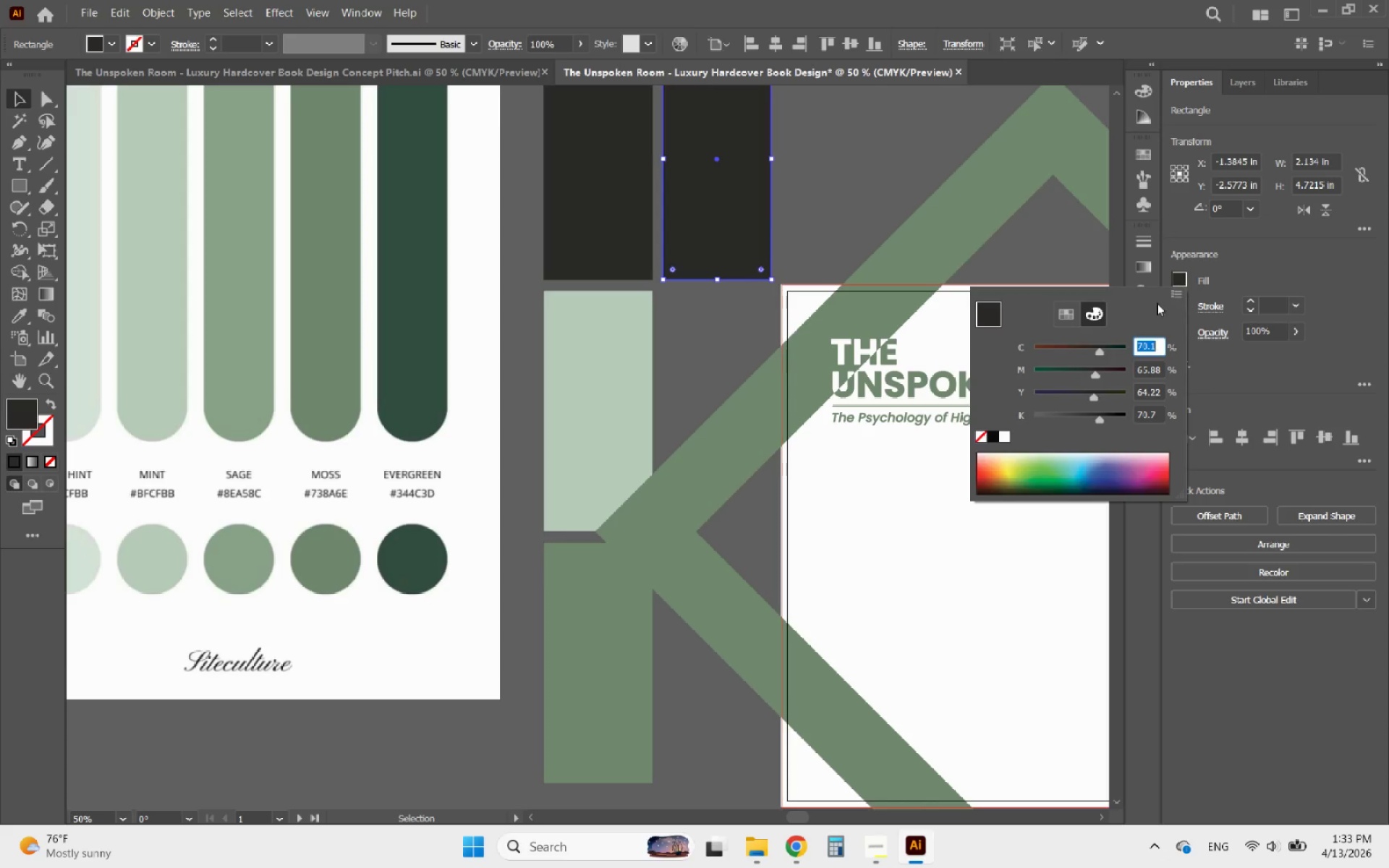 
left_click([1176, 300])
 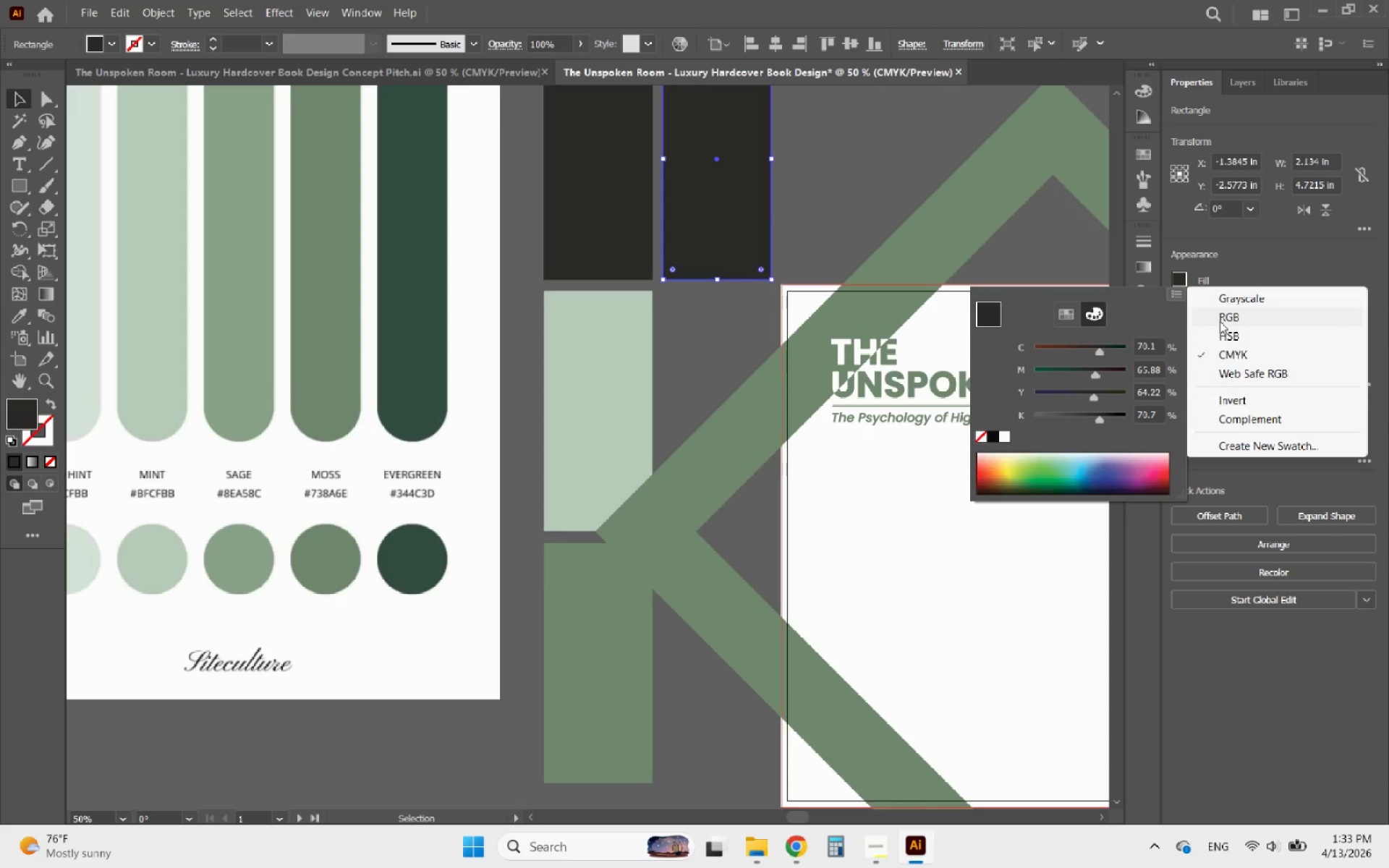 
left_click([1221, 320])
 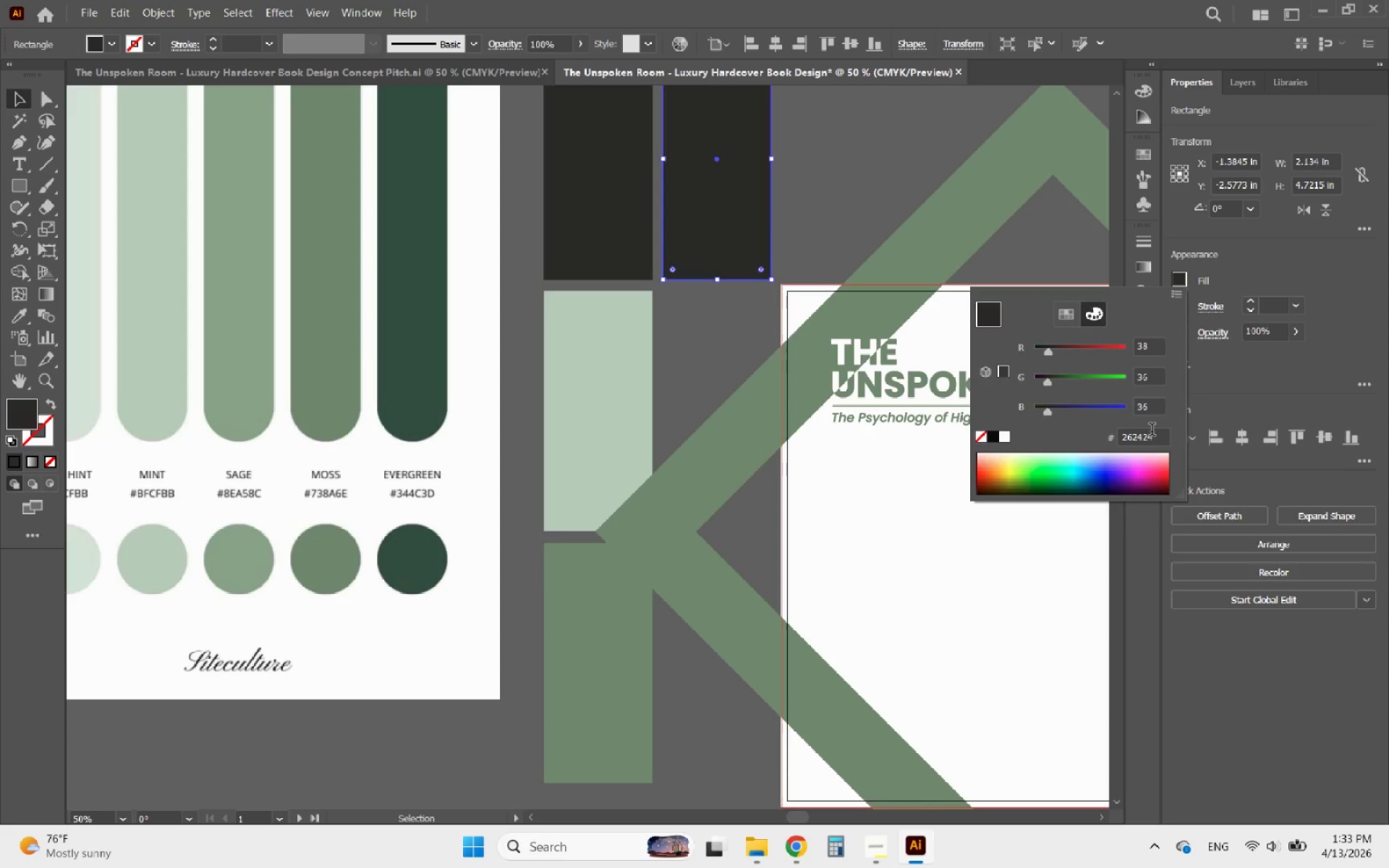 
left_click_drag(start_coordinate=[1158, 435], to_coordinate=[1107, 436])
 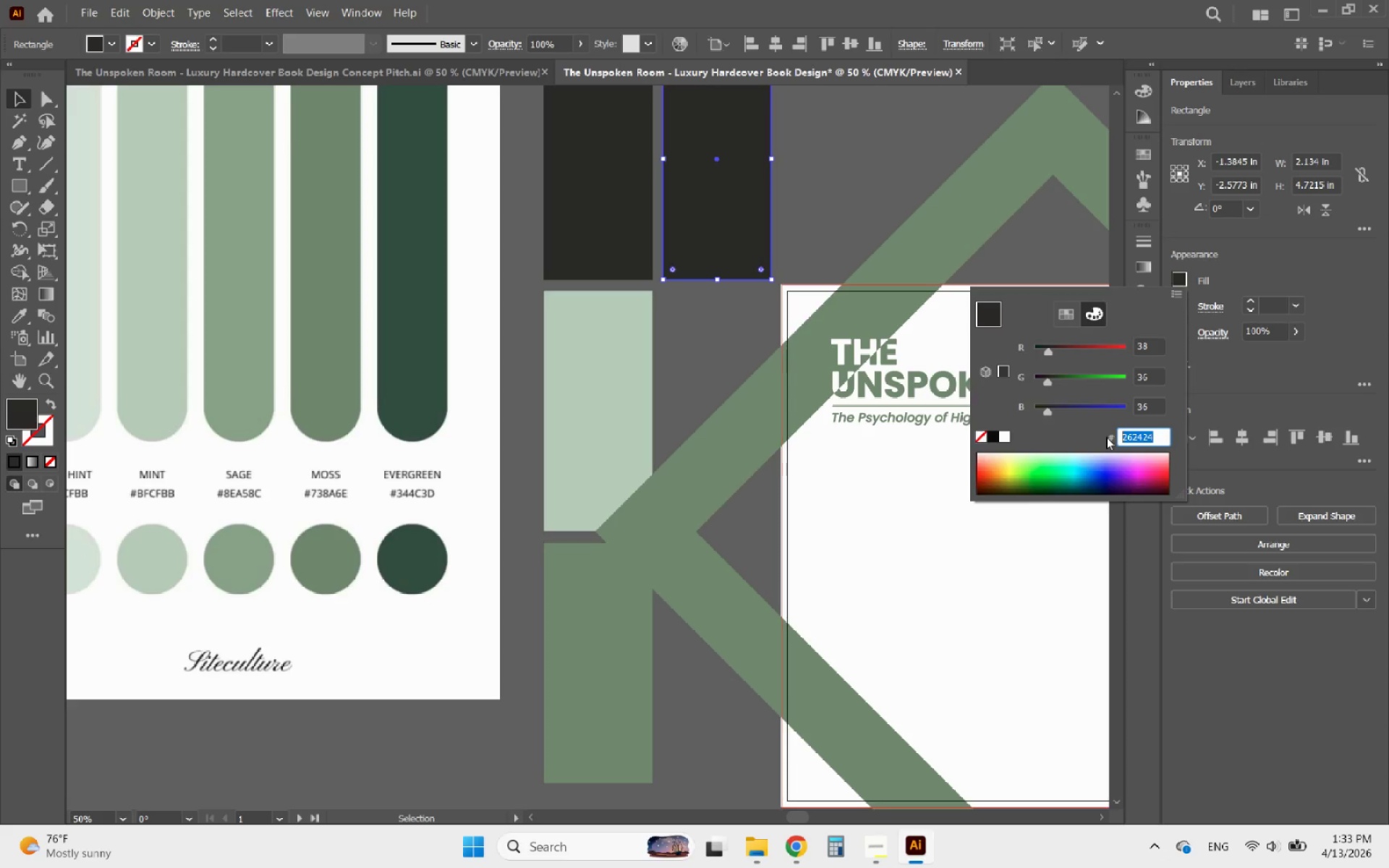 
type(344C3D)
 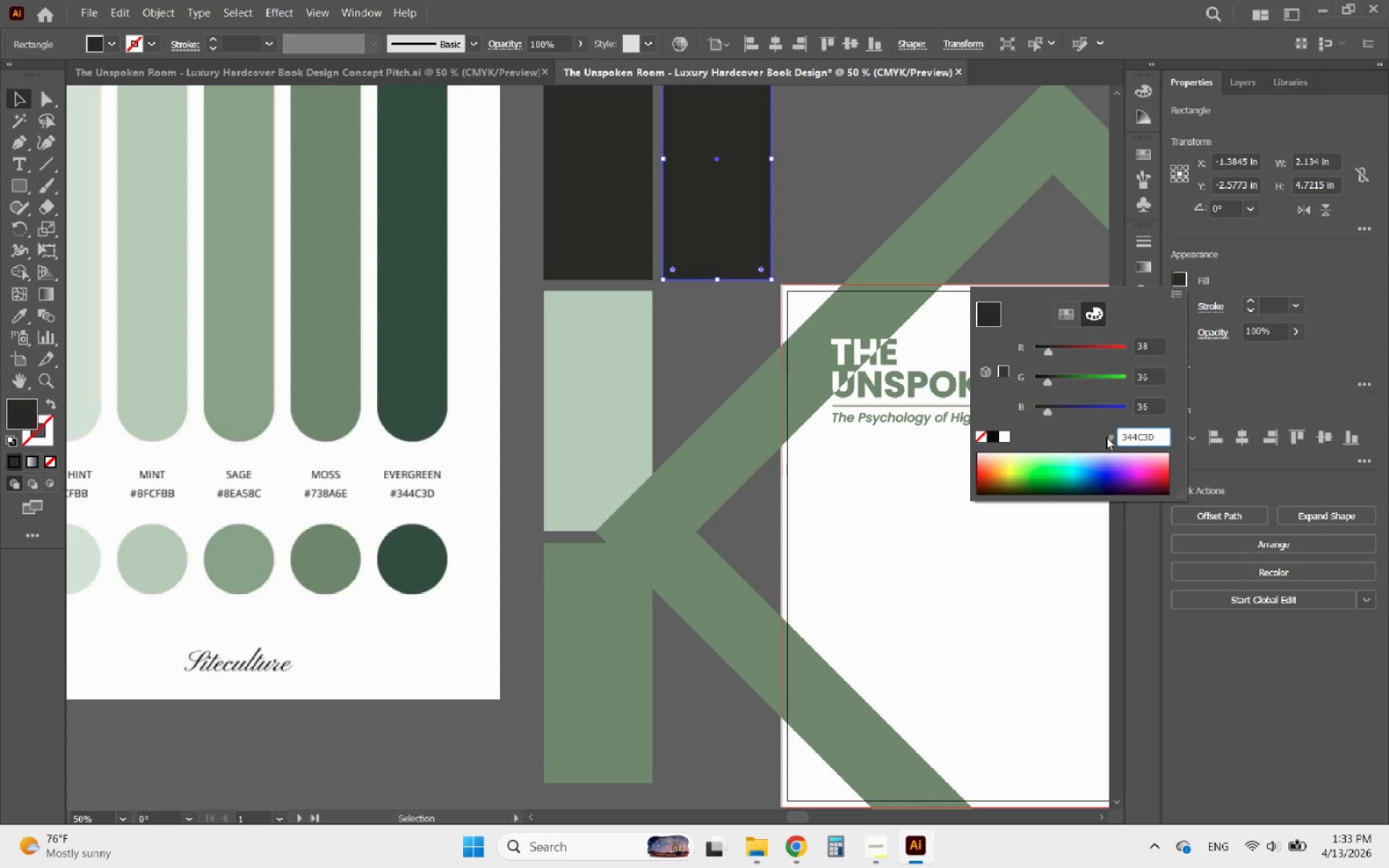 
key(Enter)
 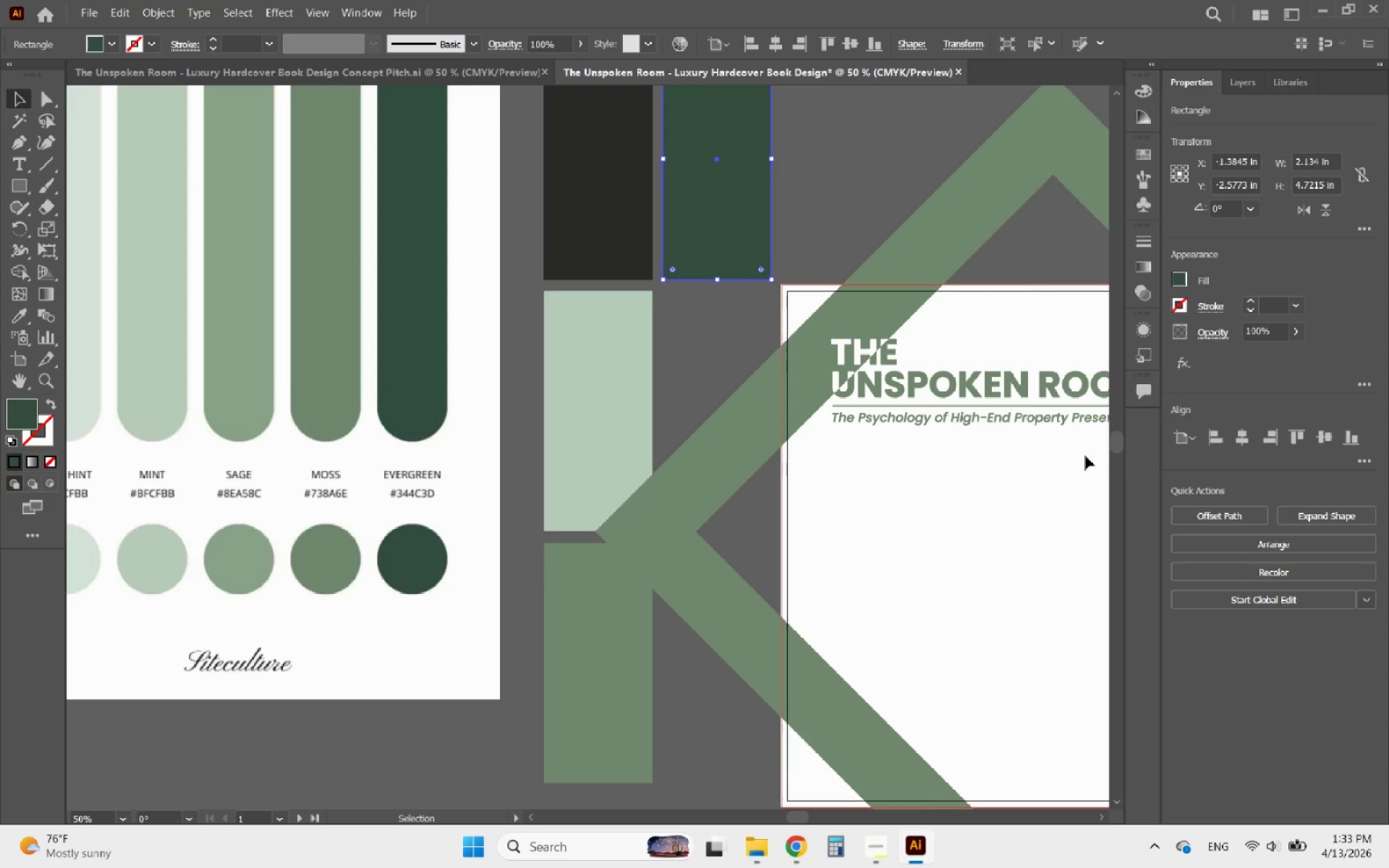 
hold_key(key=AltLeft, duration=0.48)
 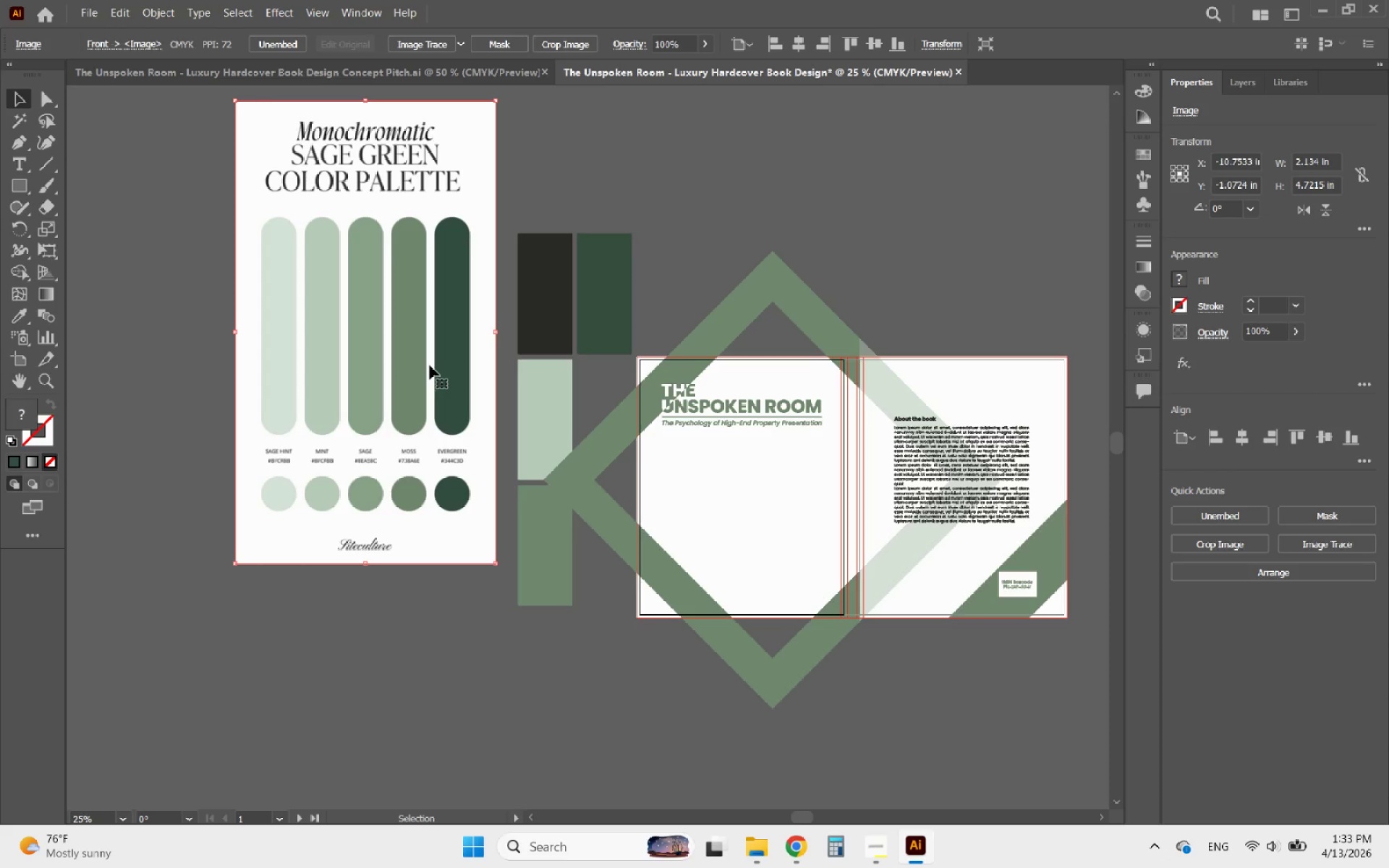 
left_click([430, 365])
 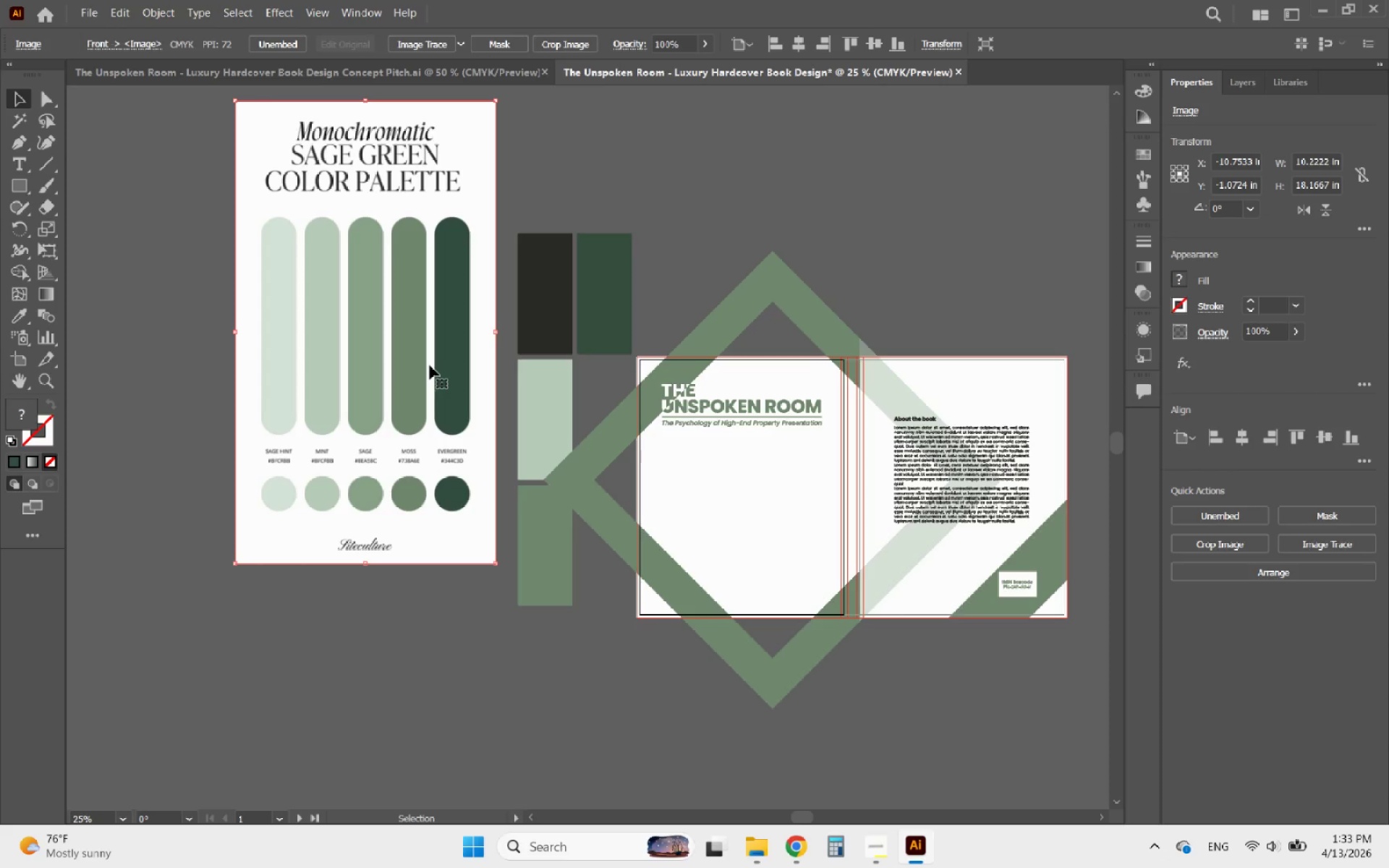 
scroll: coordinate [493, 429], scroll_direction: down, amount: 2.0
 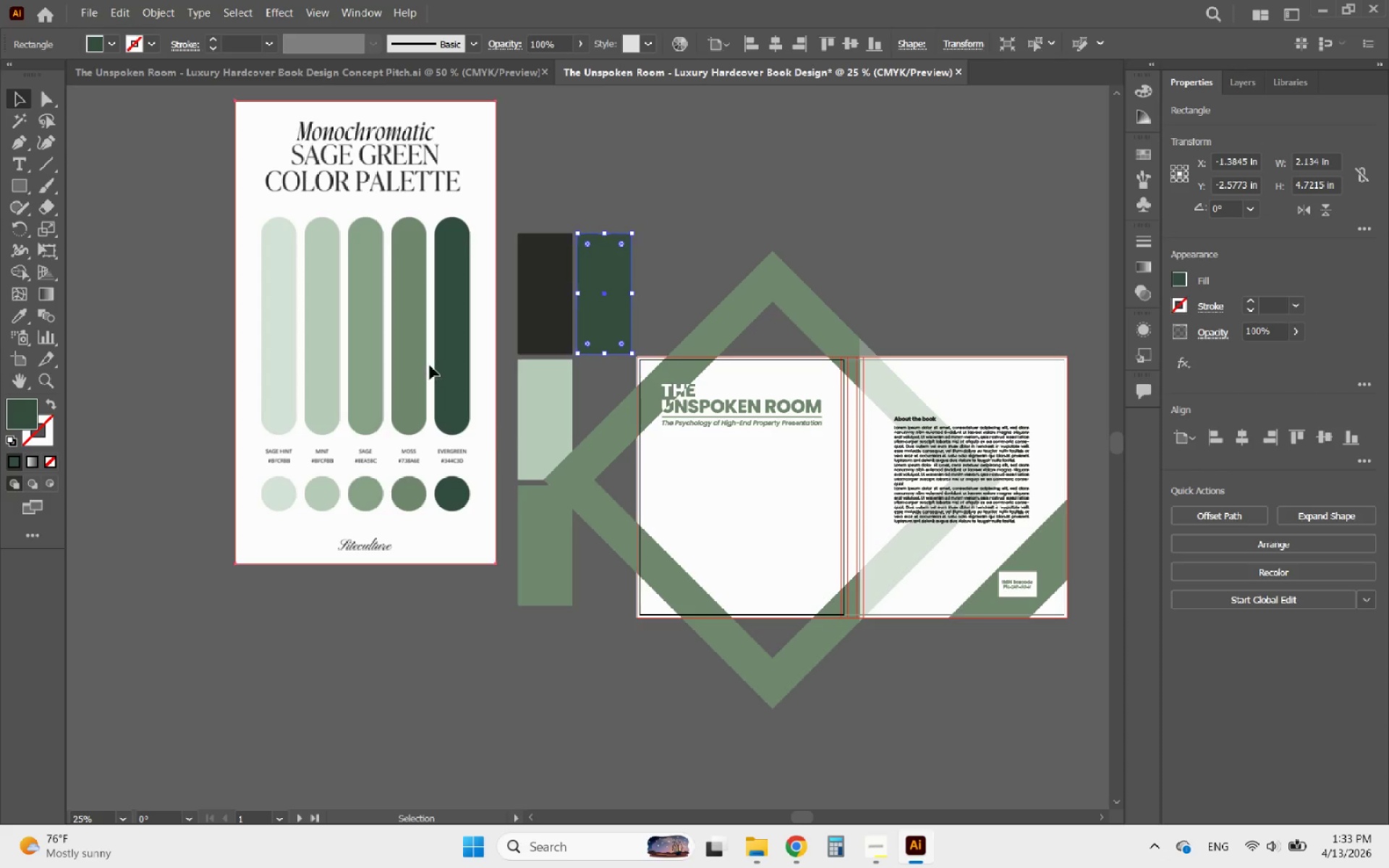 
key(Delete)
 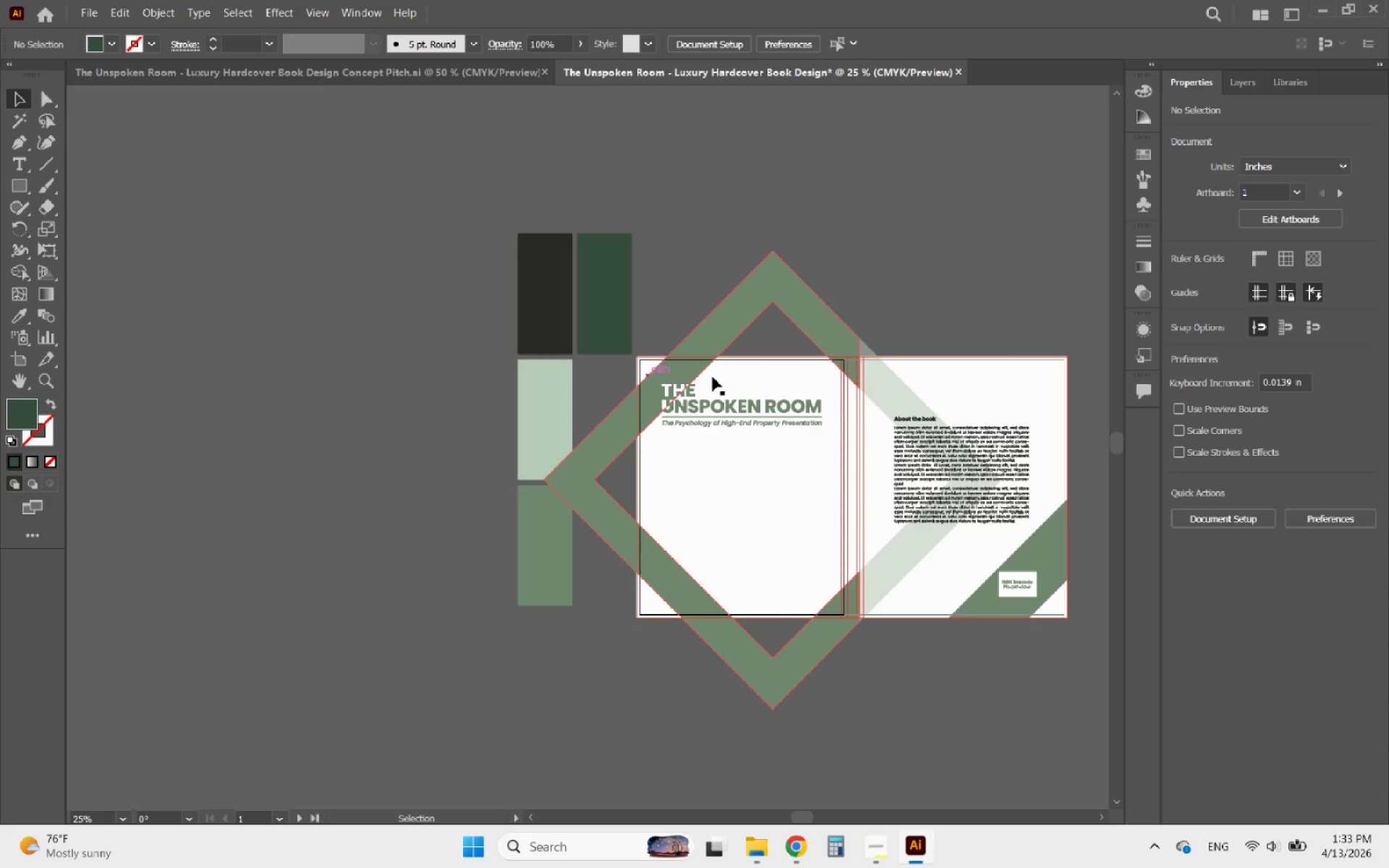 
hold_key(key=AltLeft, duration=1.11)
scroll: coordinate [757, 418], scroll_direction: up, amount: 2.0
 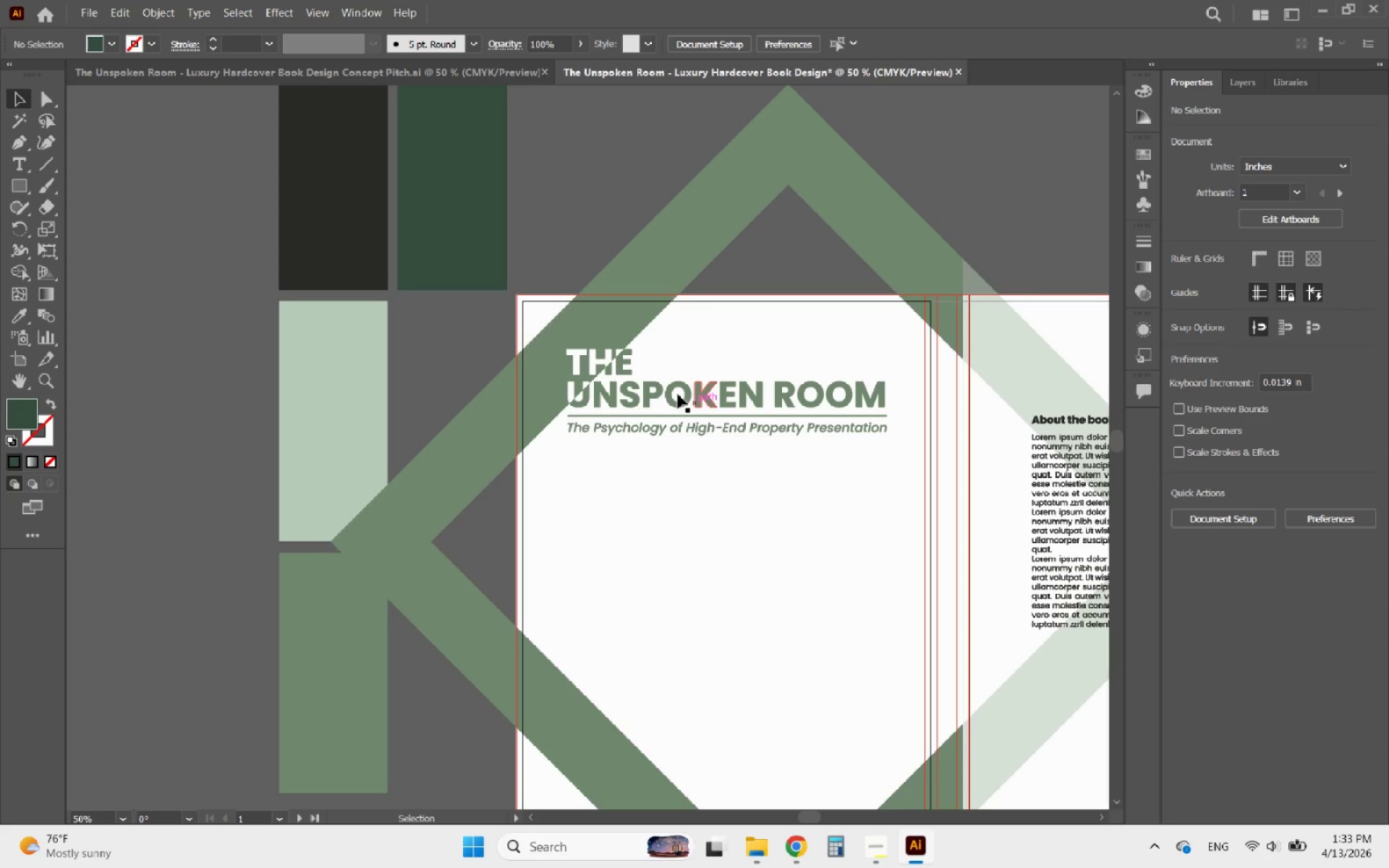 
hold_key(key=AltLeft, duration=0.47)
scroll: coordinate [665, 389], scroll_direction: up, amount: 1.0
 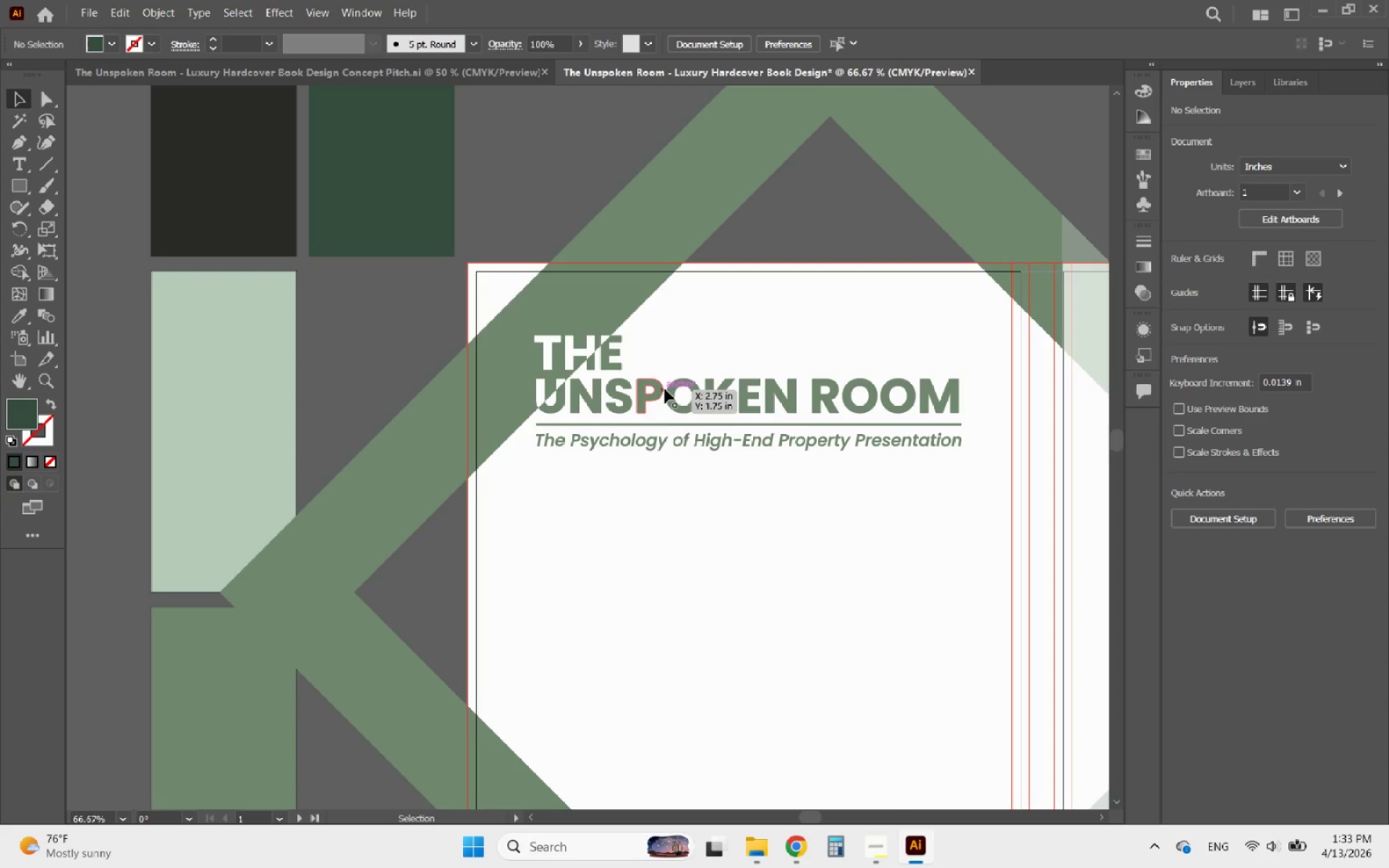 
left_click([665, 389])
 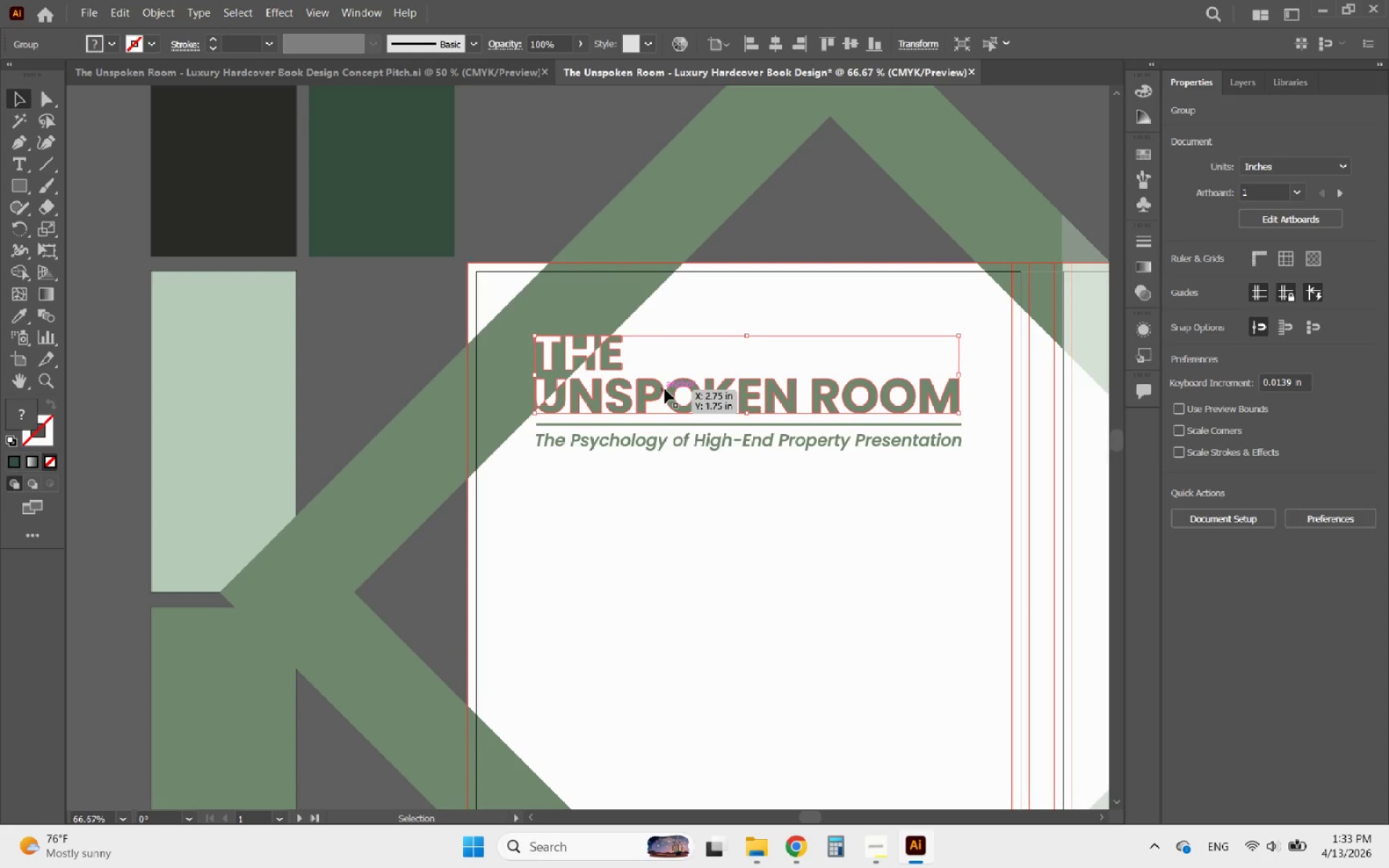 
key(Shift+ShiftLeft)
 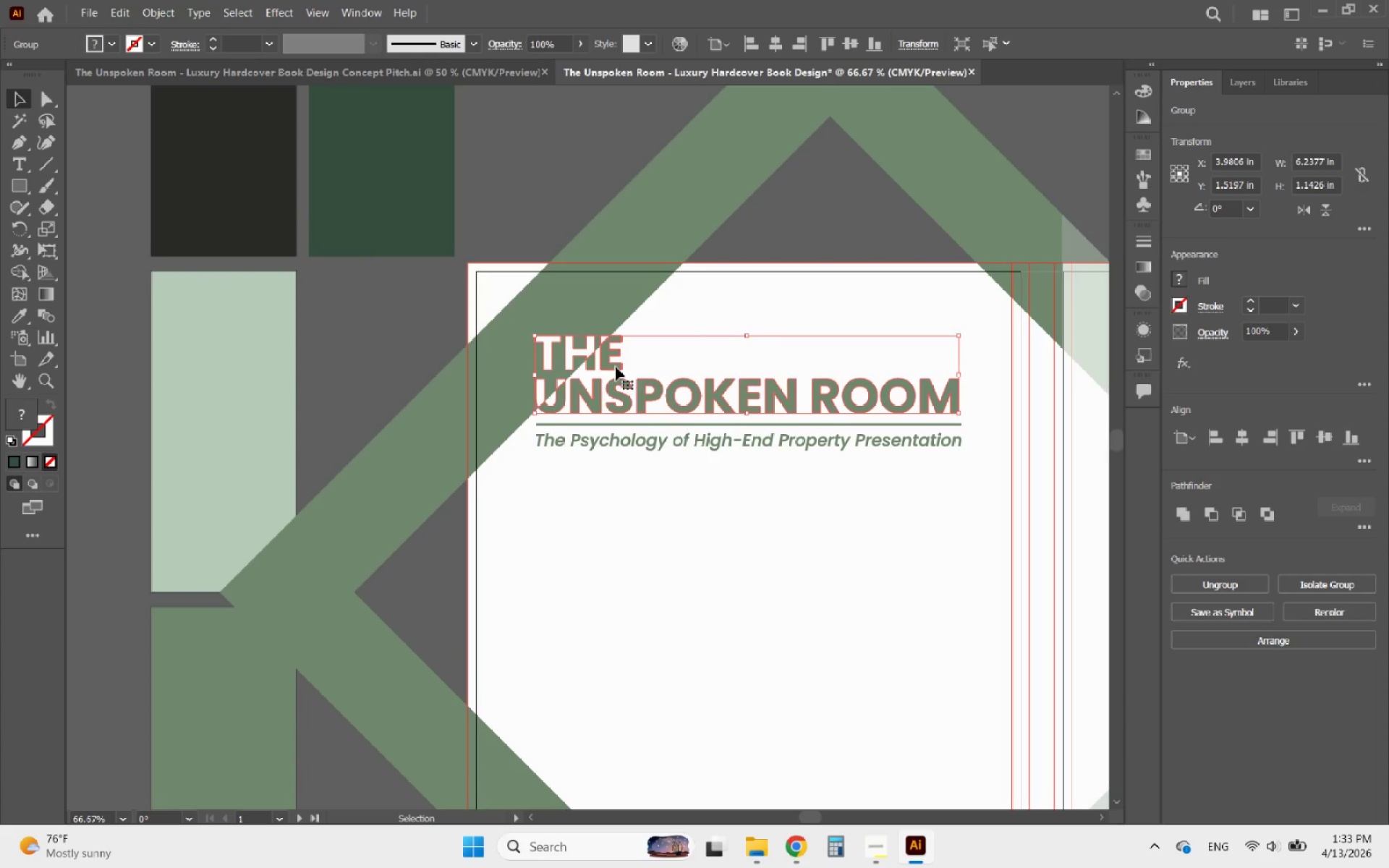 
double_click([616, 367])
 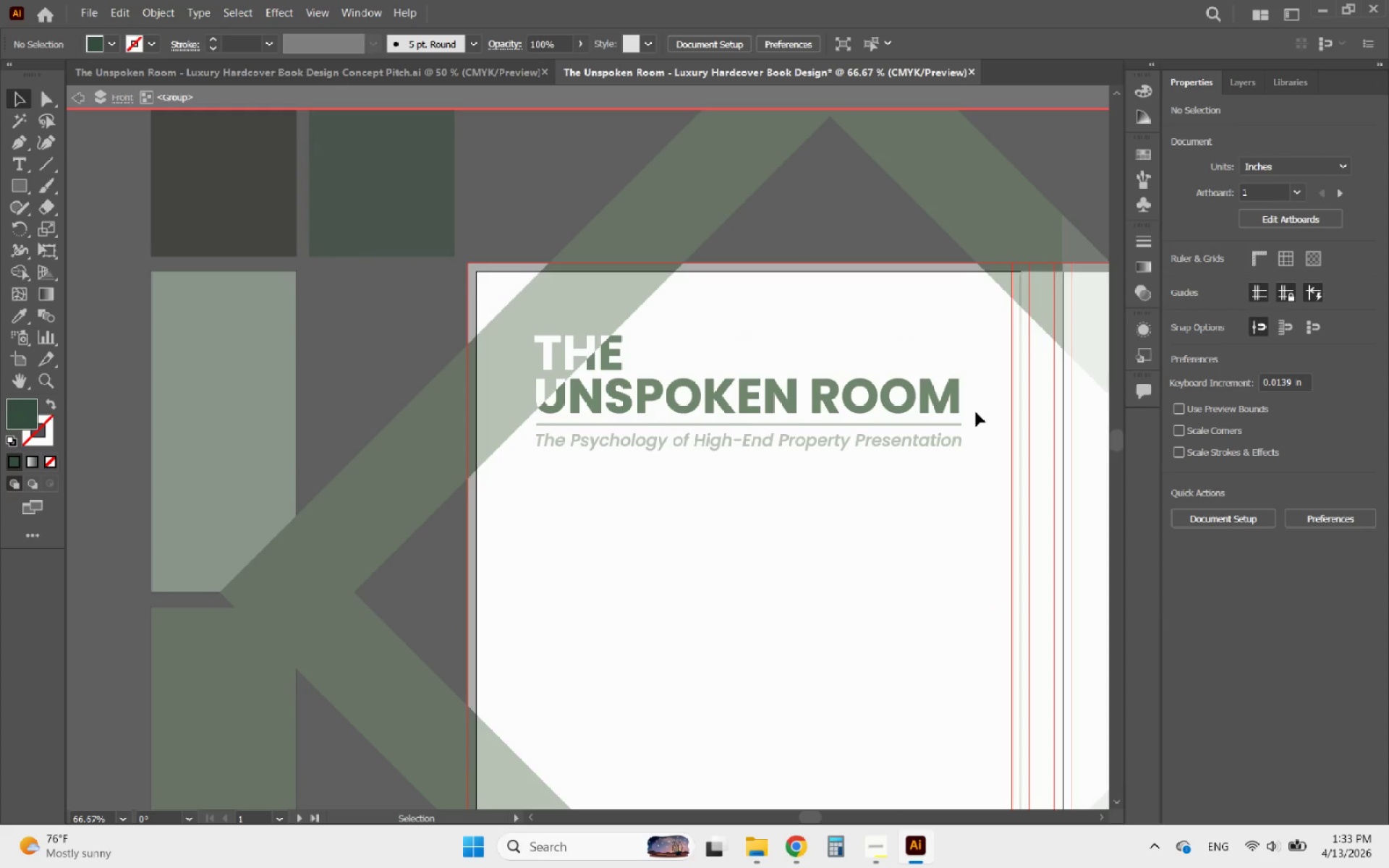 
left_click_drag(start_coordinate=[976, 412], to_coordinate=[562, 392])
 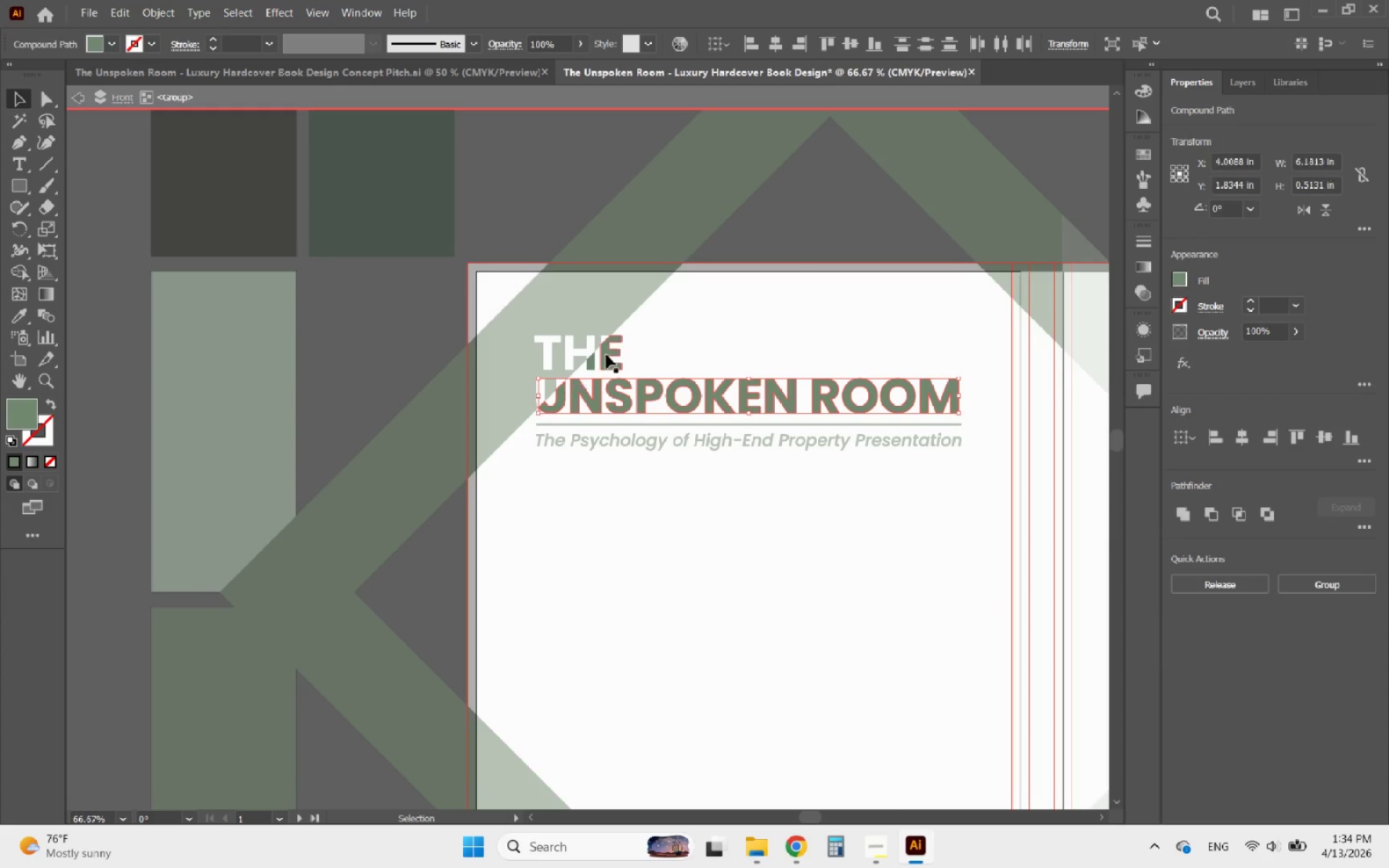 
hold_key(key=ShiftLeft, duration=1.3)
left_click([611, 352])
 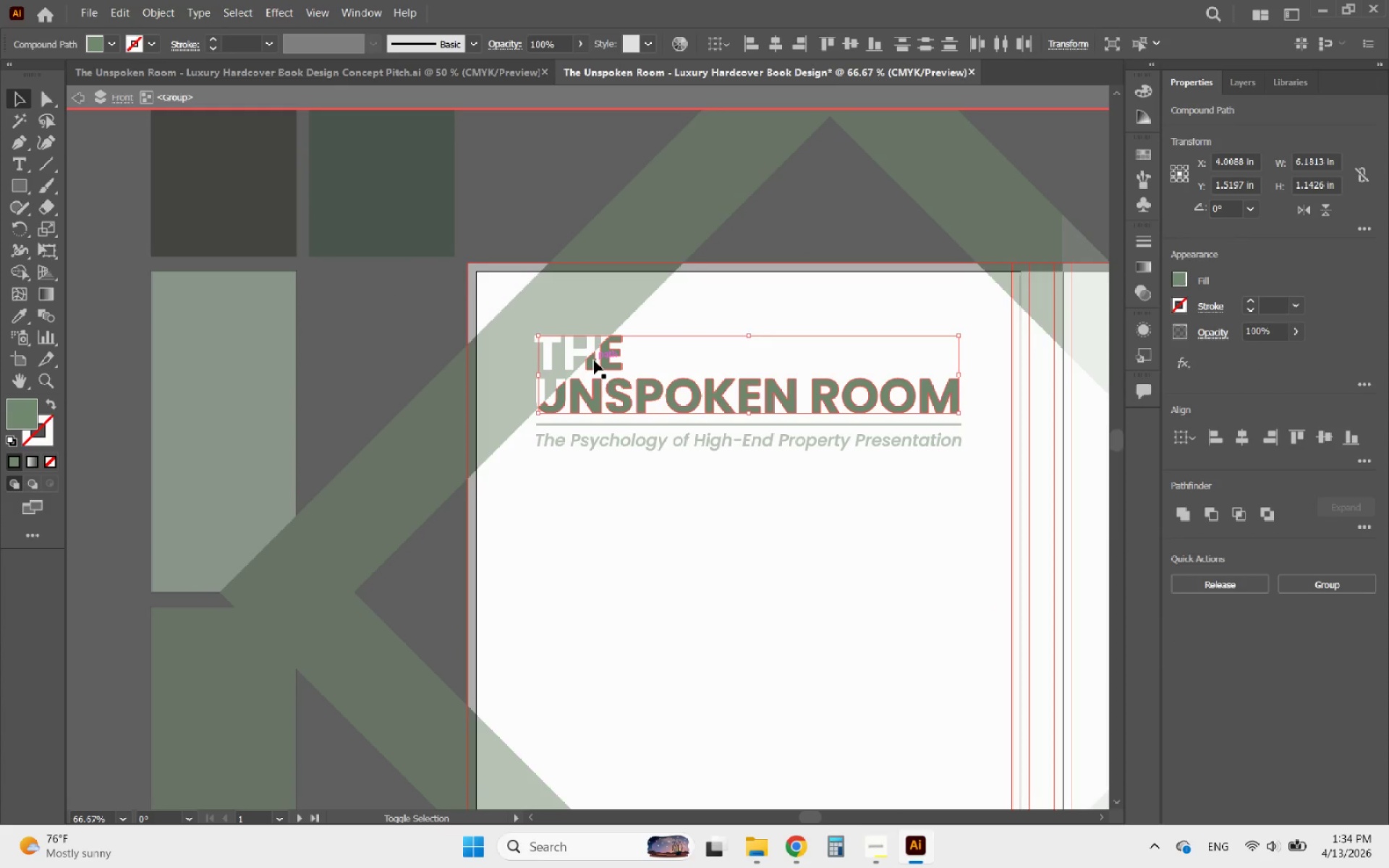 
left_click([594, 360])
 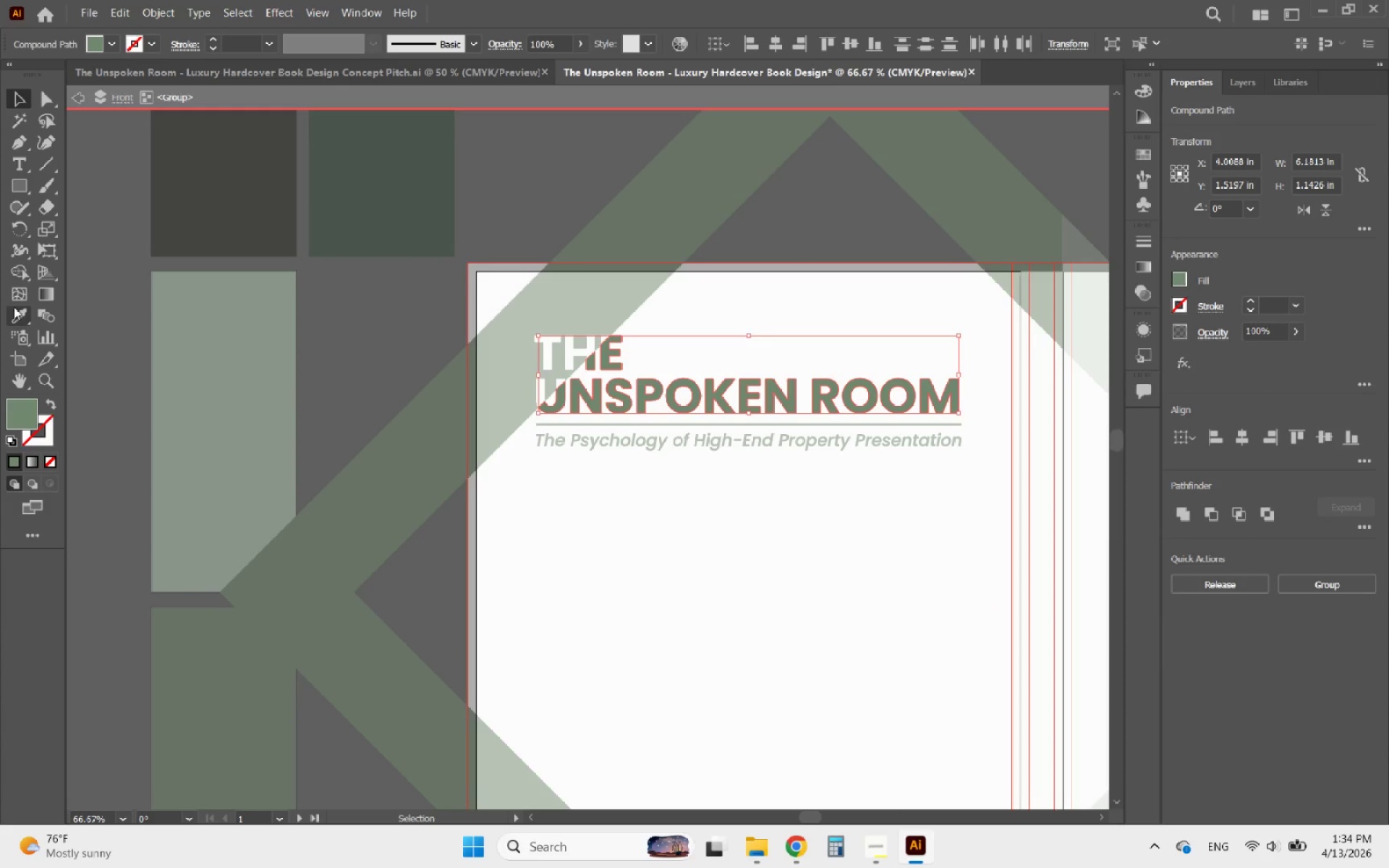 
left_click([14, 308])
 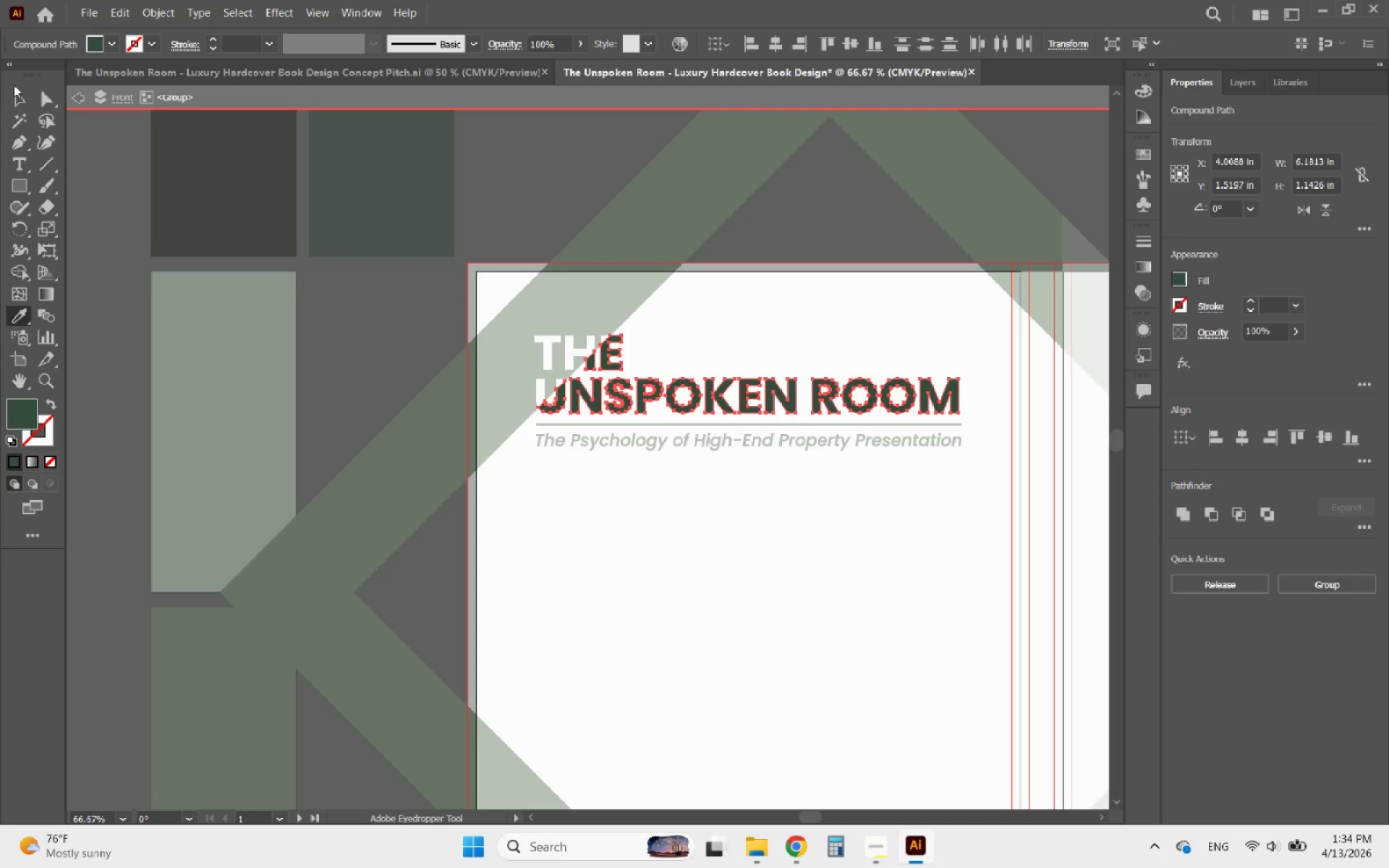 
left_click([14, 98])
 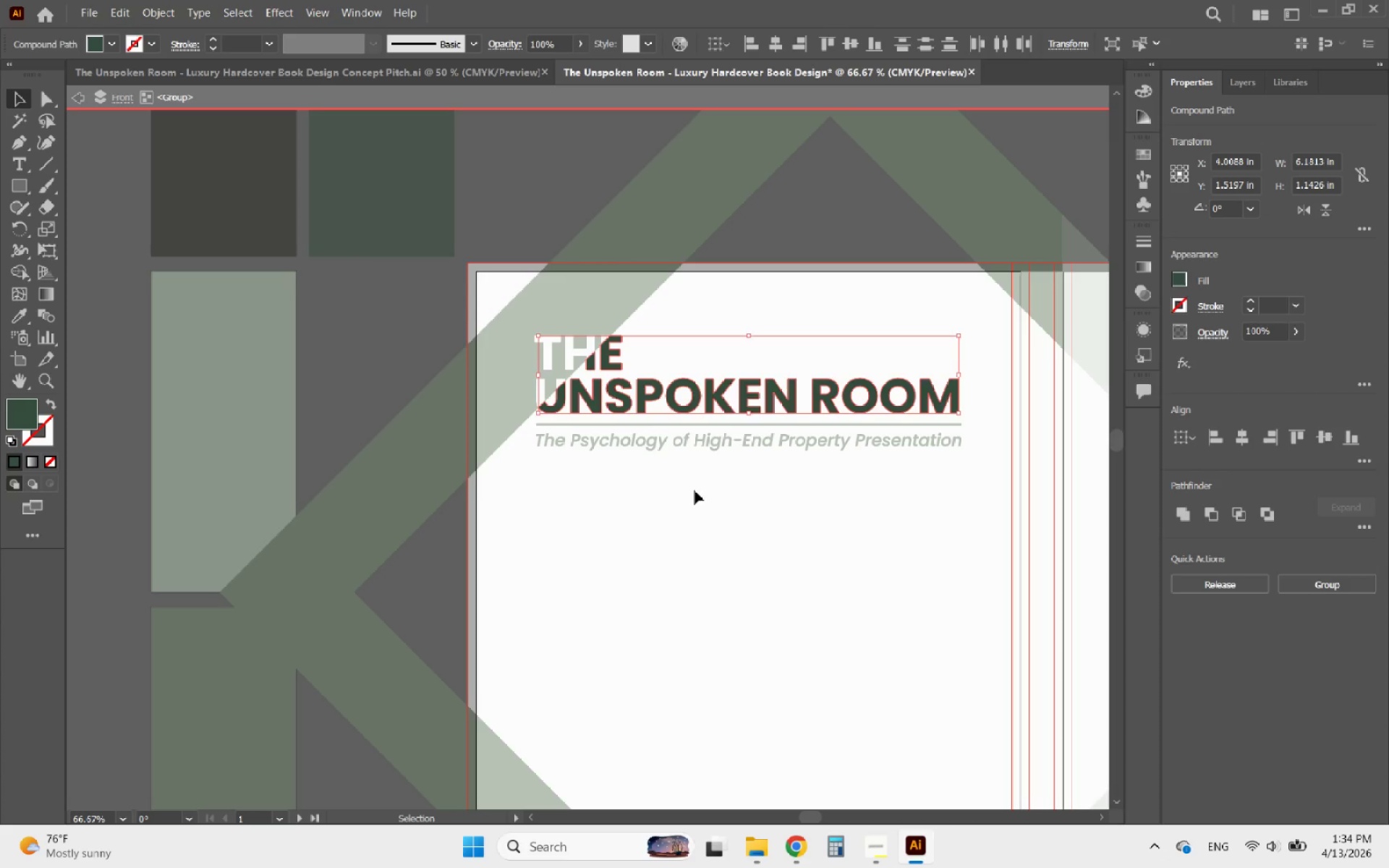 
double_click([694, 490])
 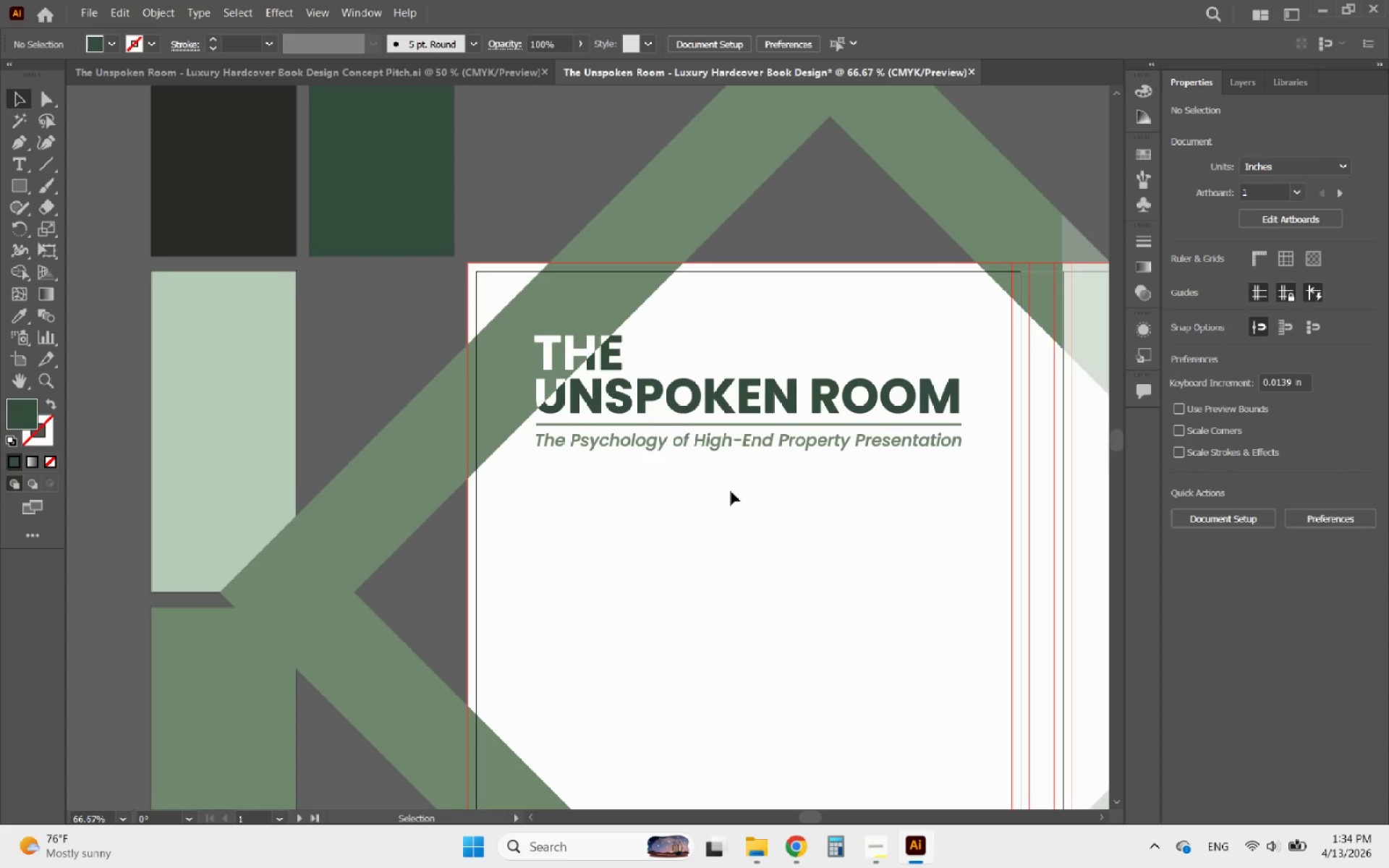 
left_click_drag(start_coordinate=[731, 491], to_coordinate=[617, 422])
 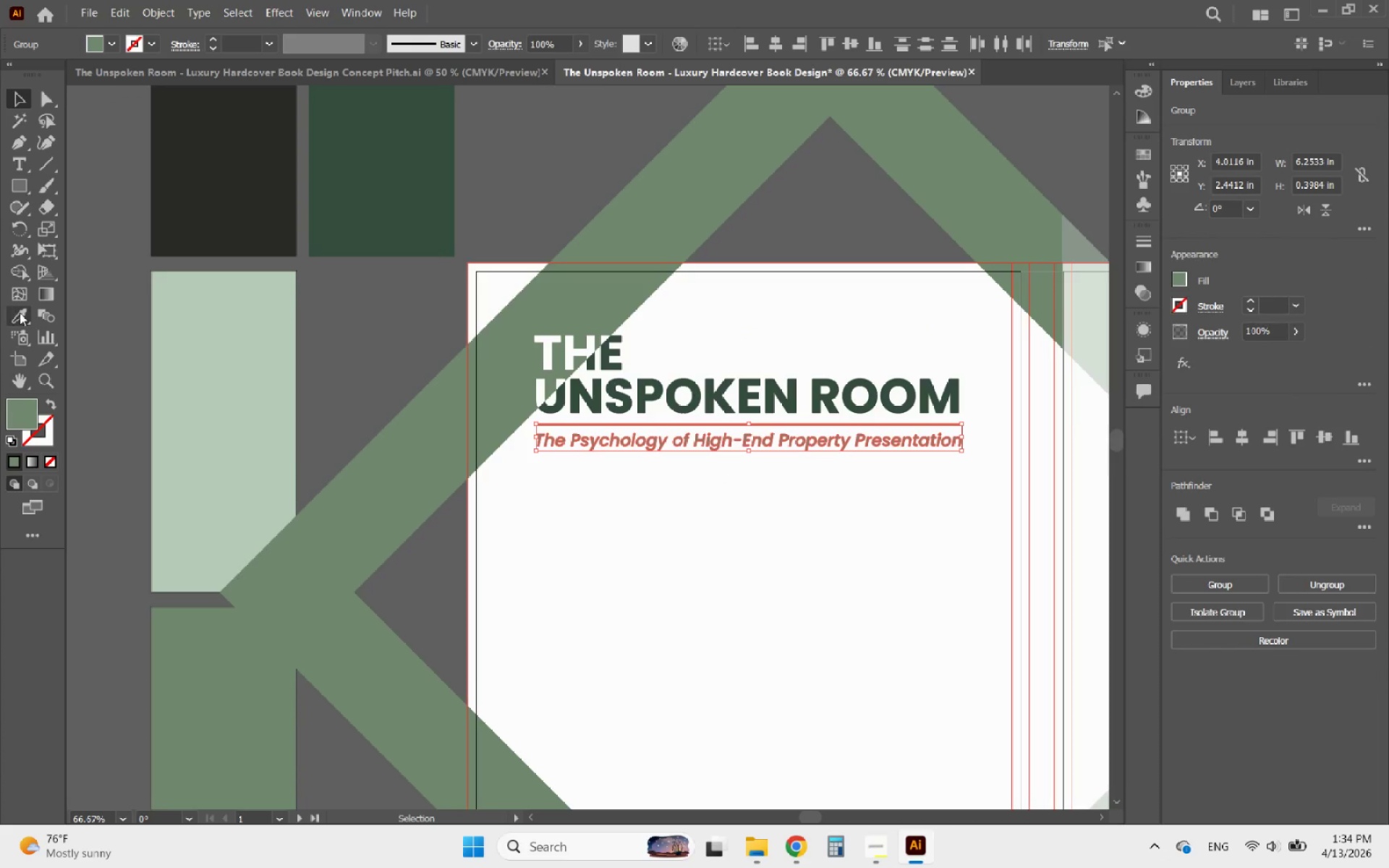 
left_click([20, 312])
 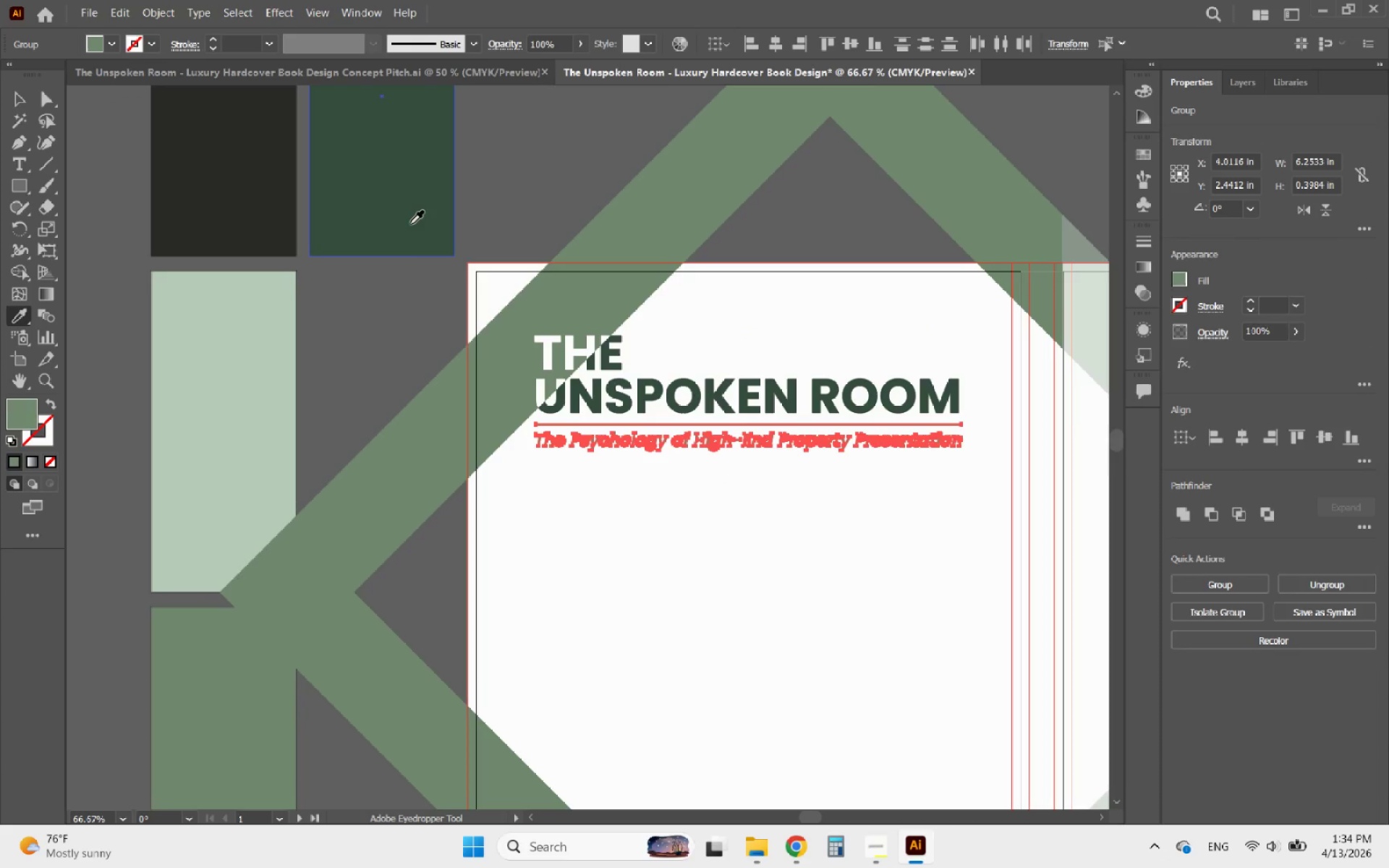 
left_click([411, 221])
 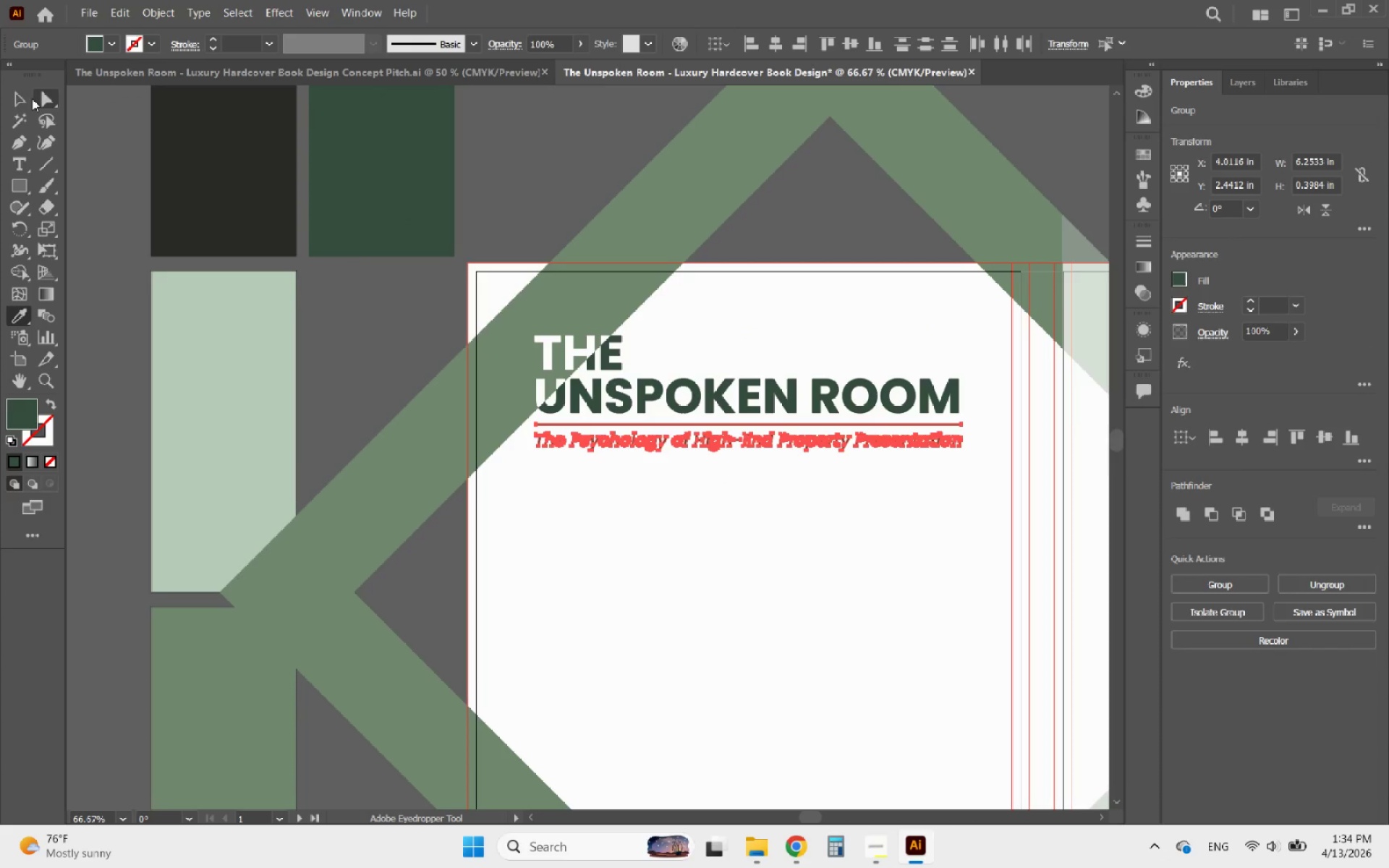 
left_click([14, 98])
 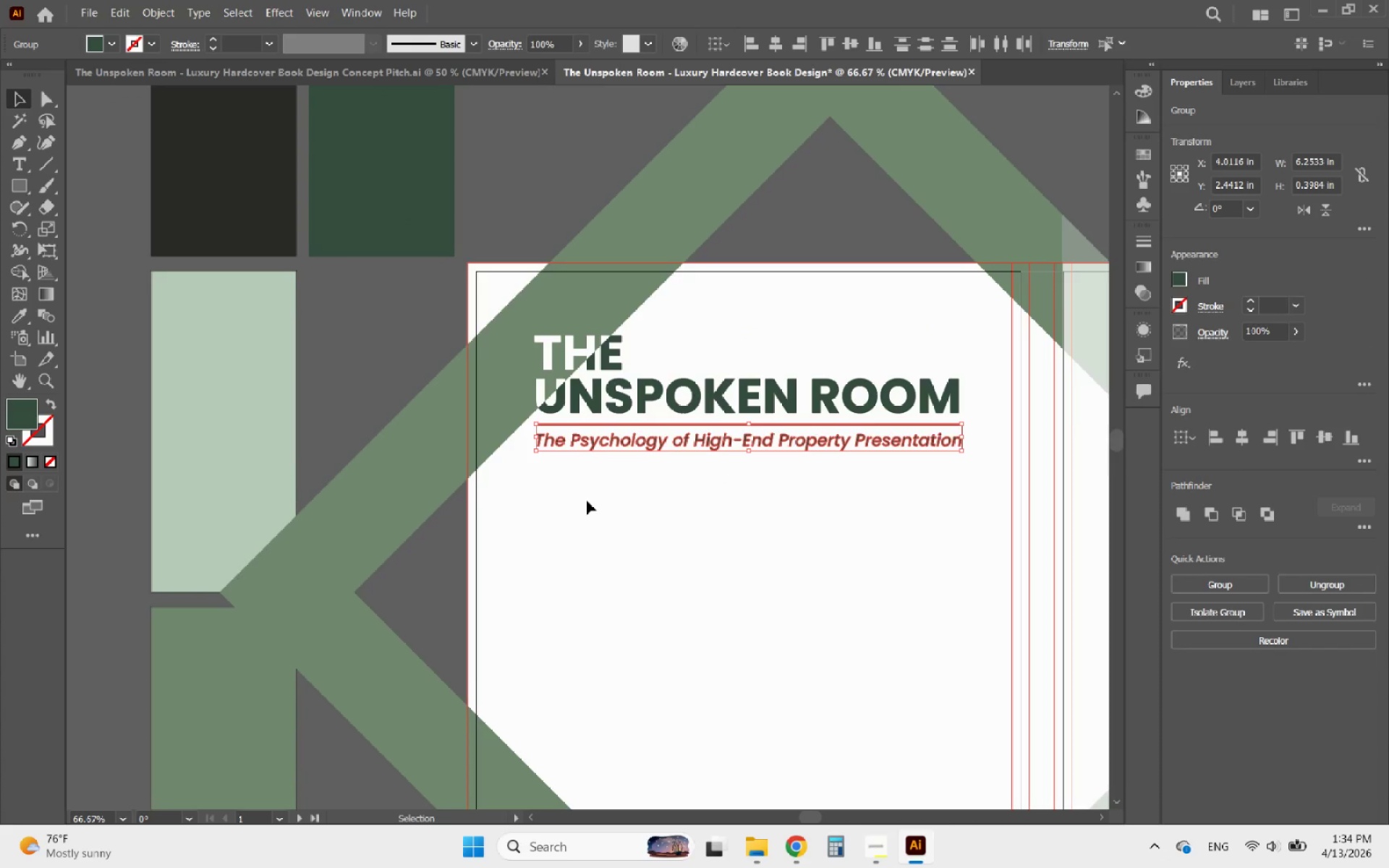 
left_click([592, 503])
 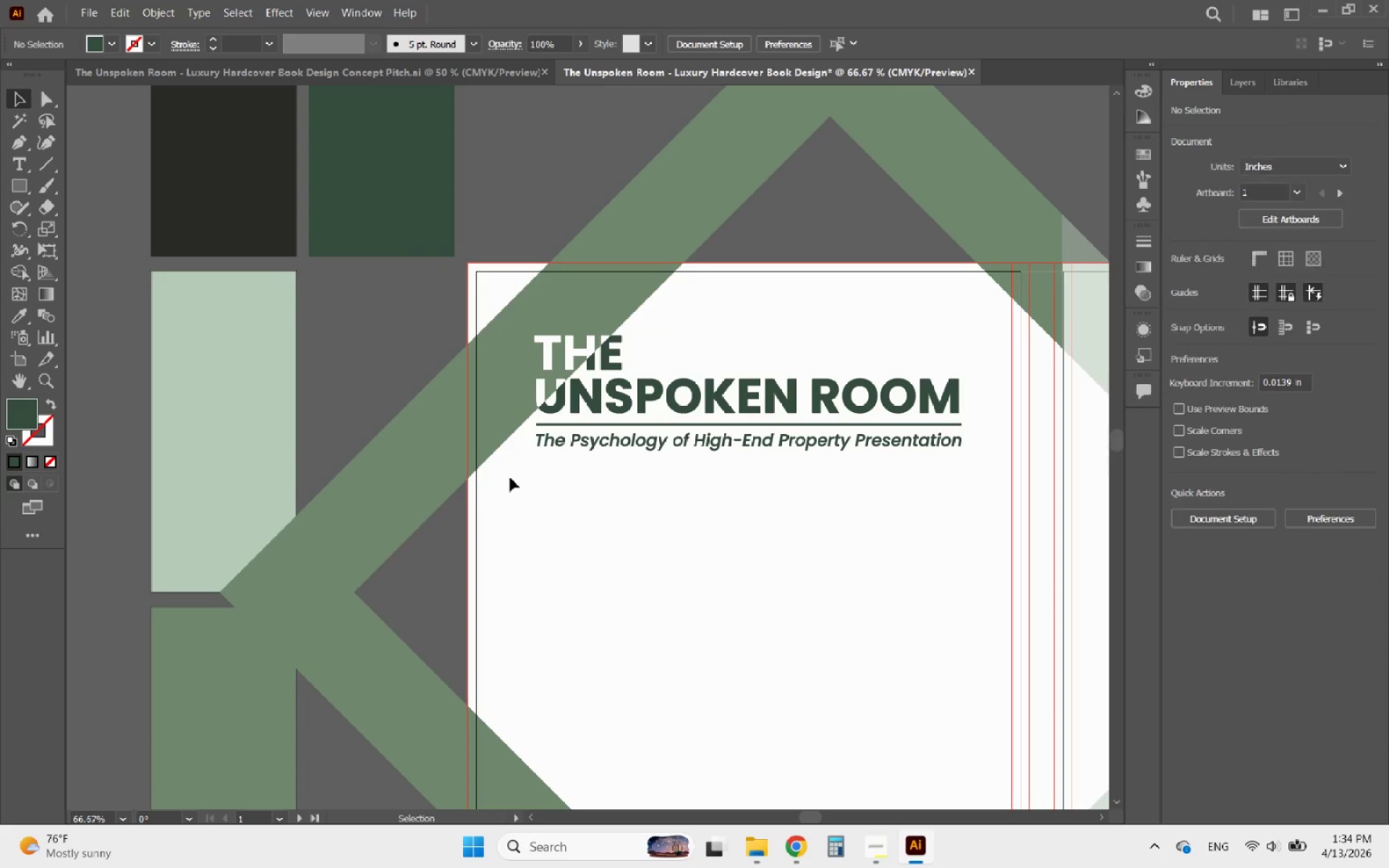 
hold_key(key=AltLeft, duration=1.97)
scroll: coordinate [420, 412], scroll_direction: down, amount: 3.0
 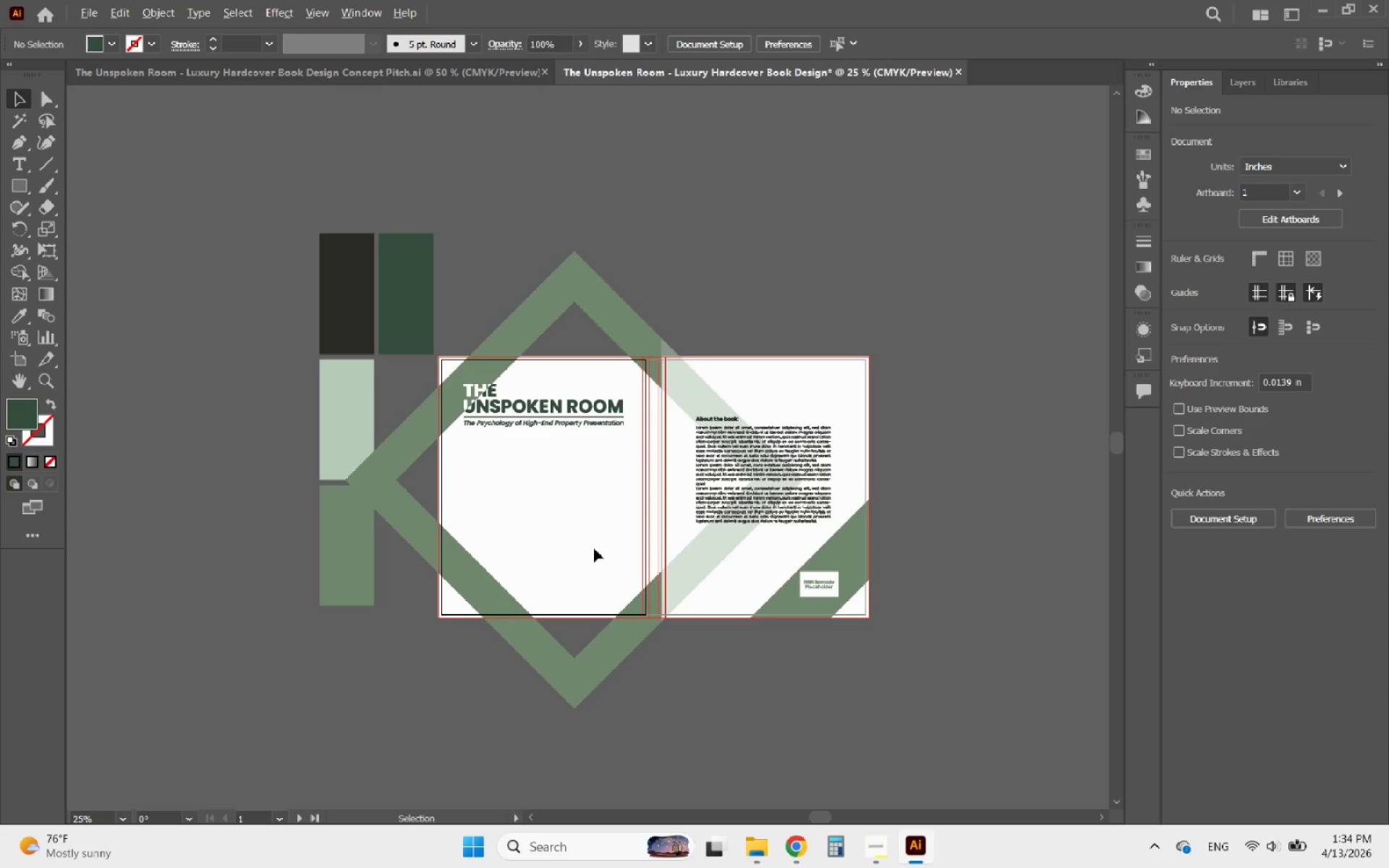 
scroll: coordinate [619, 571], scroll_direction: up, amount: 1.0
 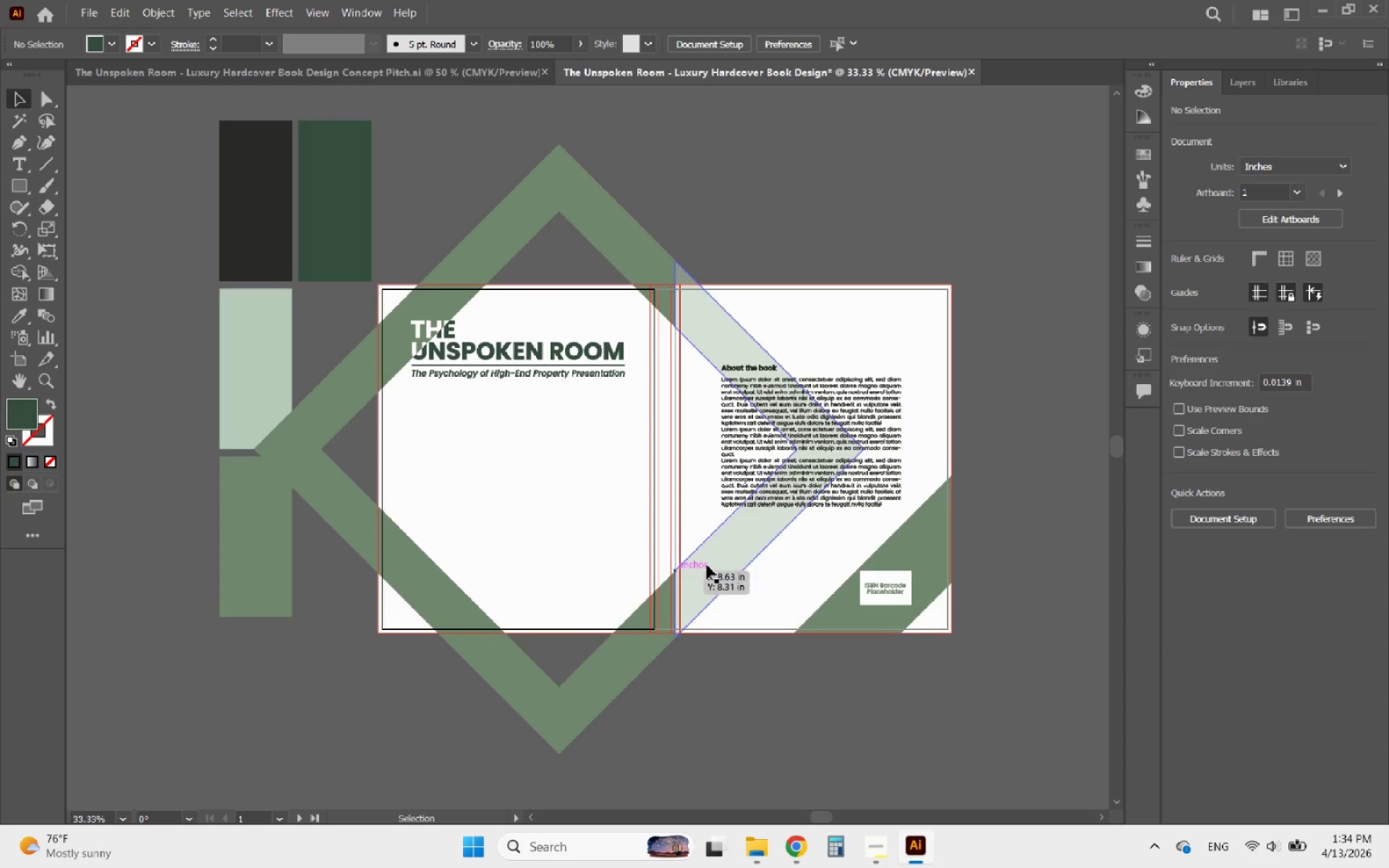 
hold_key(key=AltLeft, duration=0.52)
scroll: coordinate [880, 549], scroll_direction: up, amount: 1.0
 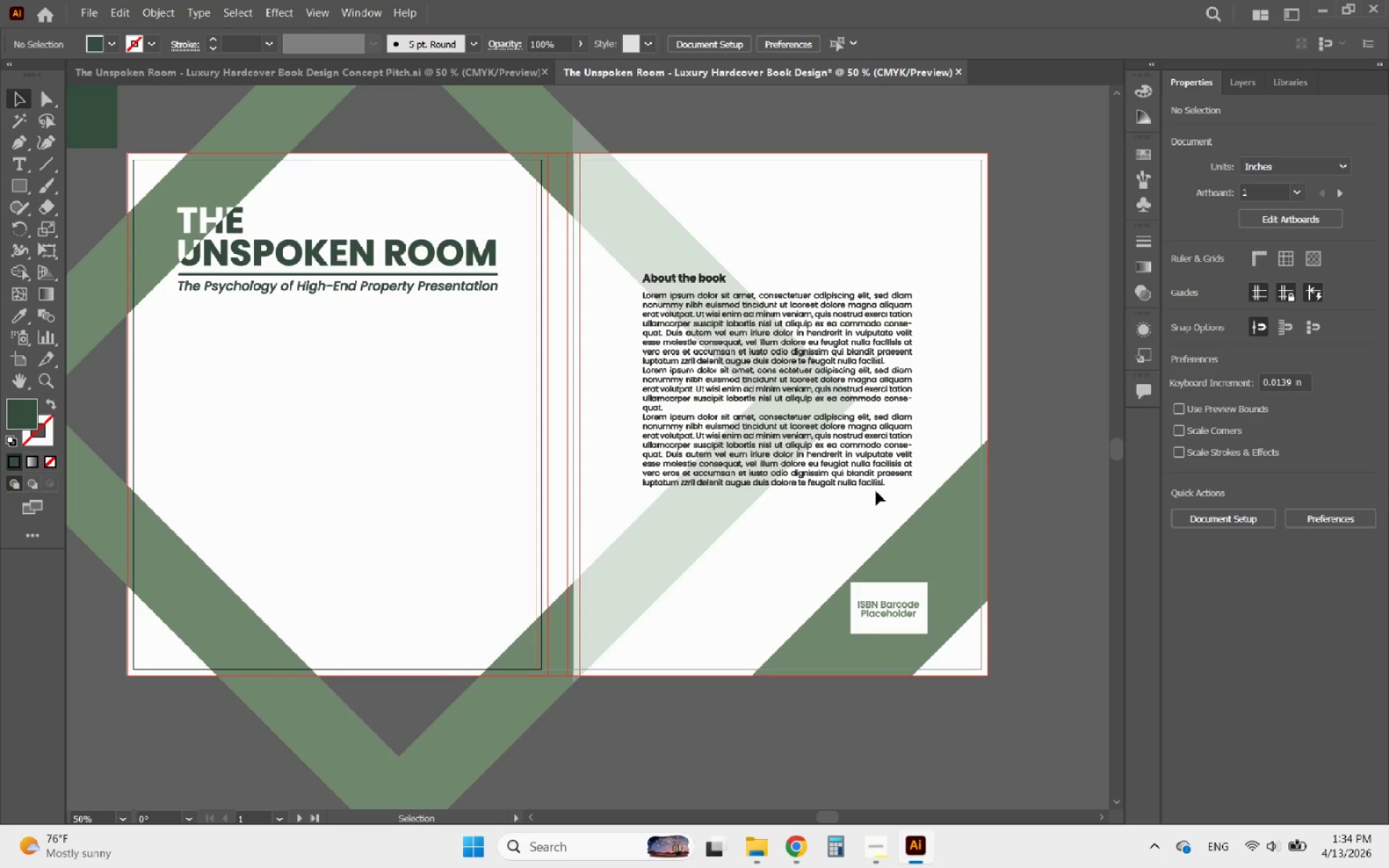 
left_click([905, 601])
 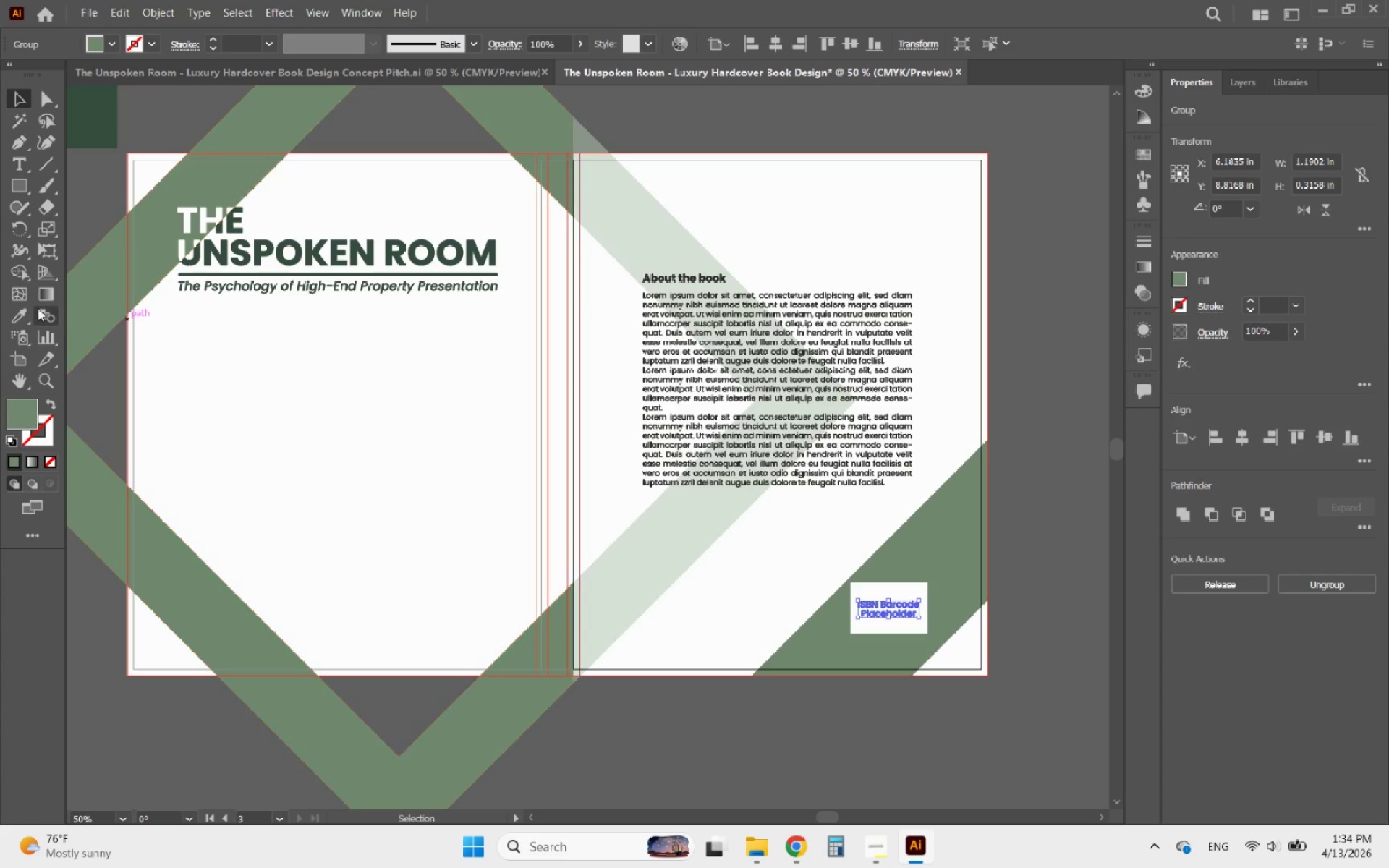 
left_click([26, 307])
 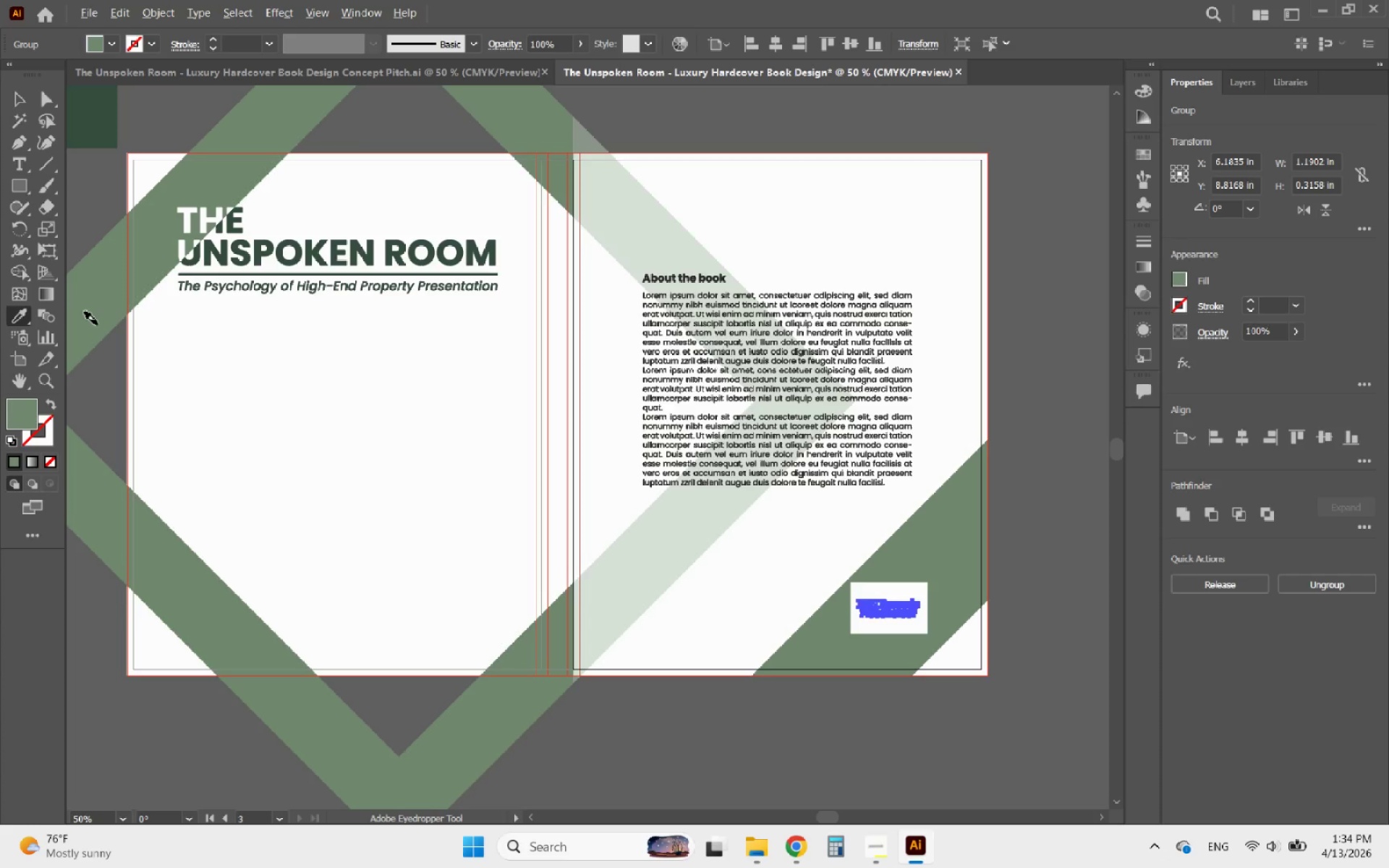 
hold_key(key=AltLeft, duration=0.39)
scroll: coordinate [370, 446], scroll_direction: down, amount: 3.0
 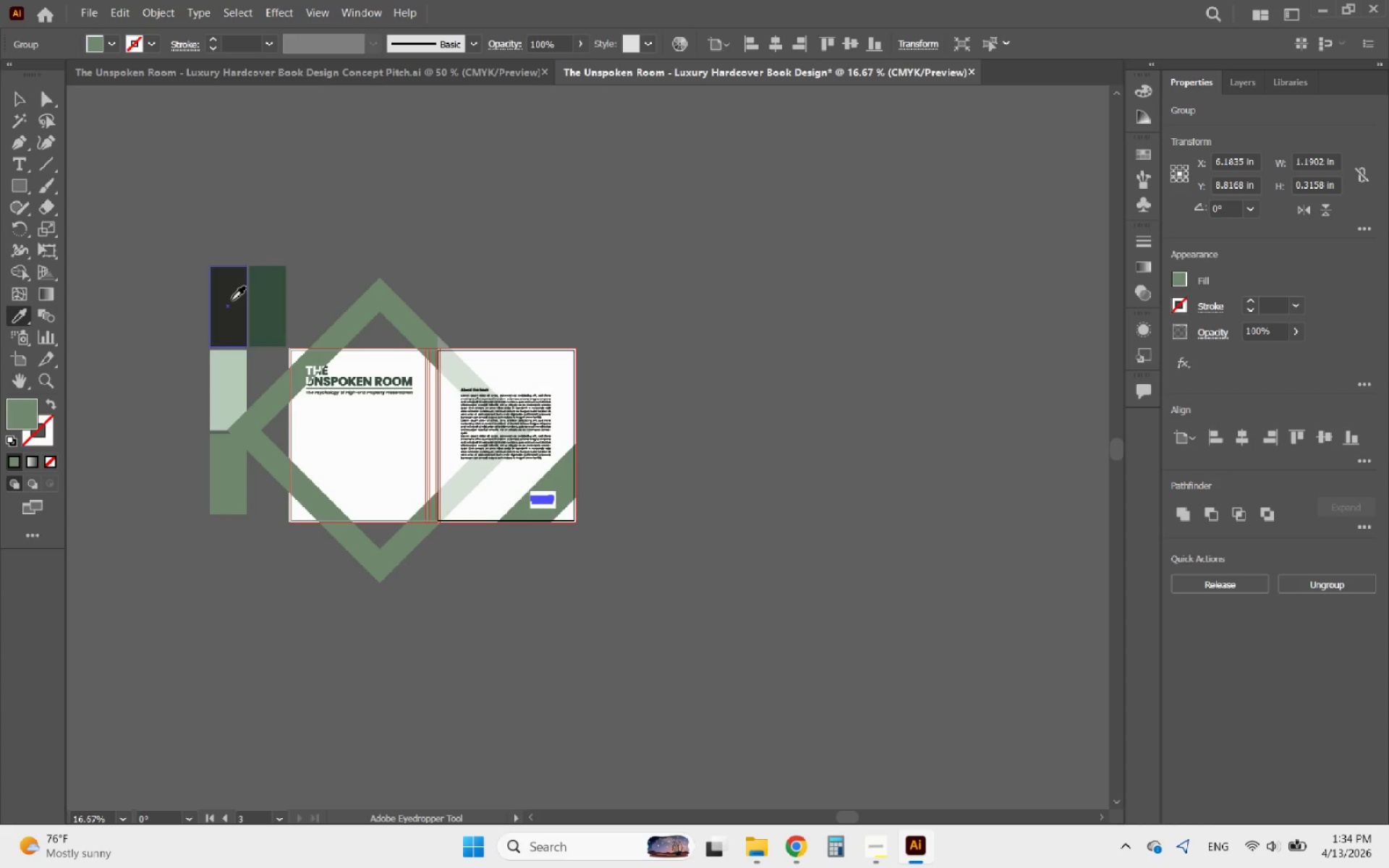 
left_click([227, 300])
 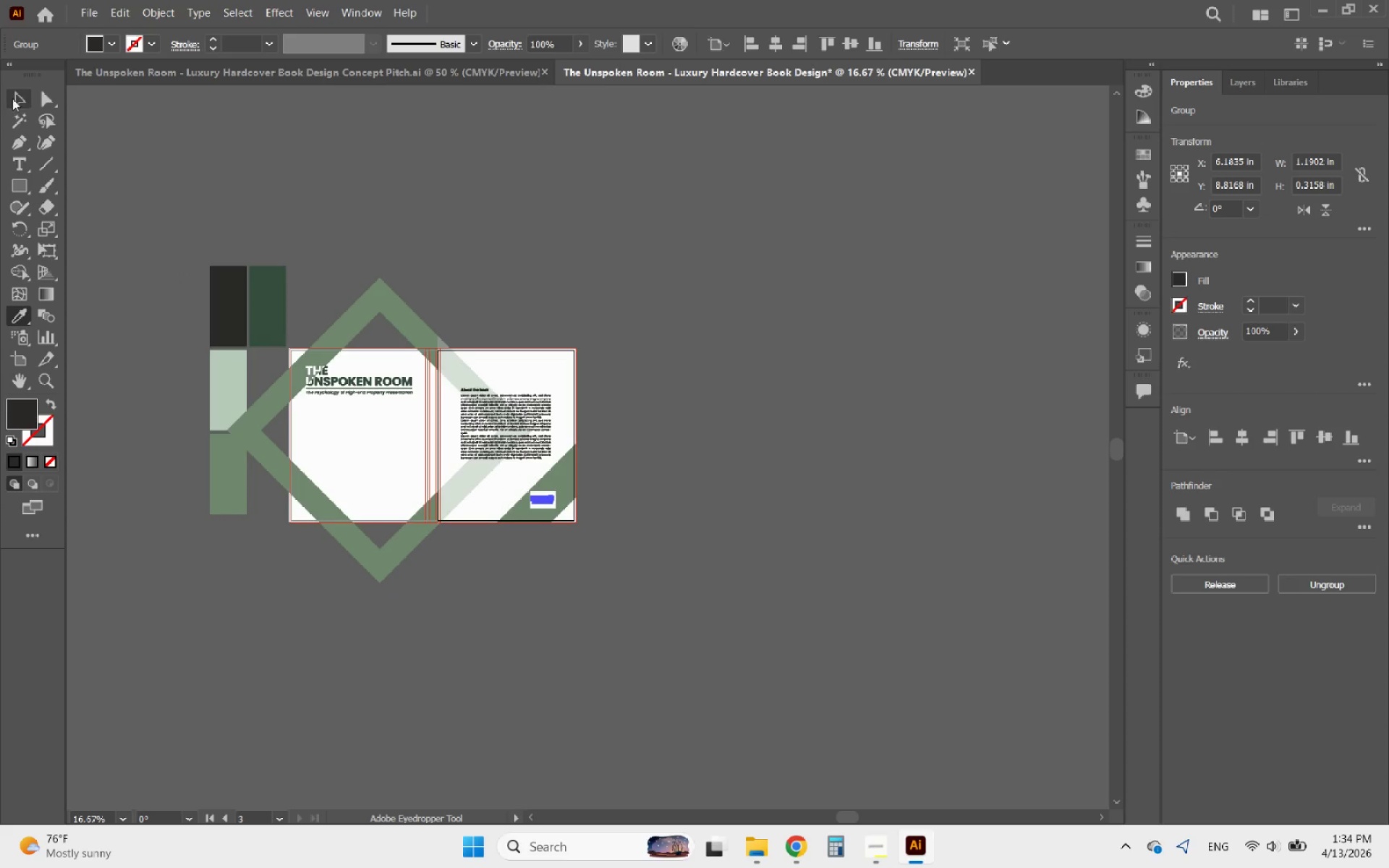 
left_click([17, 93])
 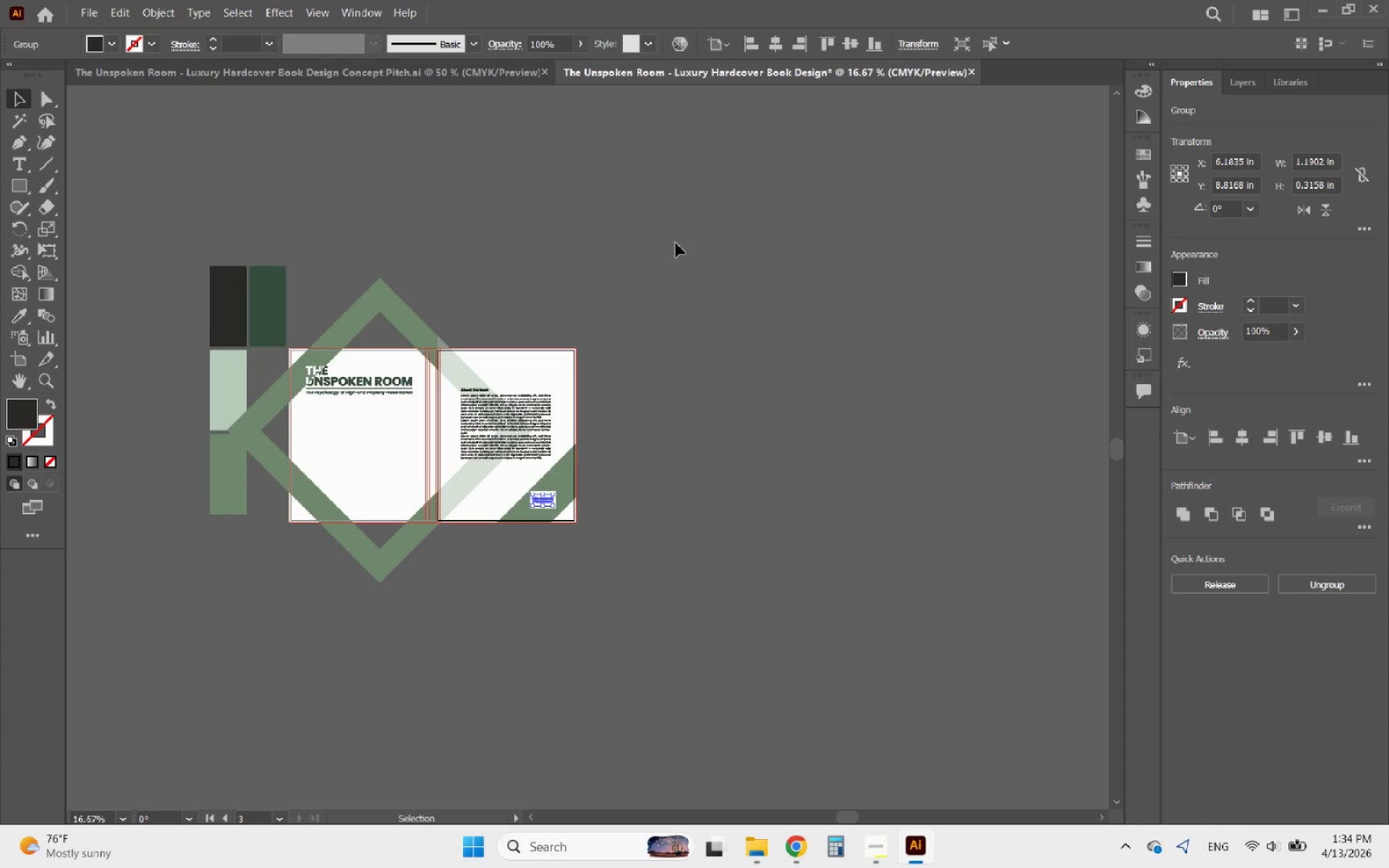 
left_click([683, 243])
 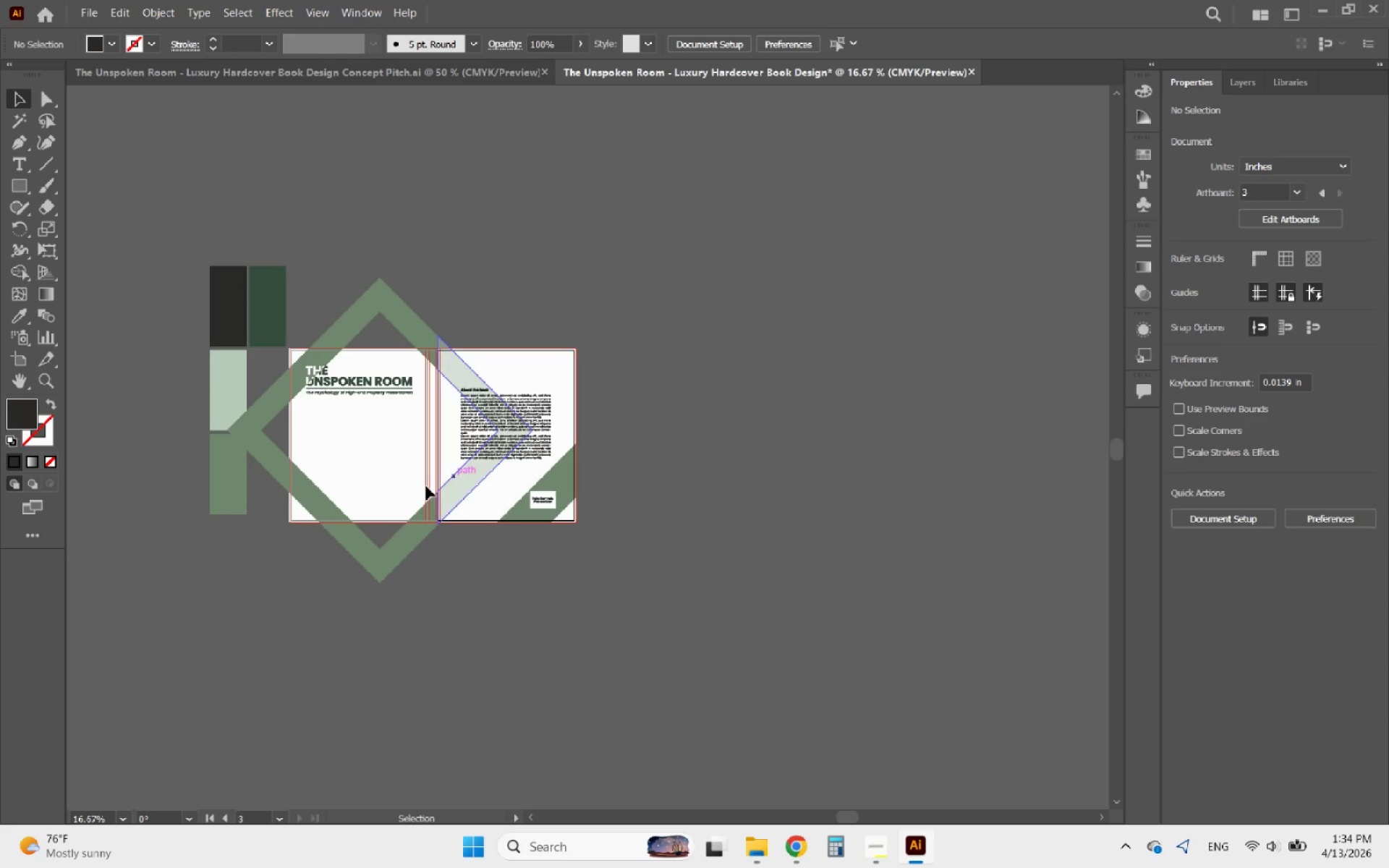 
hold_key(key=AltLeft, duration=0.91)
scroll: coordinate [389, 470], scroll_direction: up, amount: 3.0
 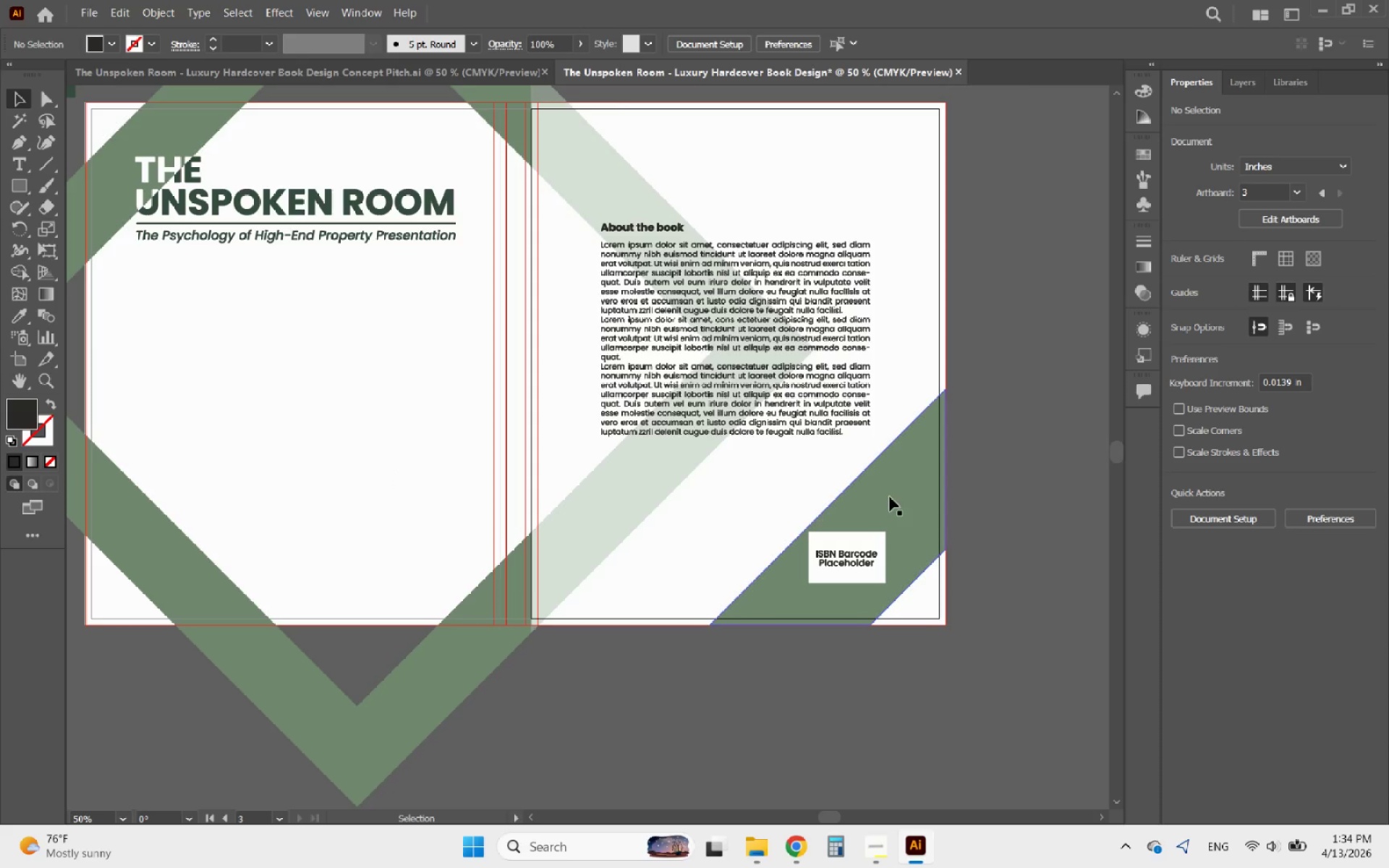 
hold_key(key=AltLeft, duration=1.19)
scroll: coordinate [925, 486], scroll_direction: up, amount: 1.0
 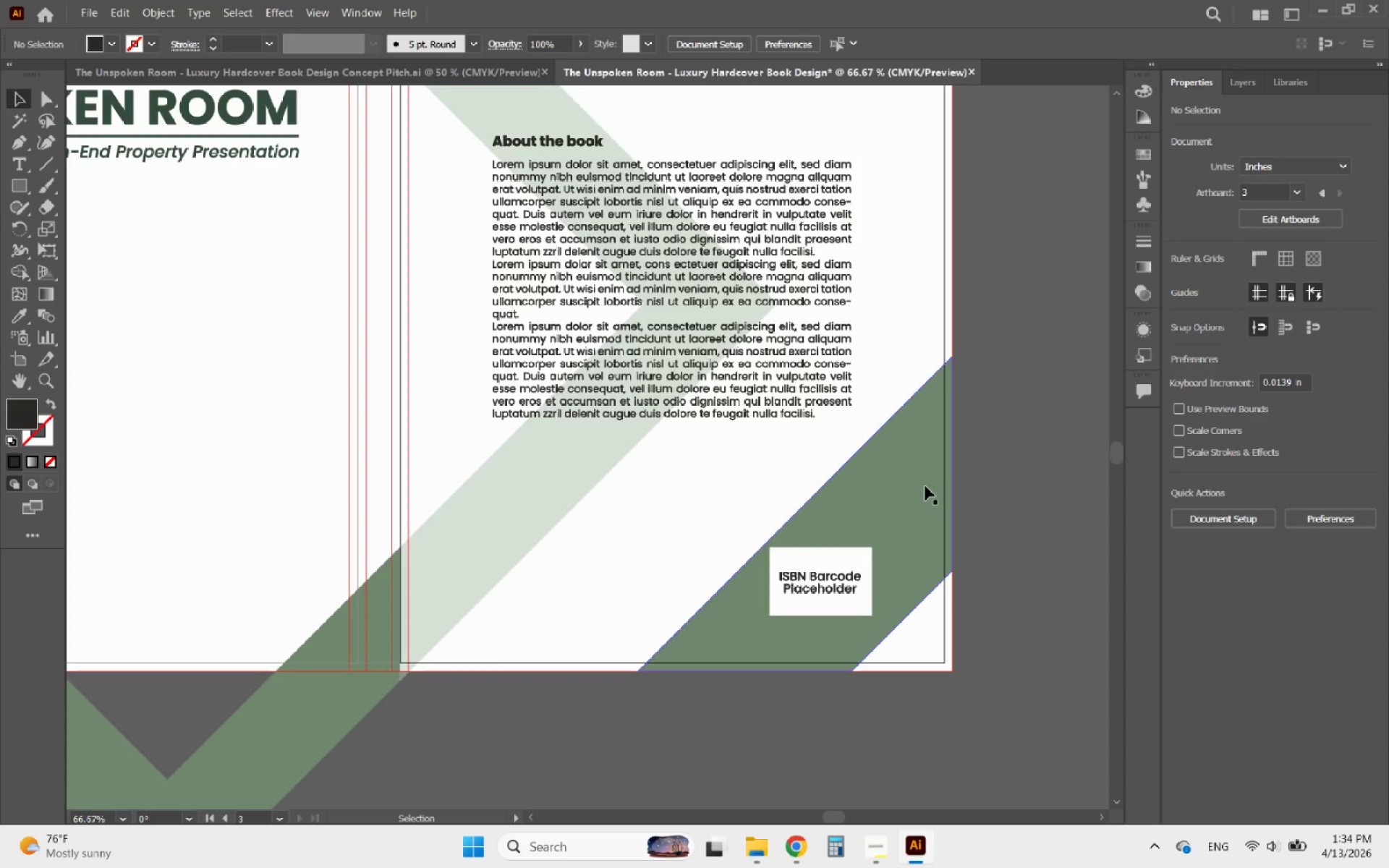 
hold_key(key=AltLeft, duration=1.05)
scroll: coordinate [930, 505], scroll_direction: down, amount: 2.0
 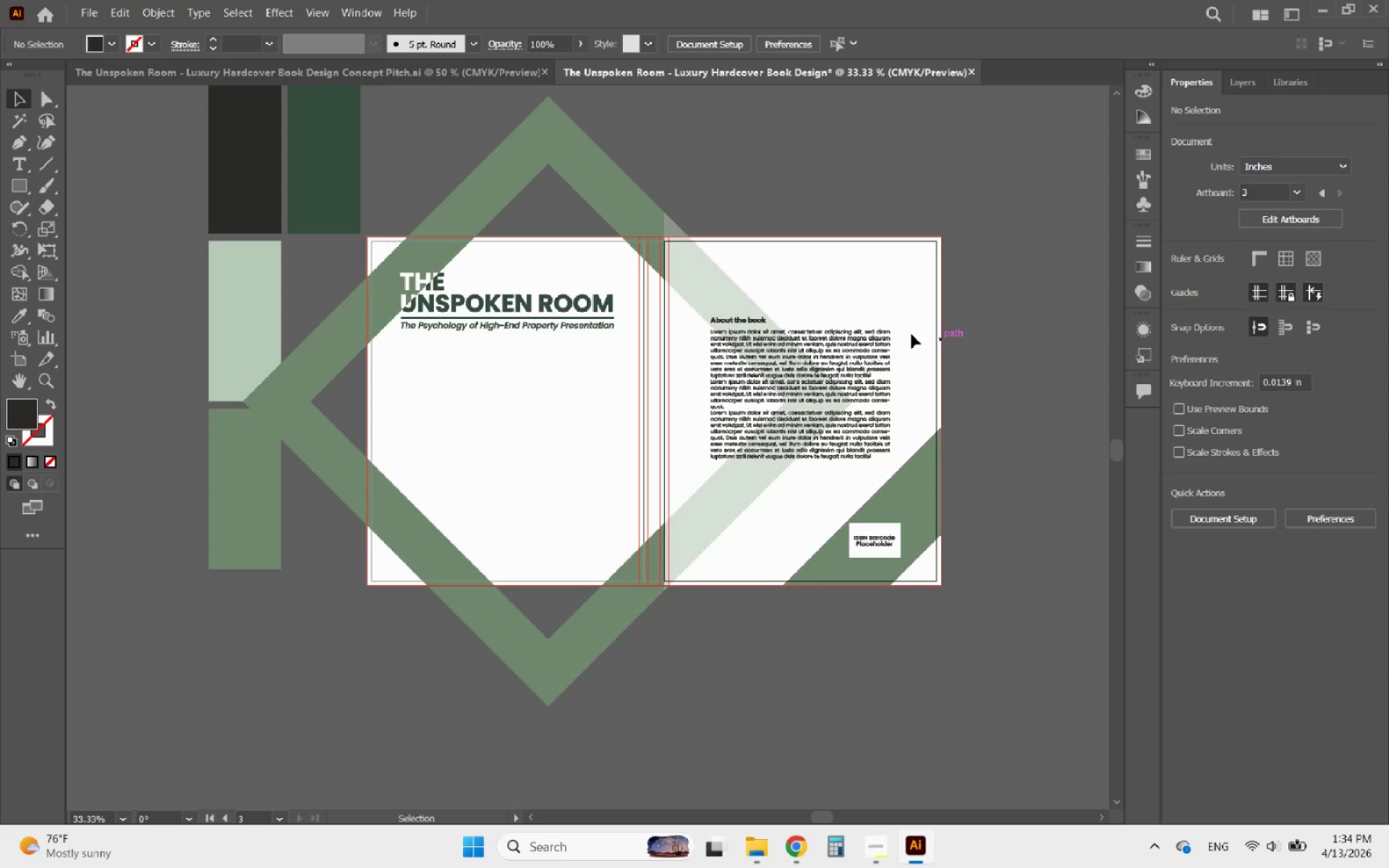 
wait(6.39)
 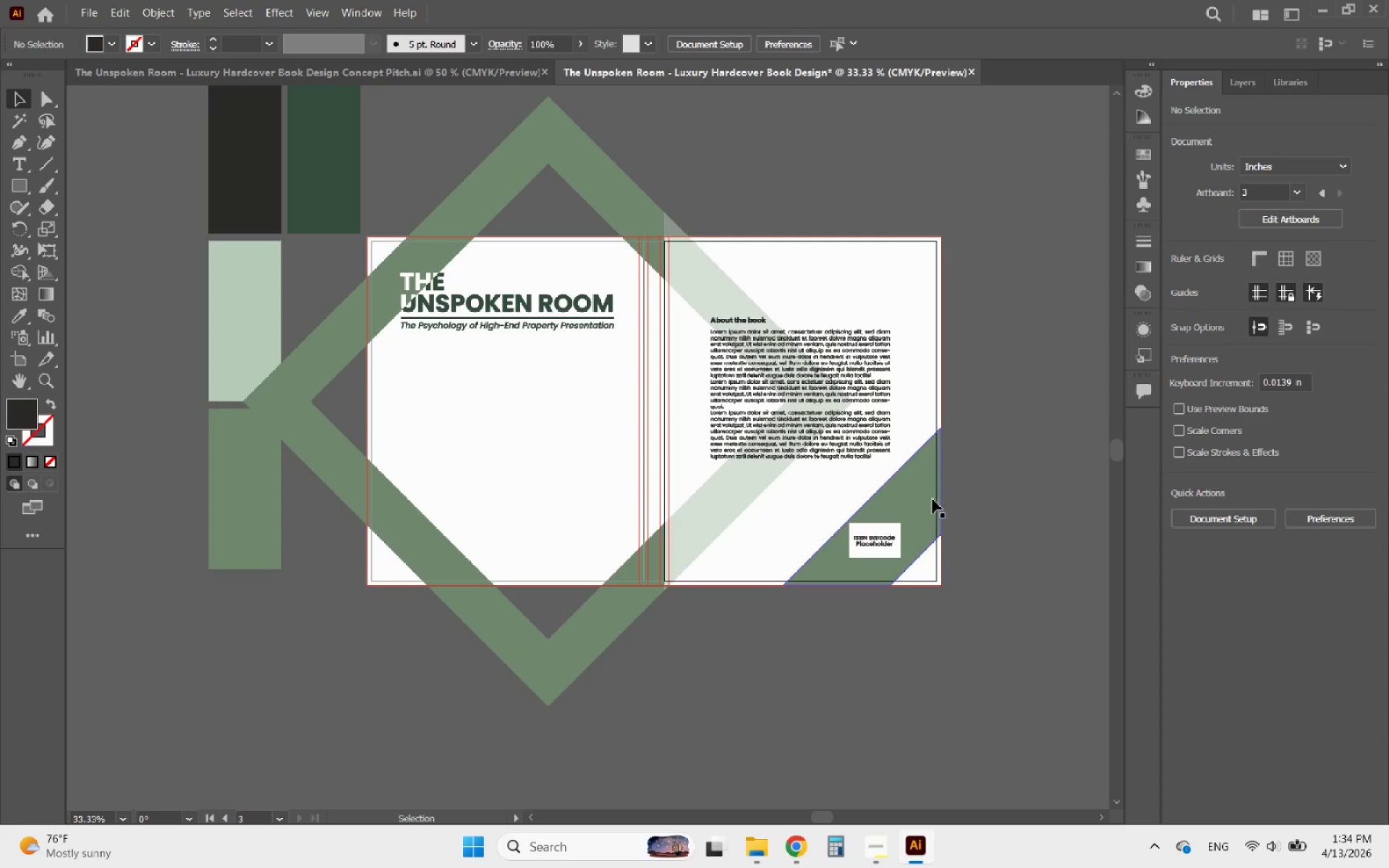 
left_click([698, 270])
 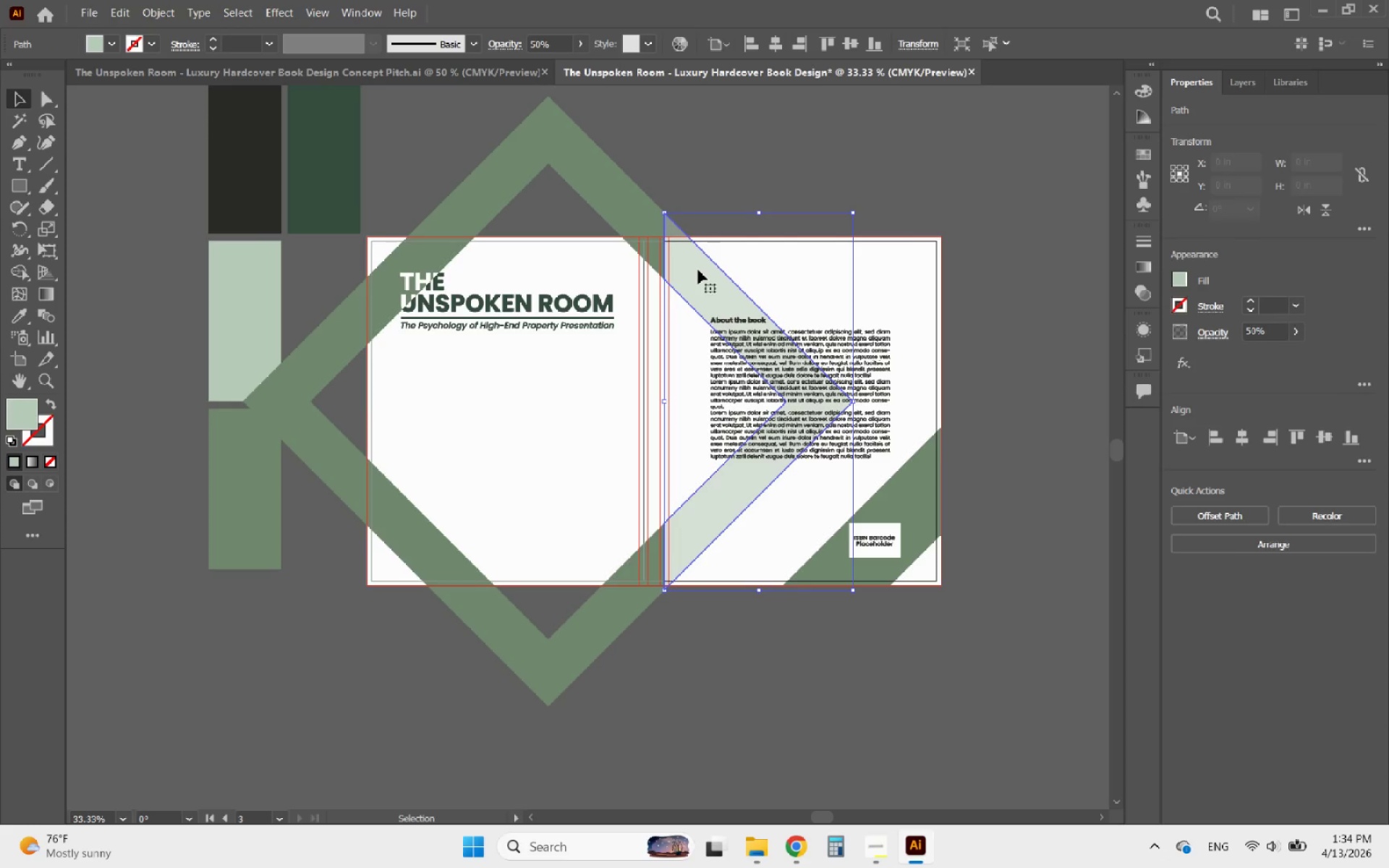 
hold_key(key=AltLeft, duration=1.72)
left_click_drag(start_coordinate=[698, 270], to_coordinate=[843, 252])
 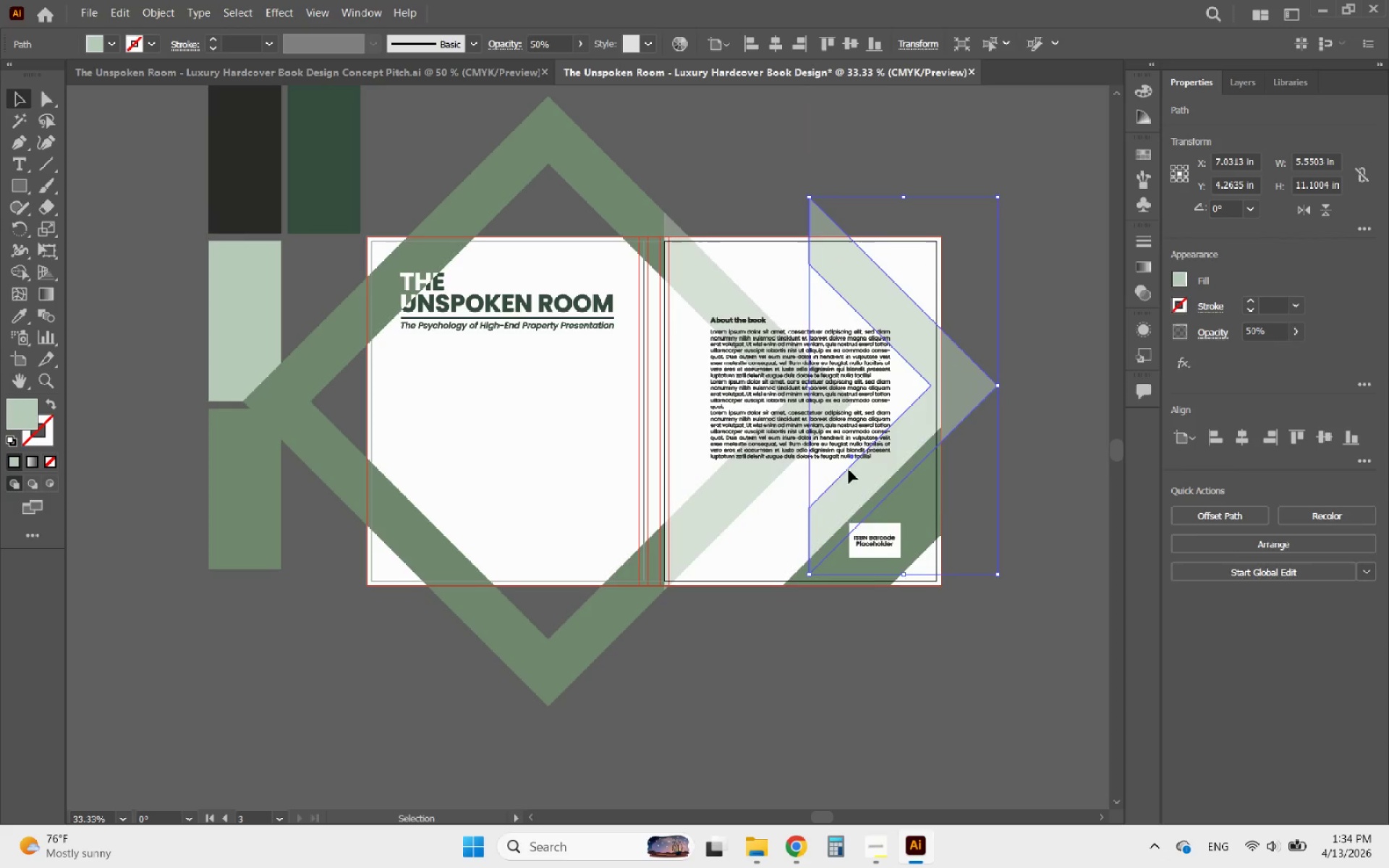 
hold_key(key=ShiftLeft, duration=2.09)
left_click_drag(start_coordinate=[904, 579], to_coordinate=[900, 812])
 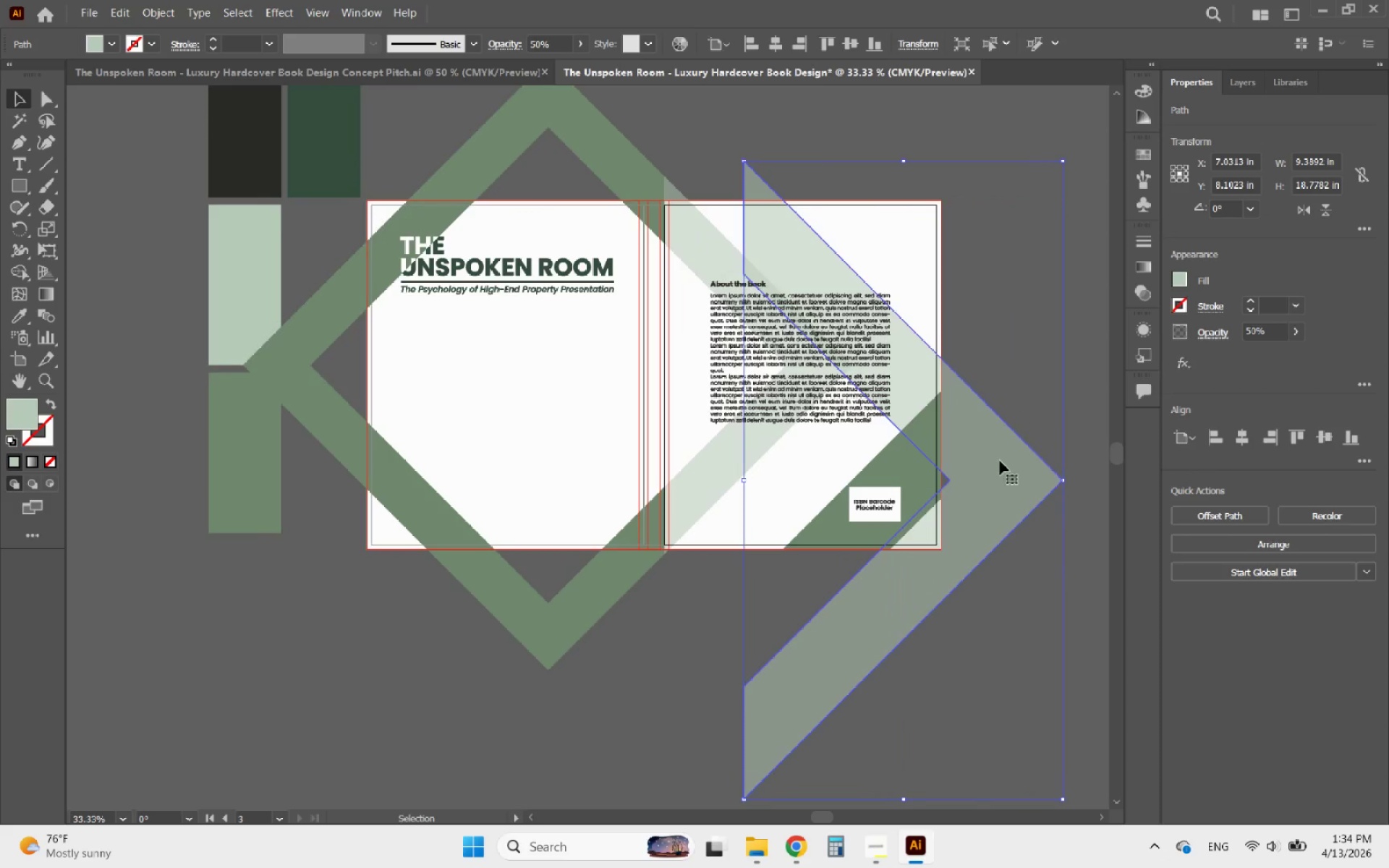 
left_click_drag(start_coordinate=[1000, 461], to_coordinate=[957, 380])
 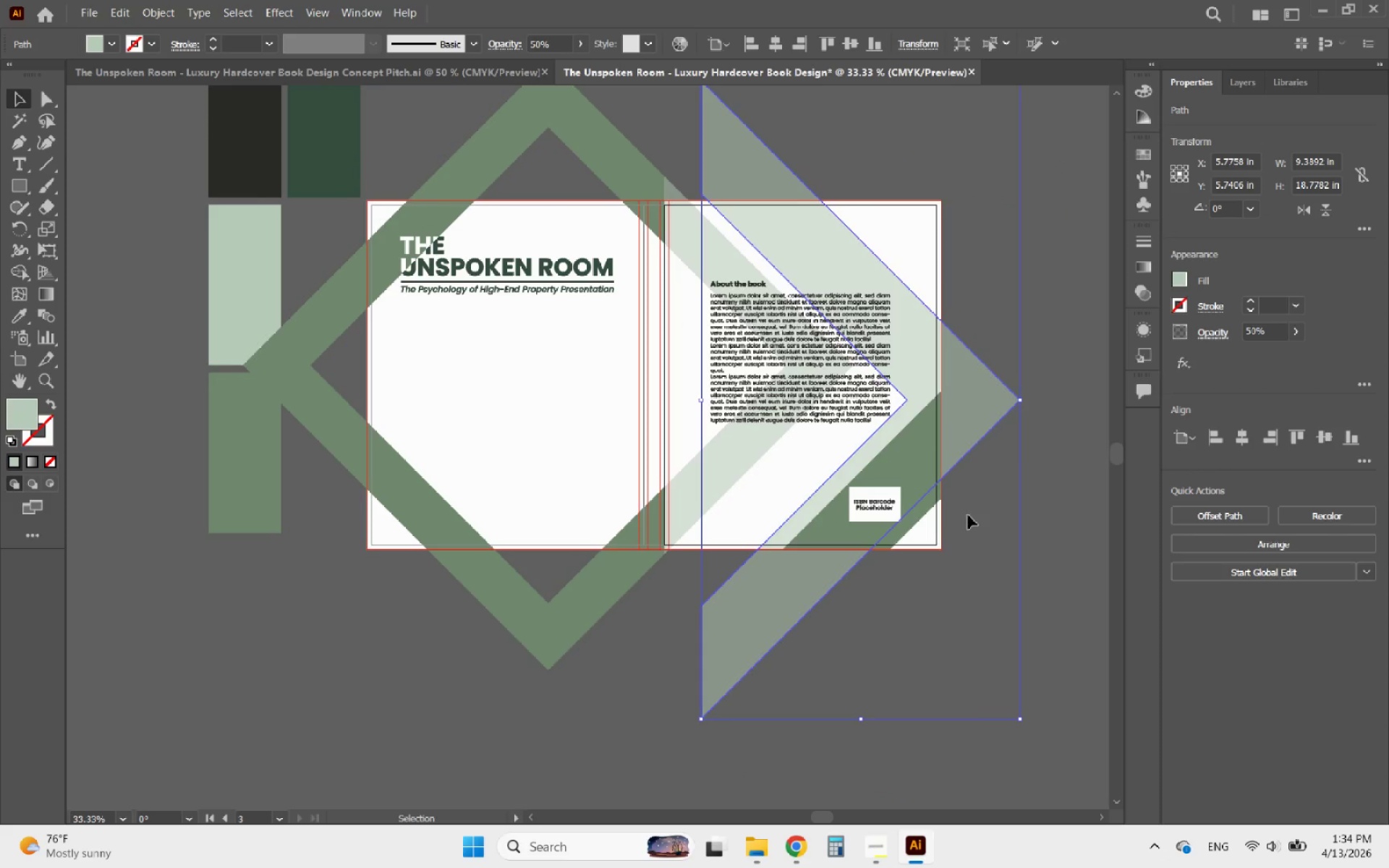 
hold_key(key=ShiftLeft, duration=0.89)
 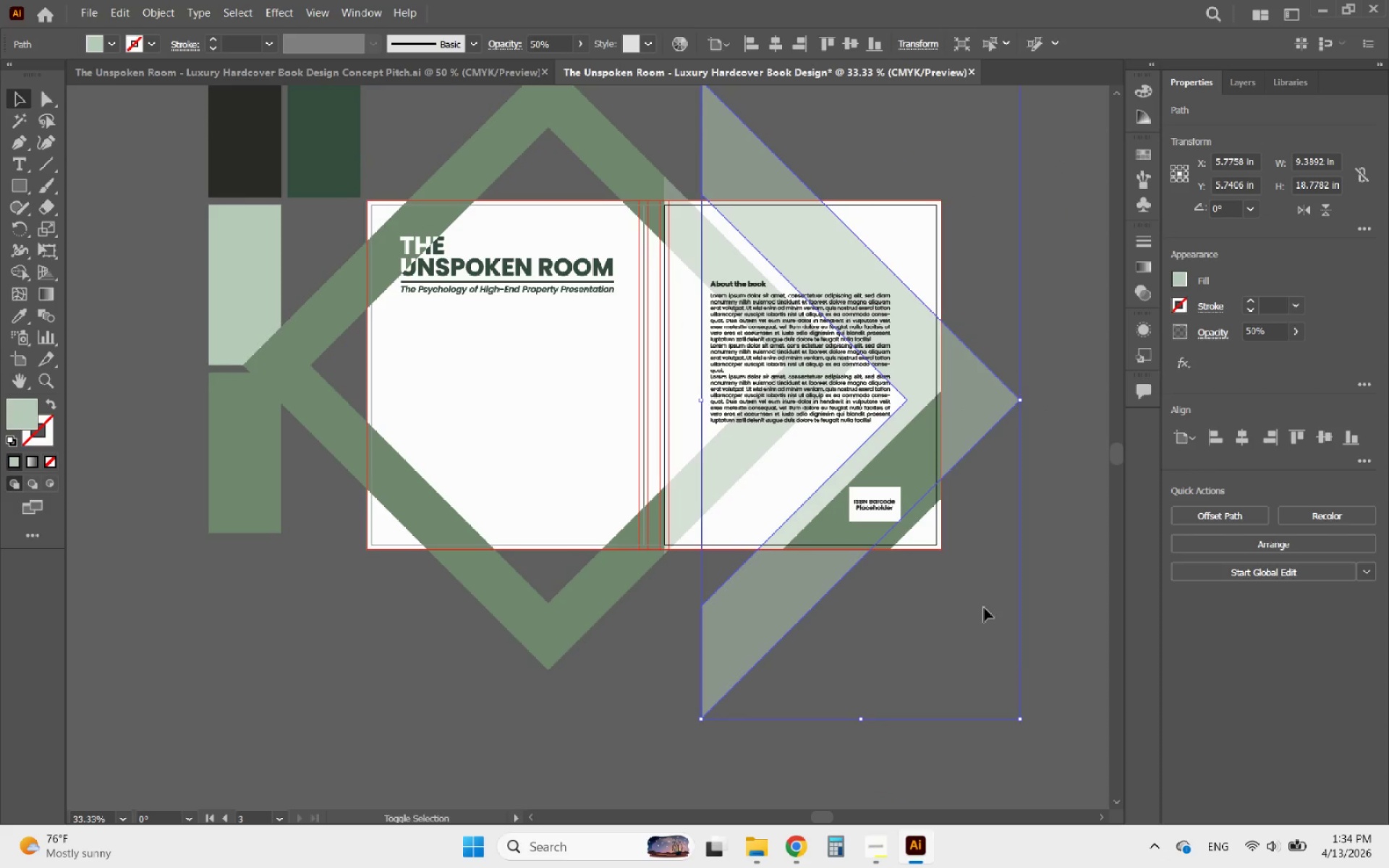 
hold_key(key=ShiftLeft, duration=5.81)
left_click_drag(start_coordinate=[860, 718], to_coordinate=[848, 770])
 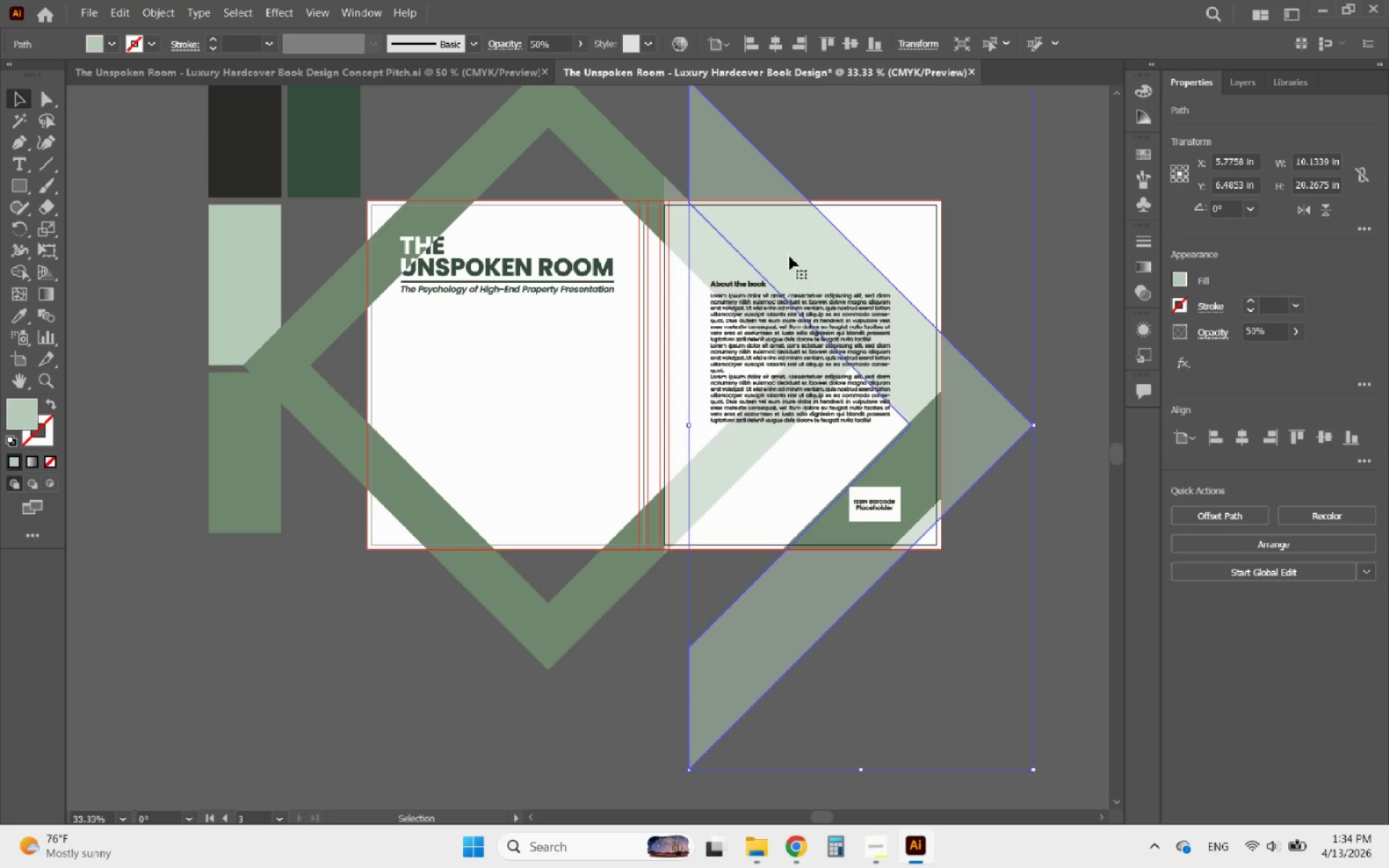 
left_click_drag(start_coordinate=[794, 248], to_coordinate=[817, 244])
 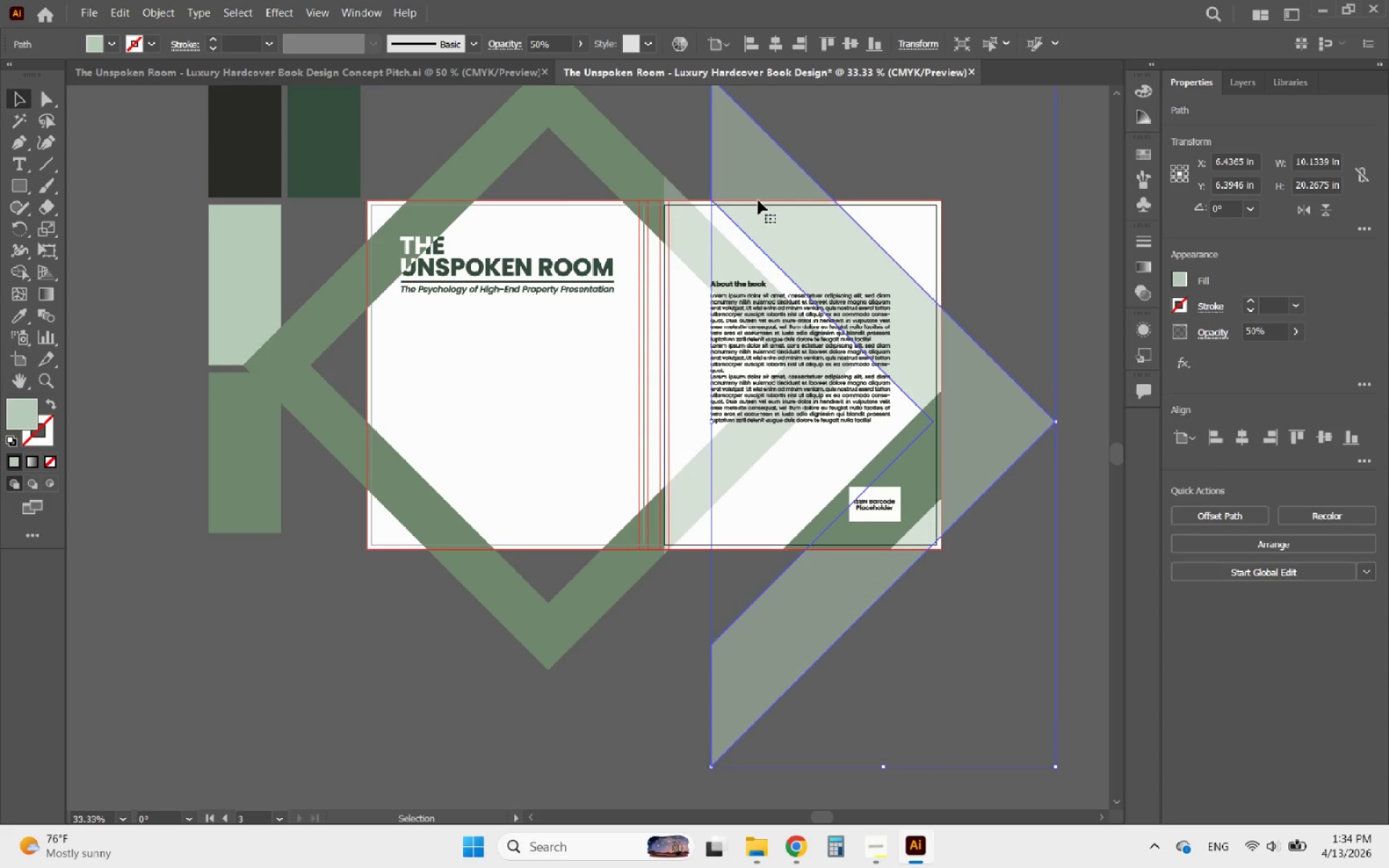 
hold_key(key=AltLeft, duration=4.83)
scroll: coordinate [711, 176], scroll_direction: up, amount: 6.0
 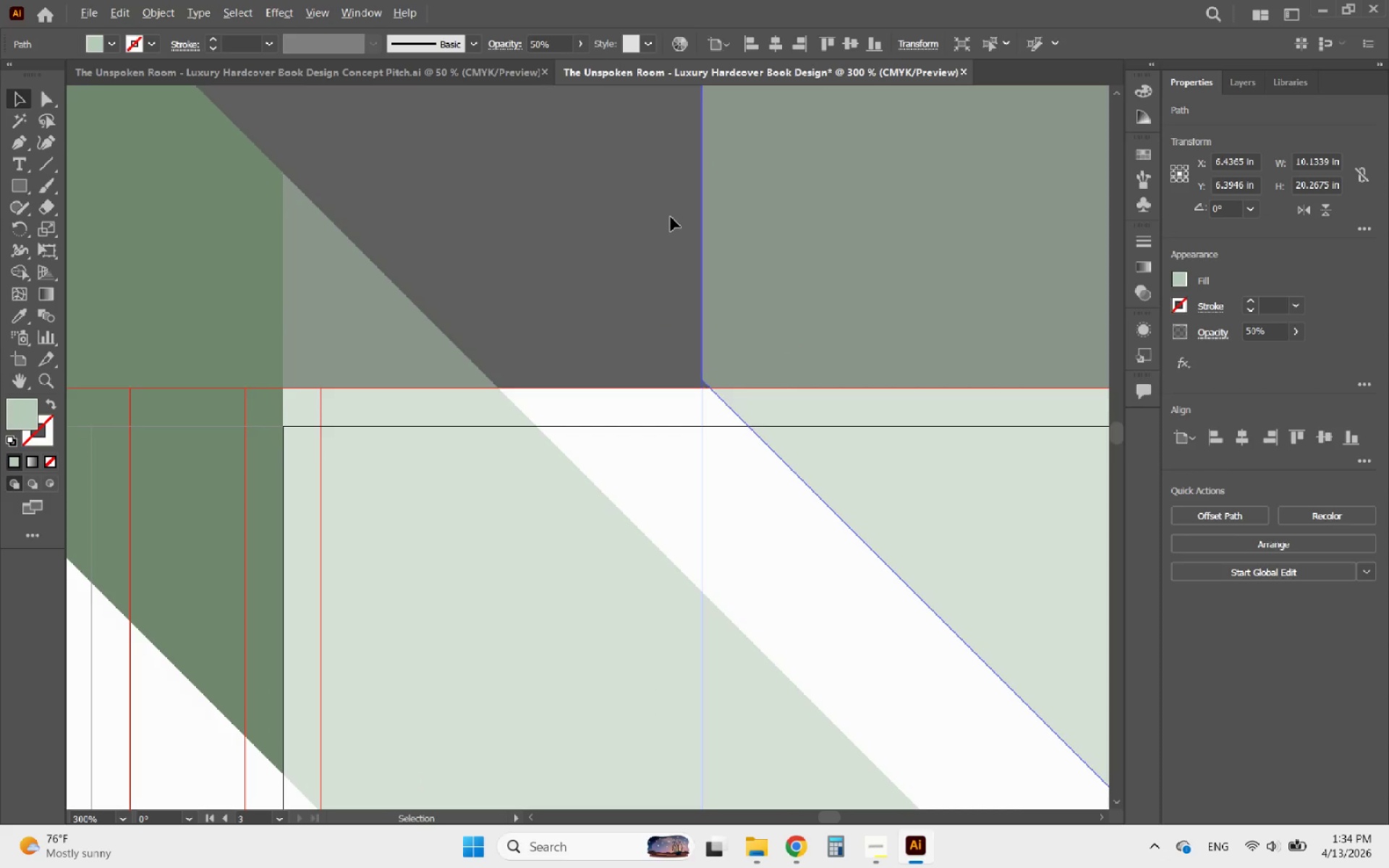 
scroll: coordinate [735, 291], scroll_direction: down, amount: 6.0
 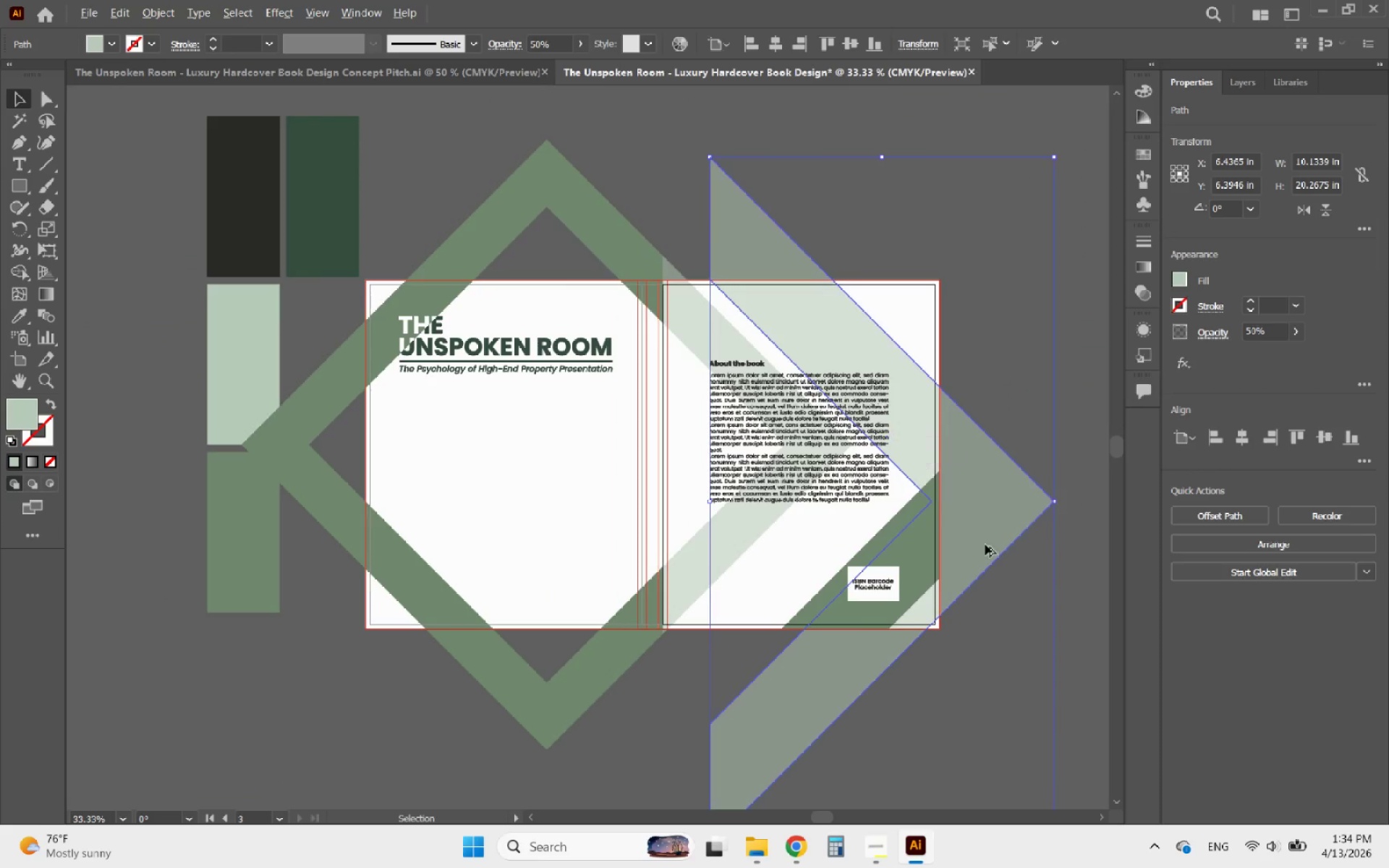 
scroll: coordinate [985, 545], scroll_direction: up, amount: 2.0
 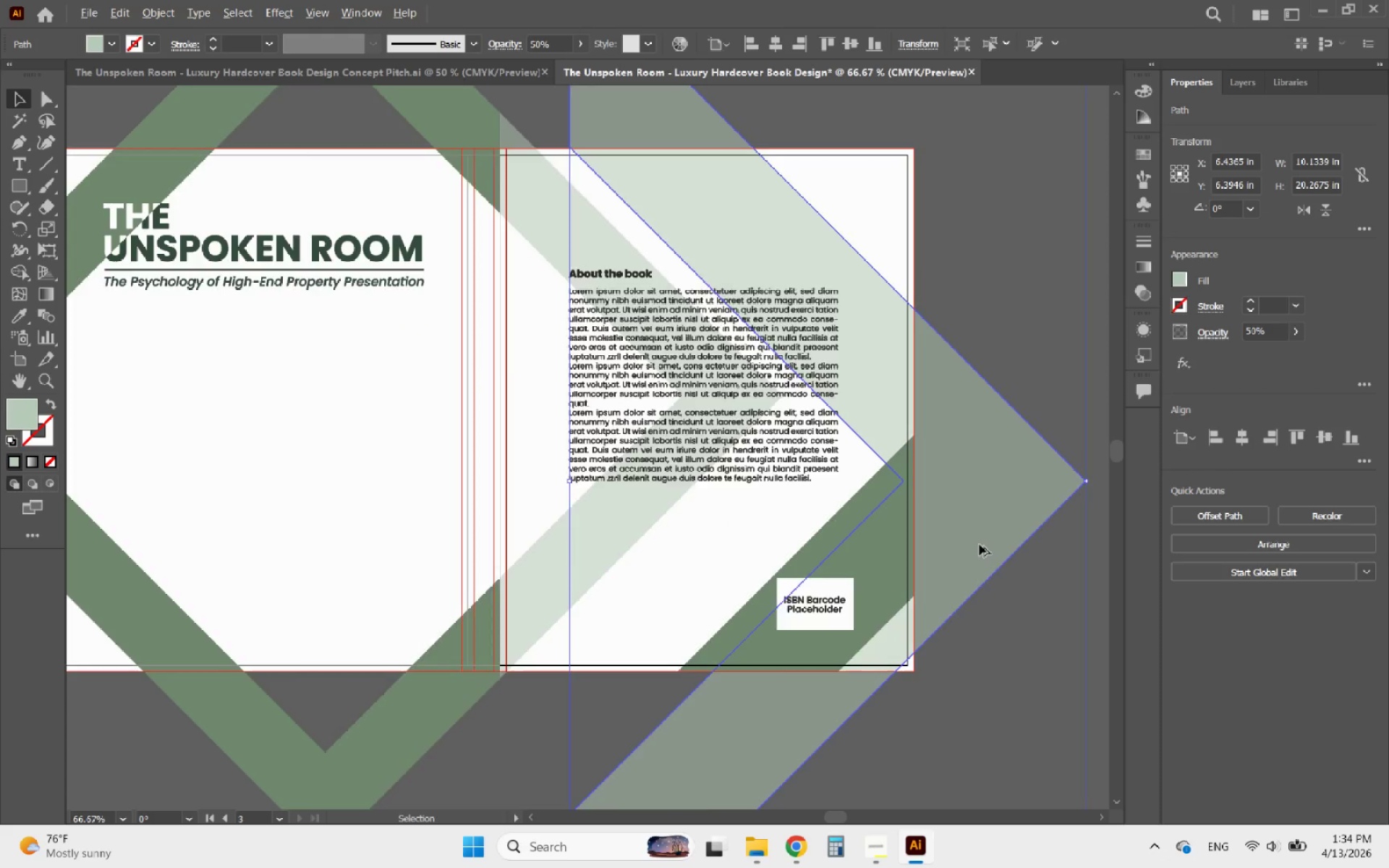 
scroll: coordinate [980, 545], scroll_direction: down, amount: 2.0
 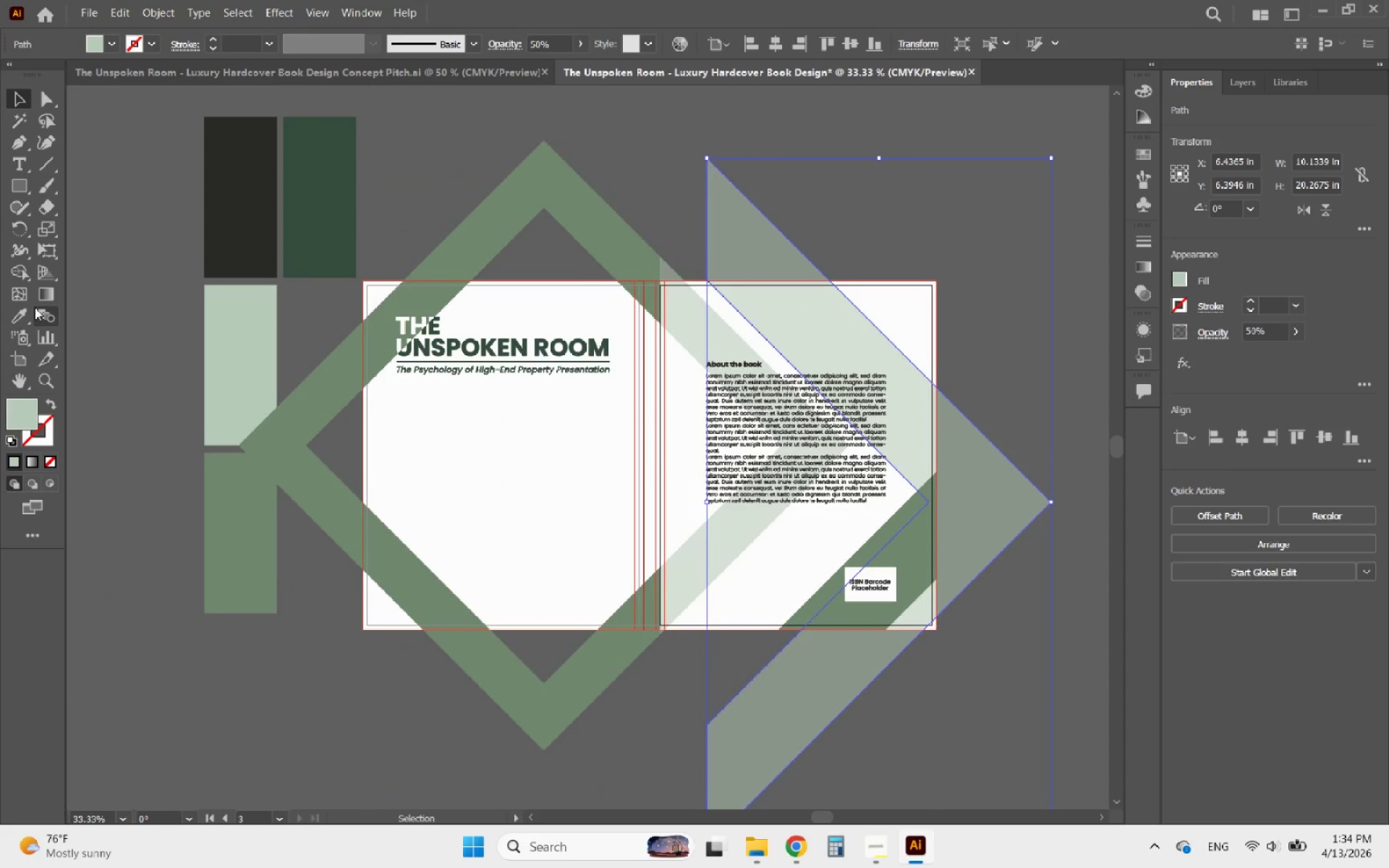 
left_click([20, 308])
 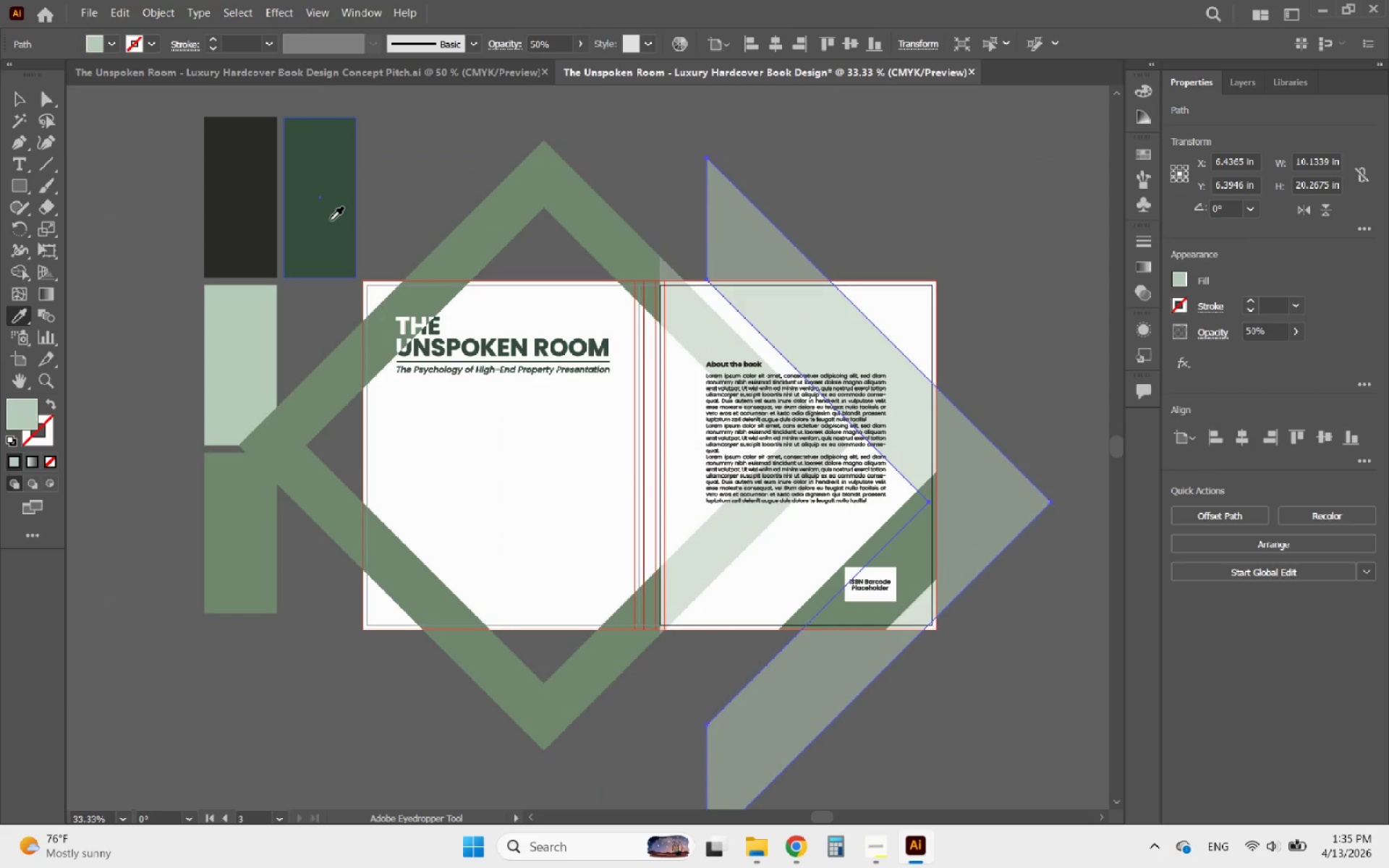 
left_click([330, 221])
 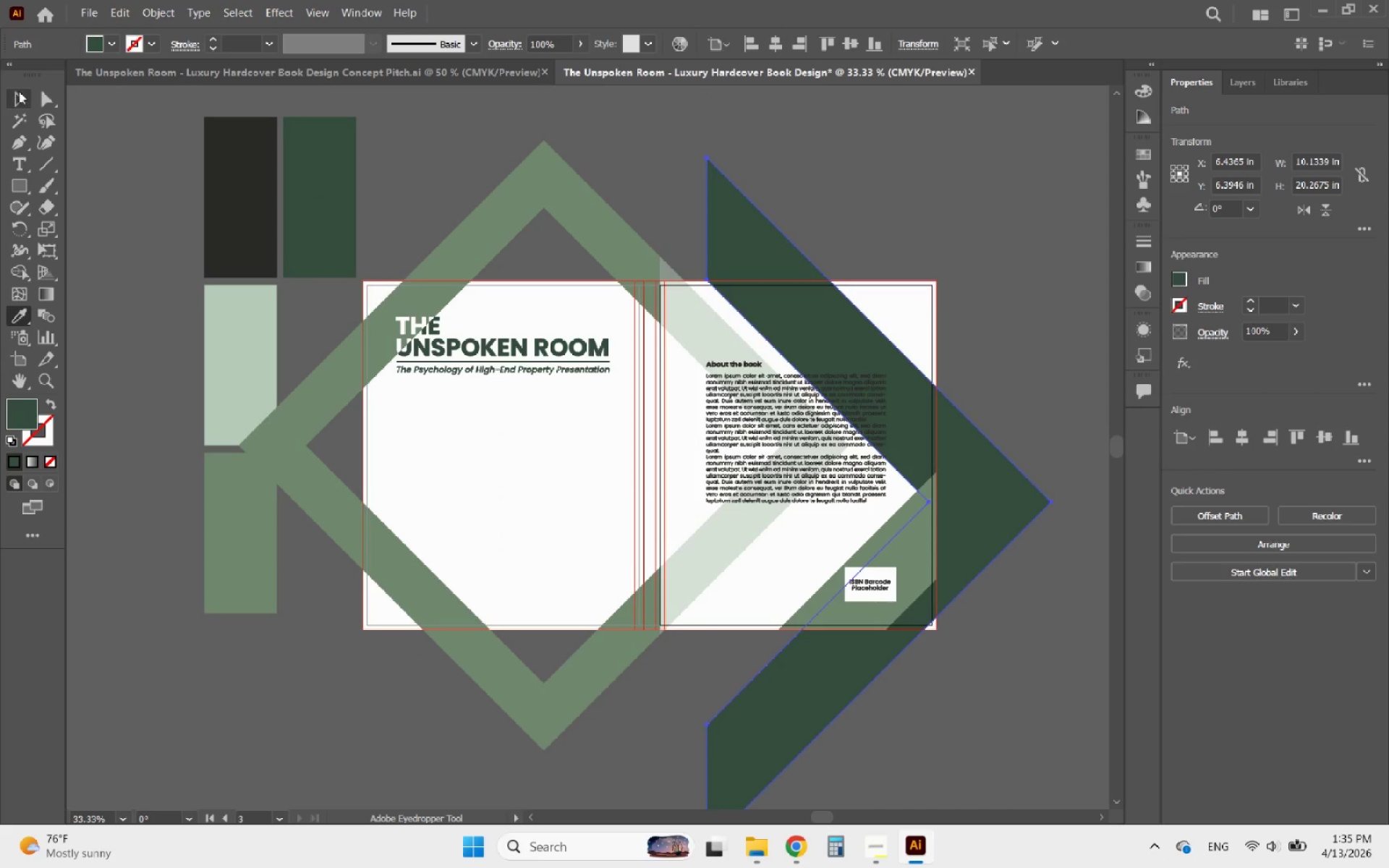 
left_click([19, 93])
 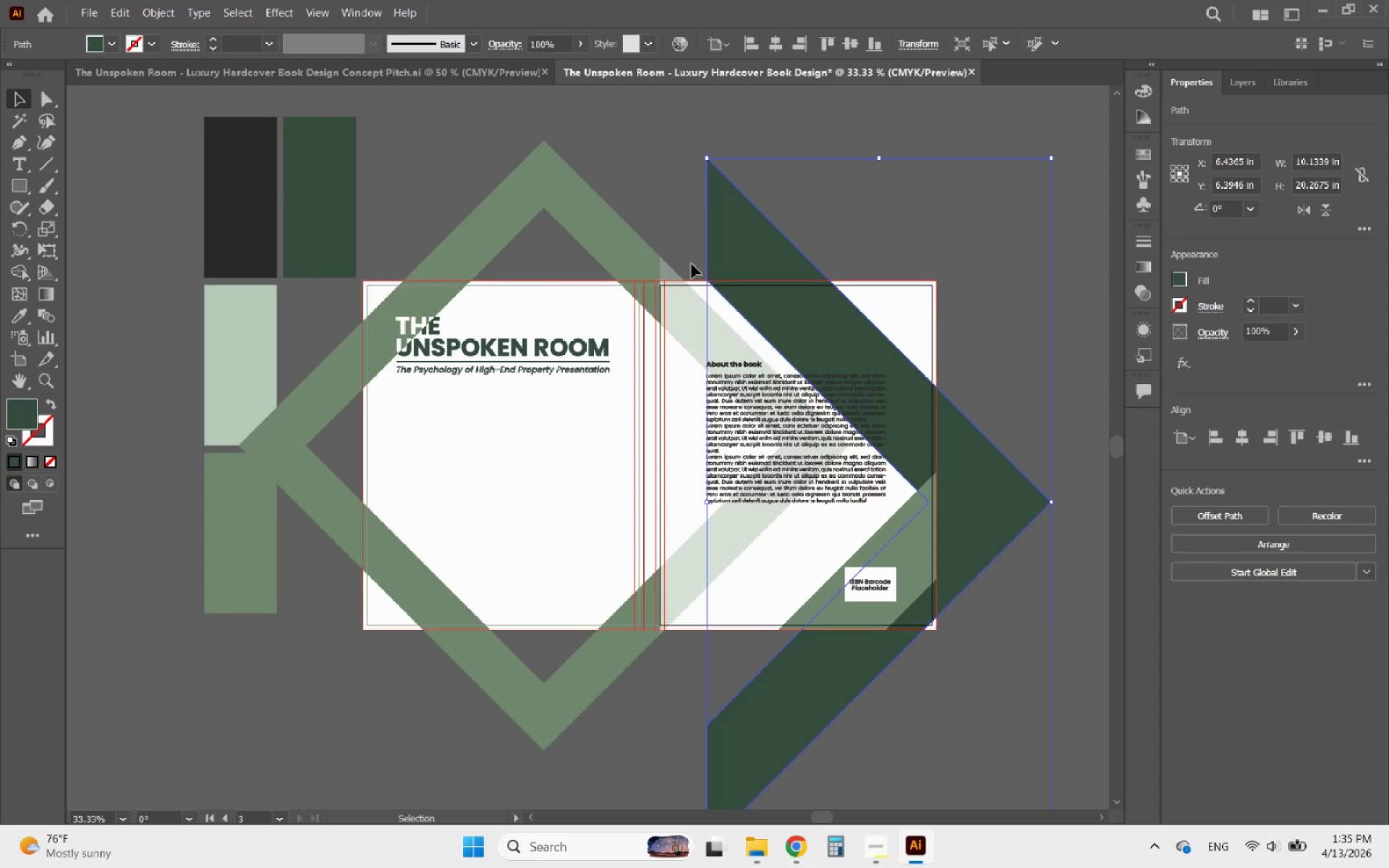 
wait(5.88)
 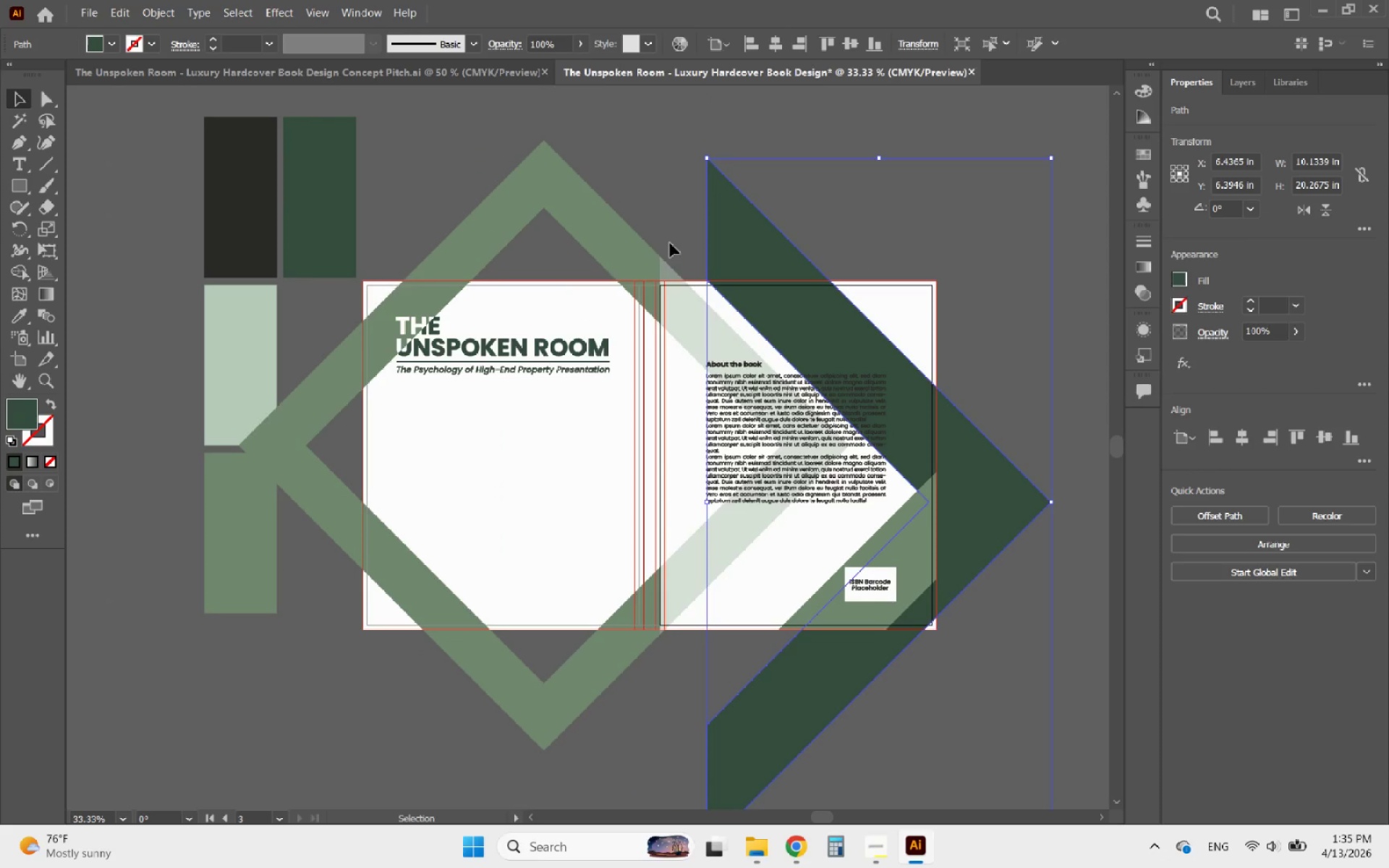 
hold_key(key=AltLeft, duration=0.52)
scroll: coordinate [867, 412], scroll_direction: up, amount: 2.0
 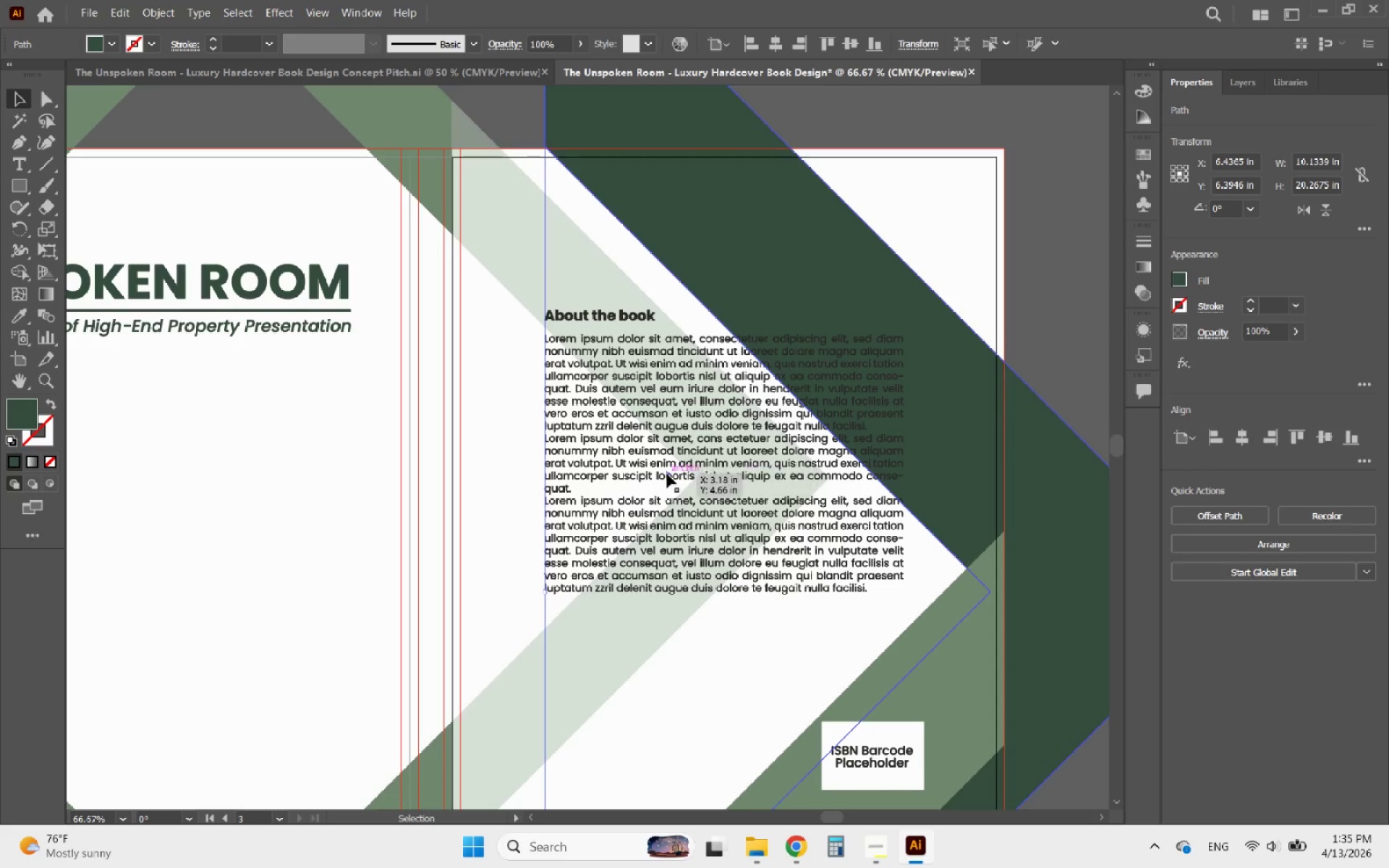 
left_click([524, 230])
 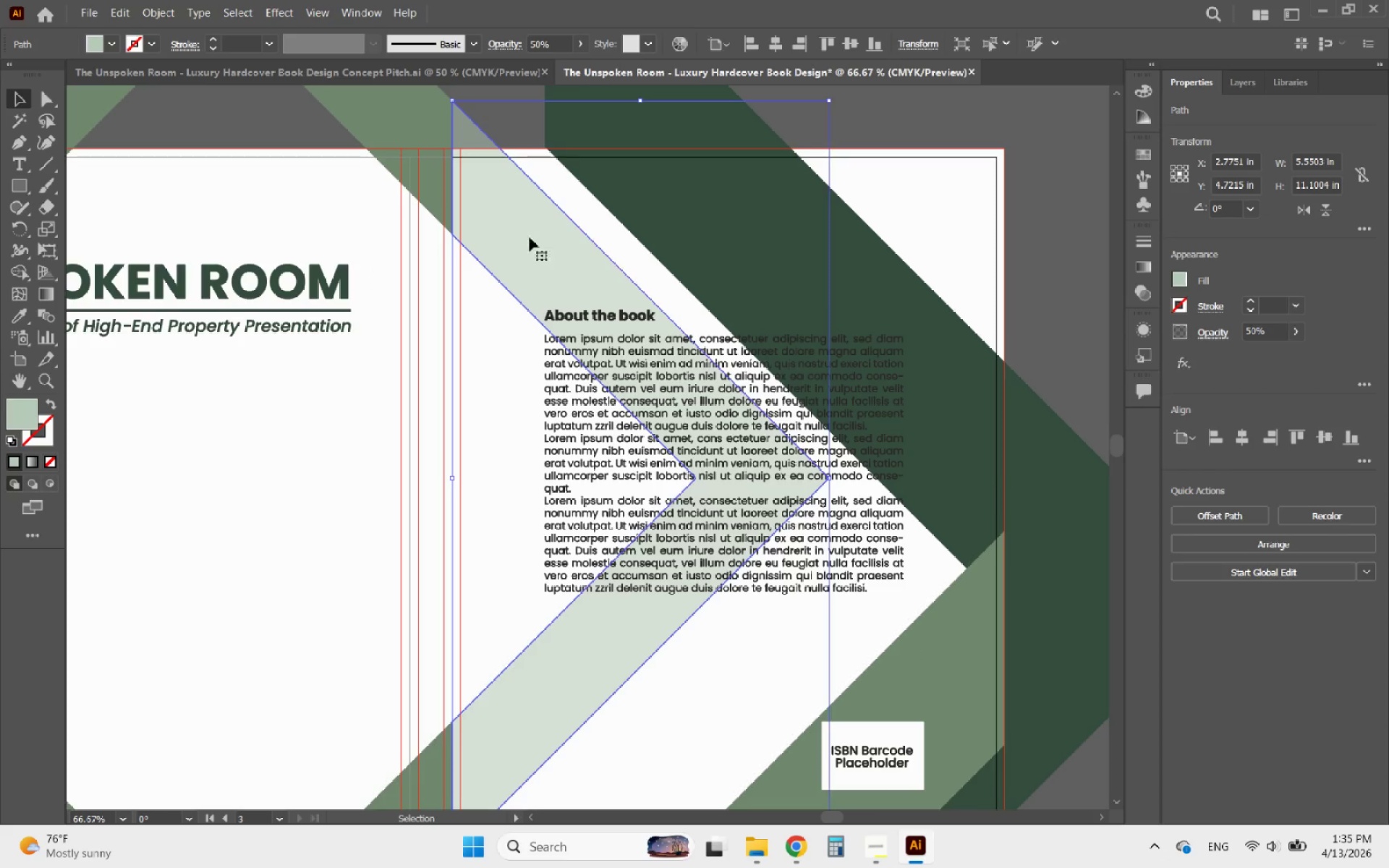 
left_click([708, 259])
 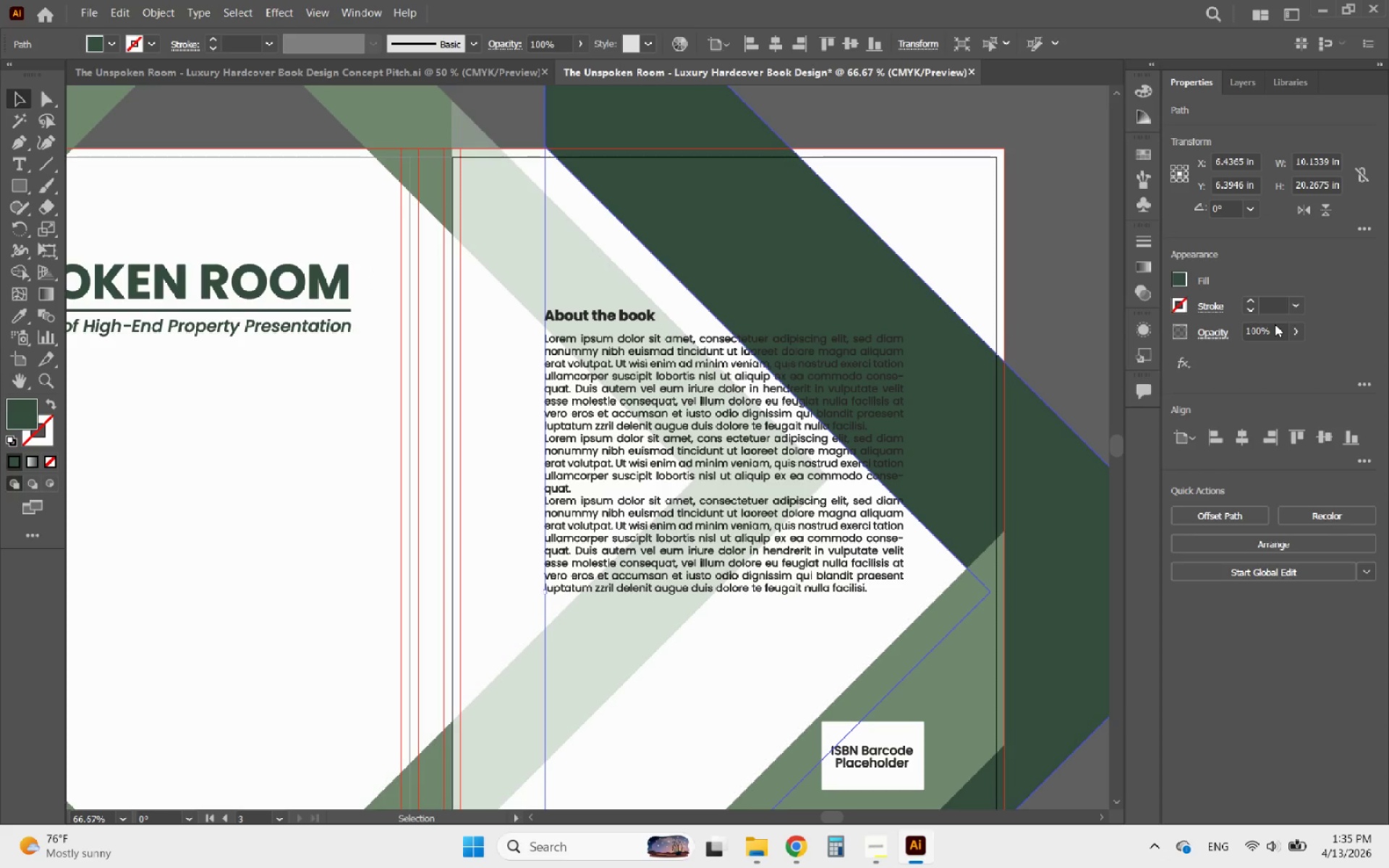 
left_click_drag(start_coordinate=[1275, 324], to_coordinate=[1270, 325])
 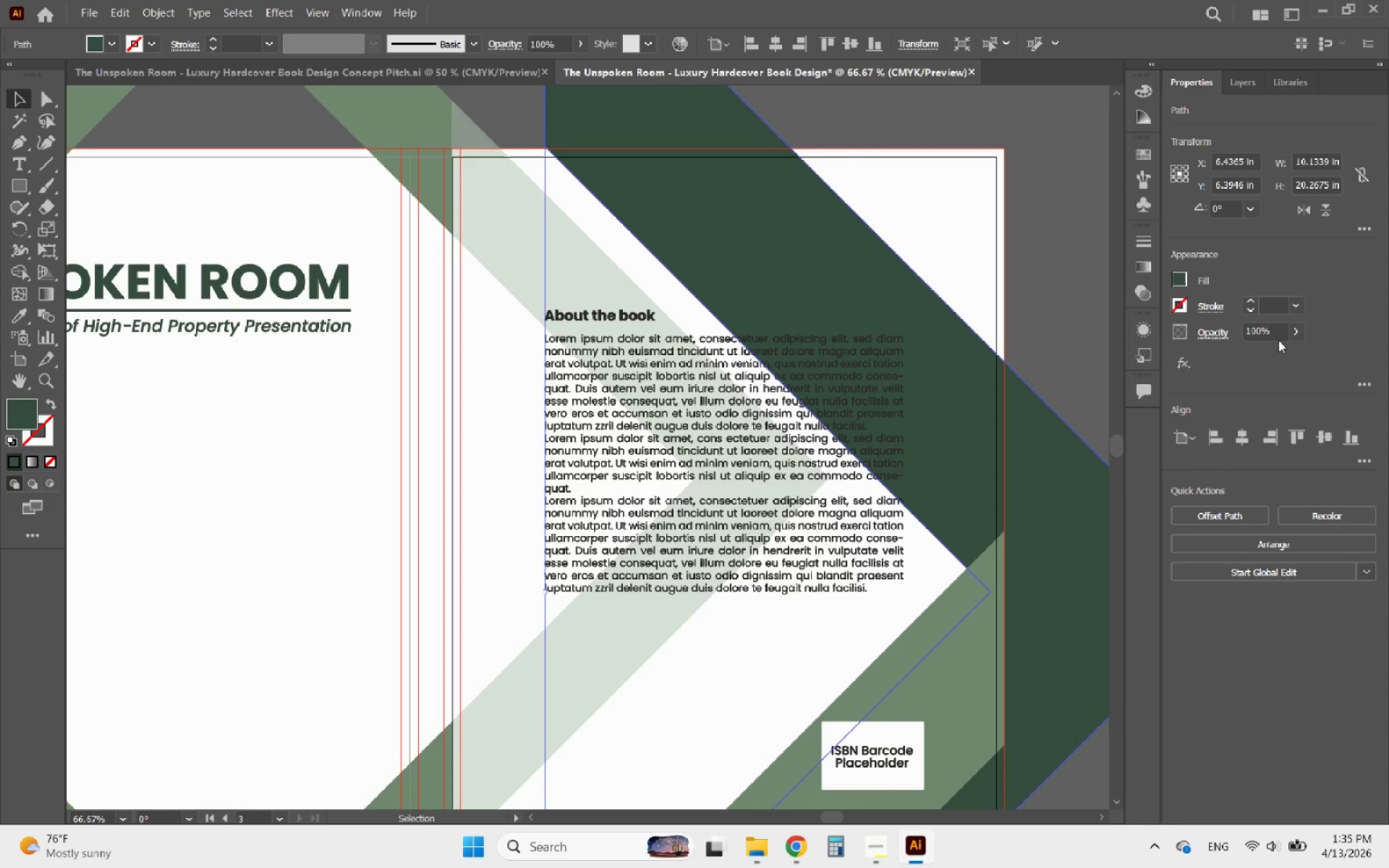 
left_click_drag(start_coordinate=[1280, 339], to_coordinate=[1220, 339])
 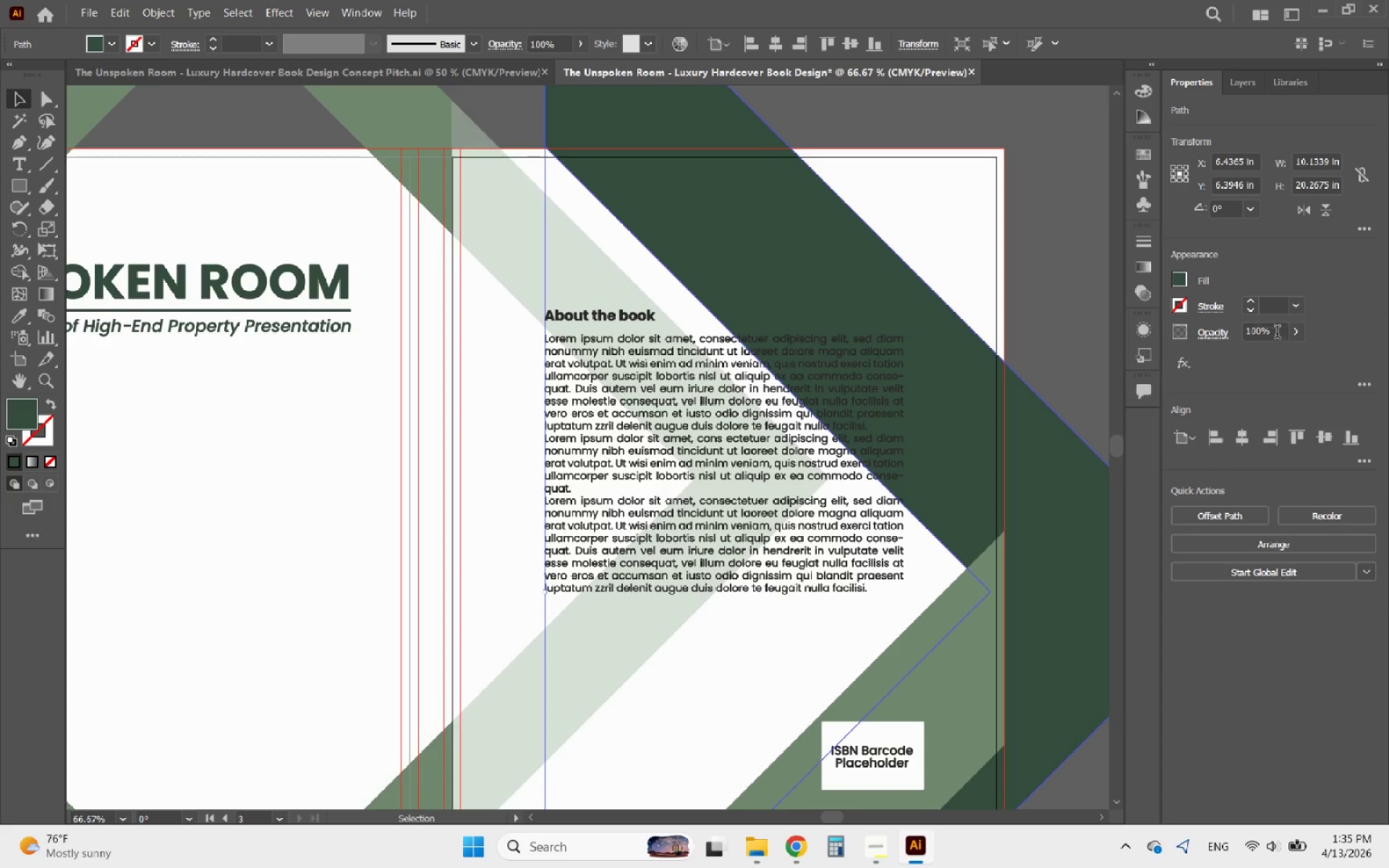 
left_click_drag(start_coordinate=[1277, 333], to_coordinate=[1208, 331])
 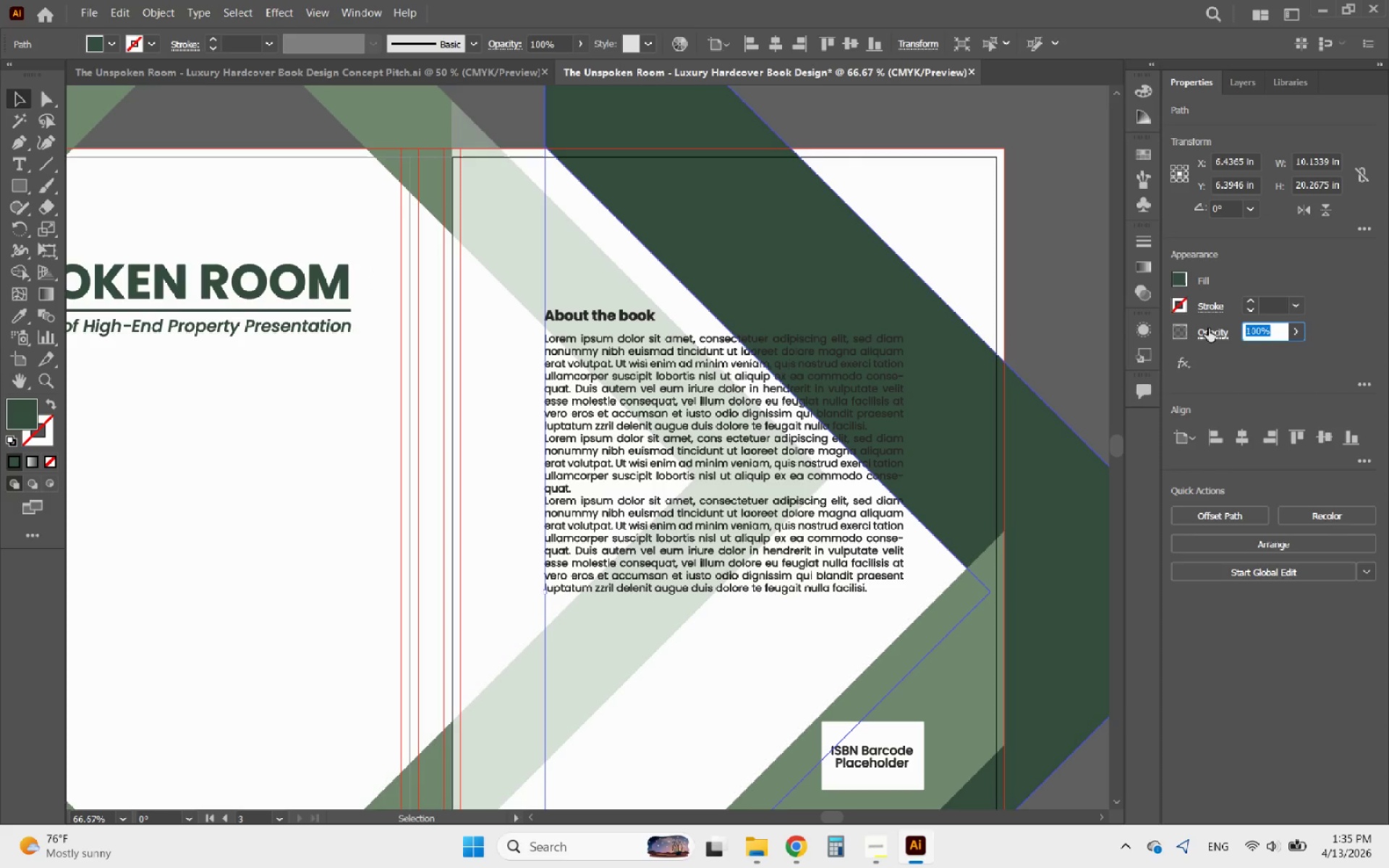 
type(50)
 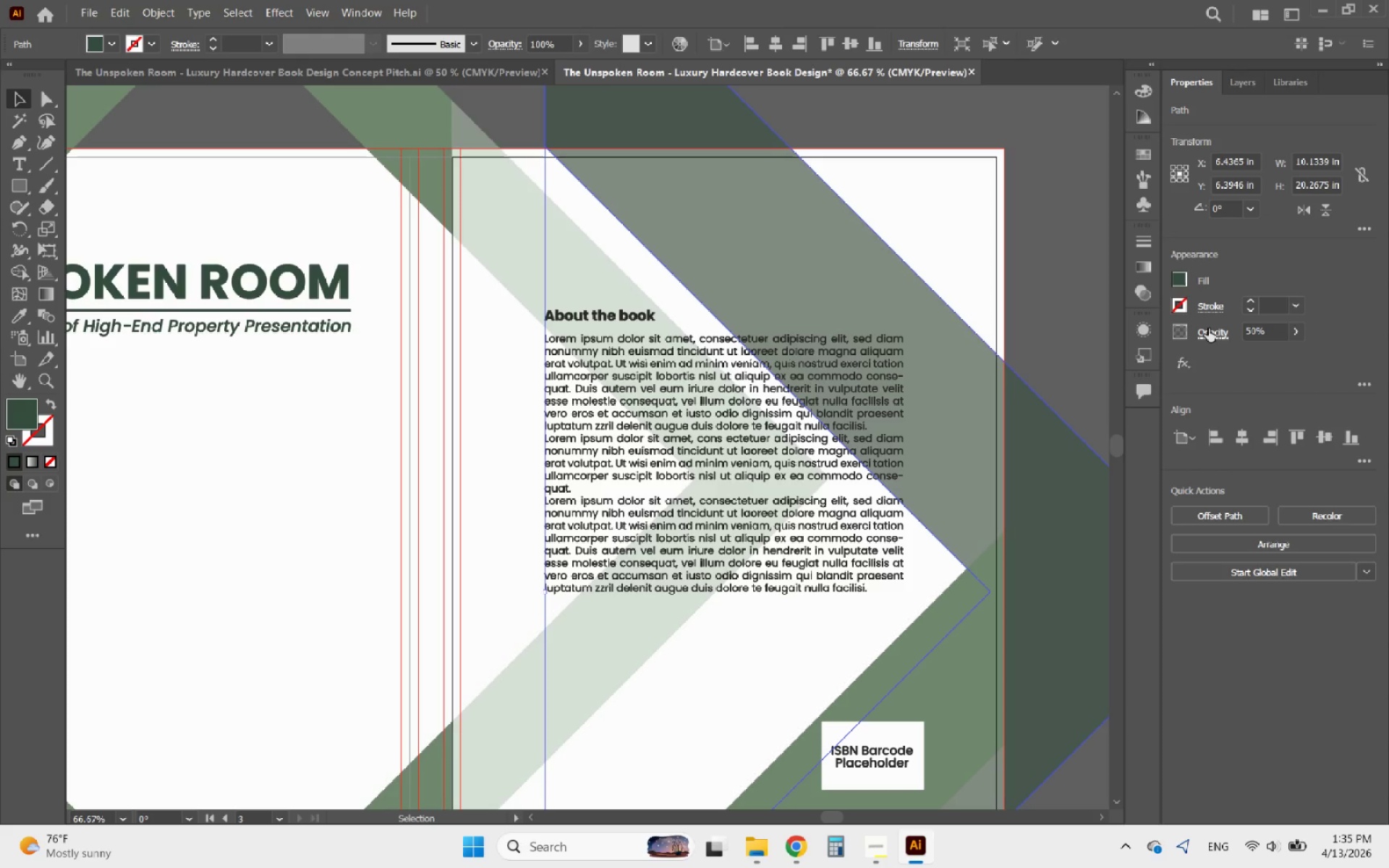 
key(Enter)
 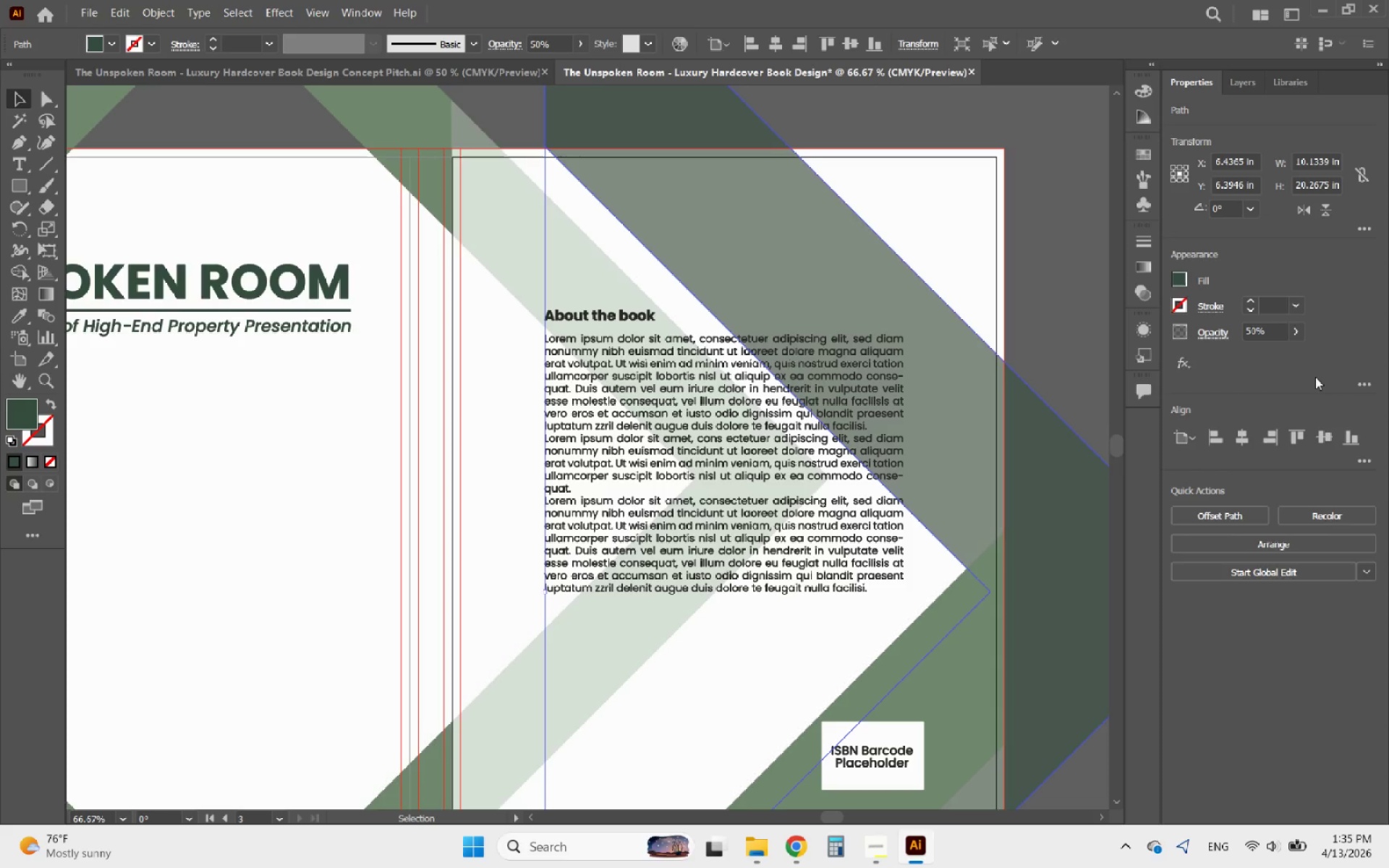 
scroll: coordinate [1268, 329], scroll_direction: down, amount: 24.0
 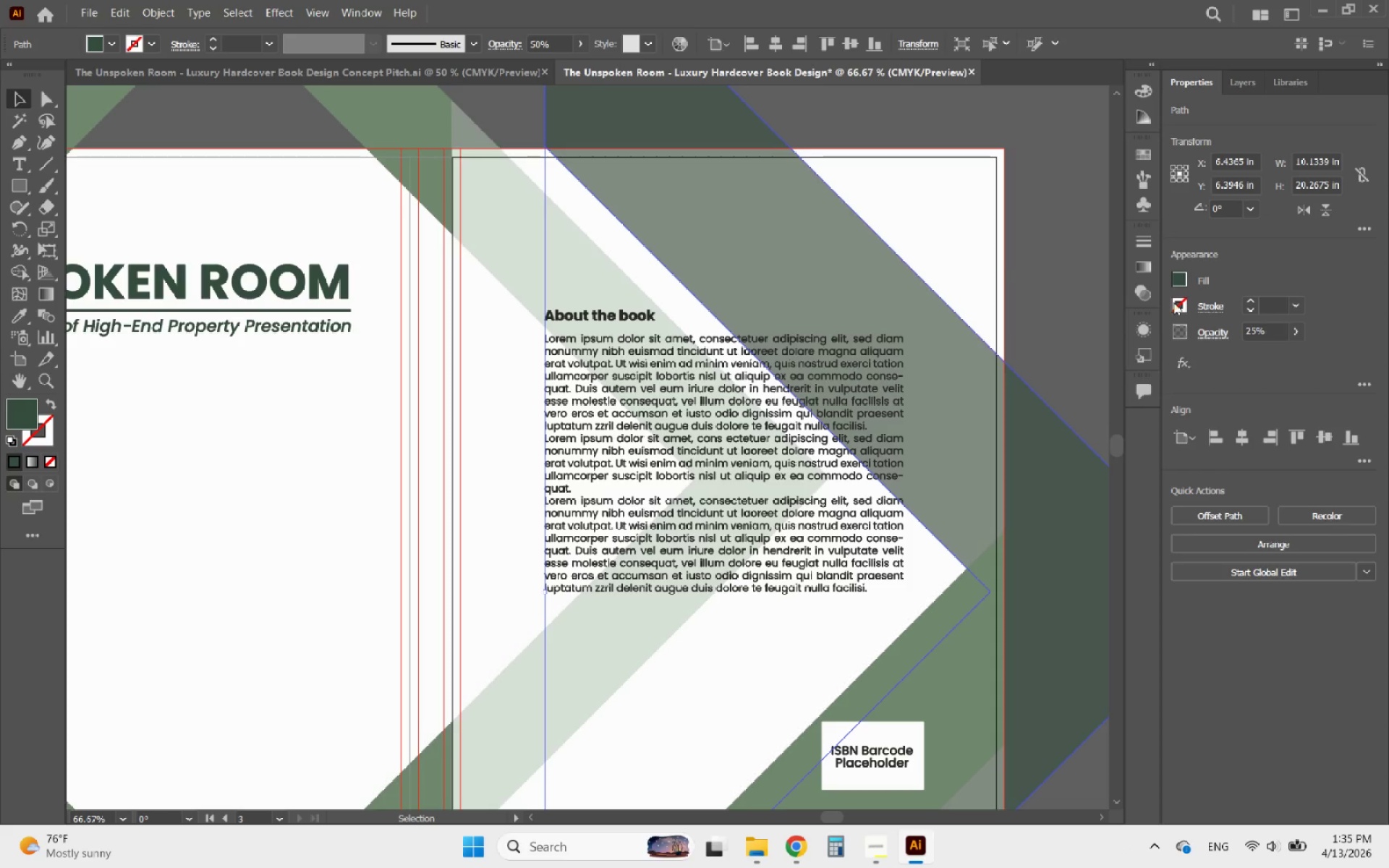 
left_click([1009, 262])
 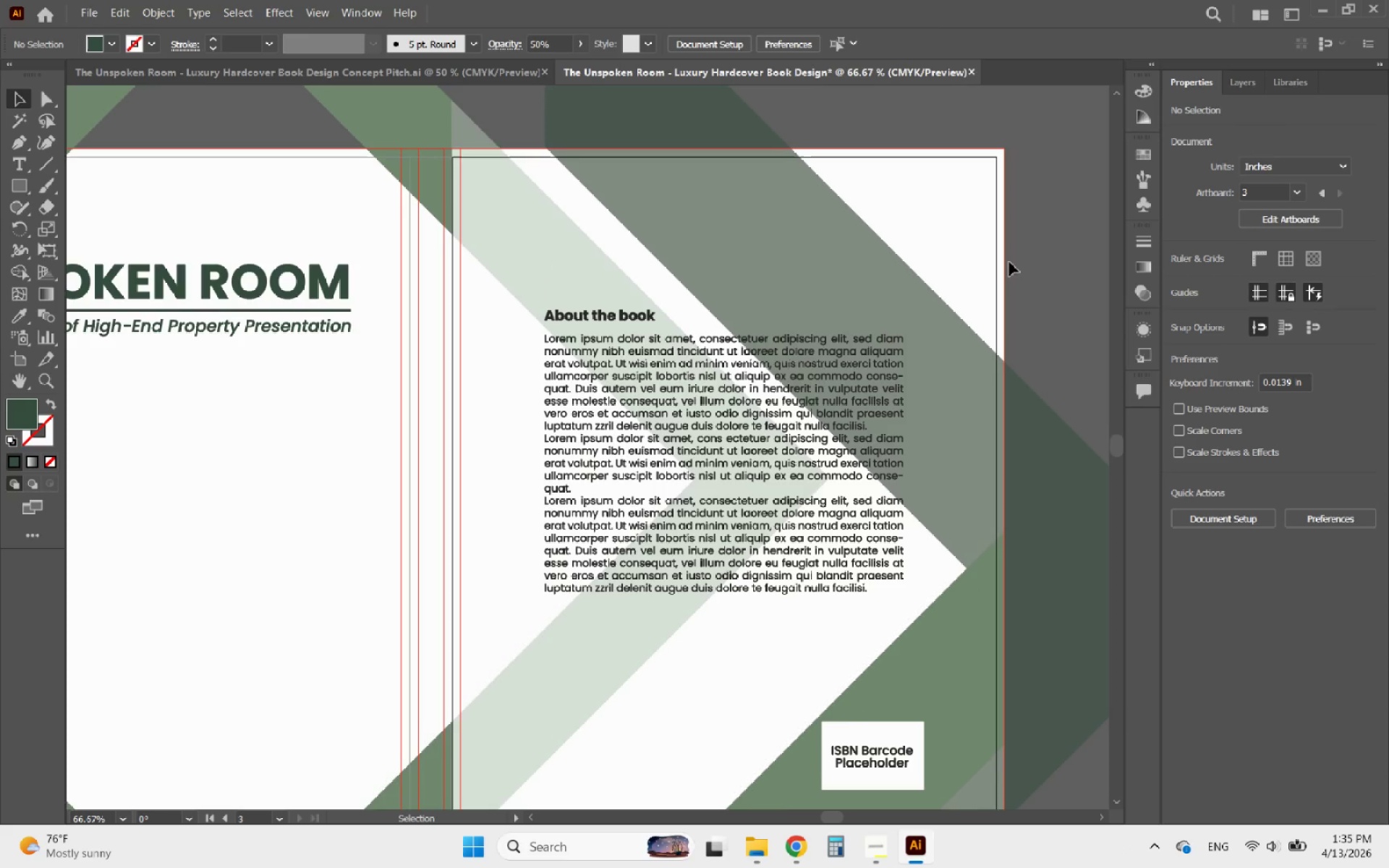 
hold_key(key=AltLeft, duration=0.91)
scroll: coordinate [705, 231], scroll_direction: down, amount: 3.0
 